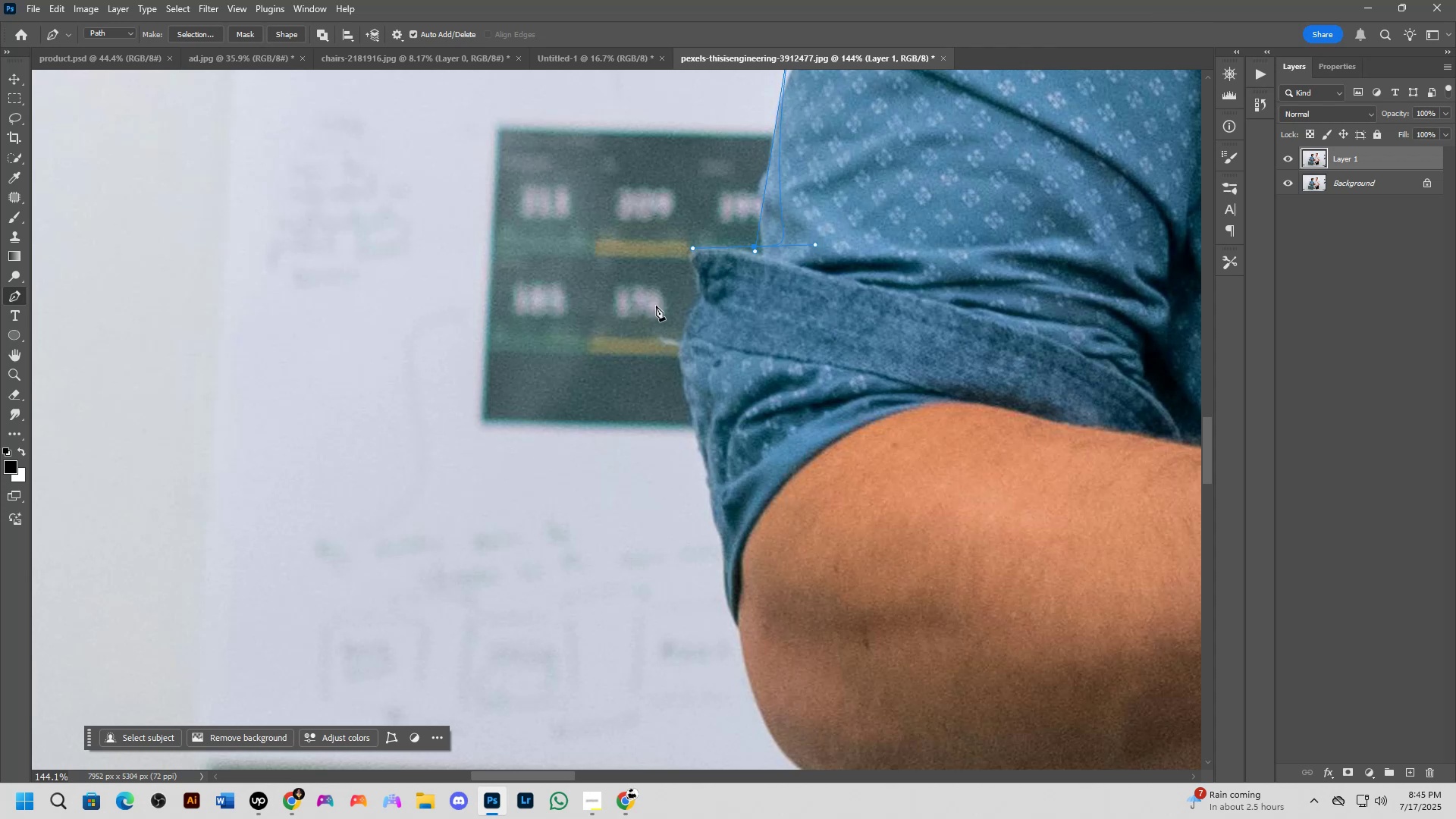 
wait(6.45)
 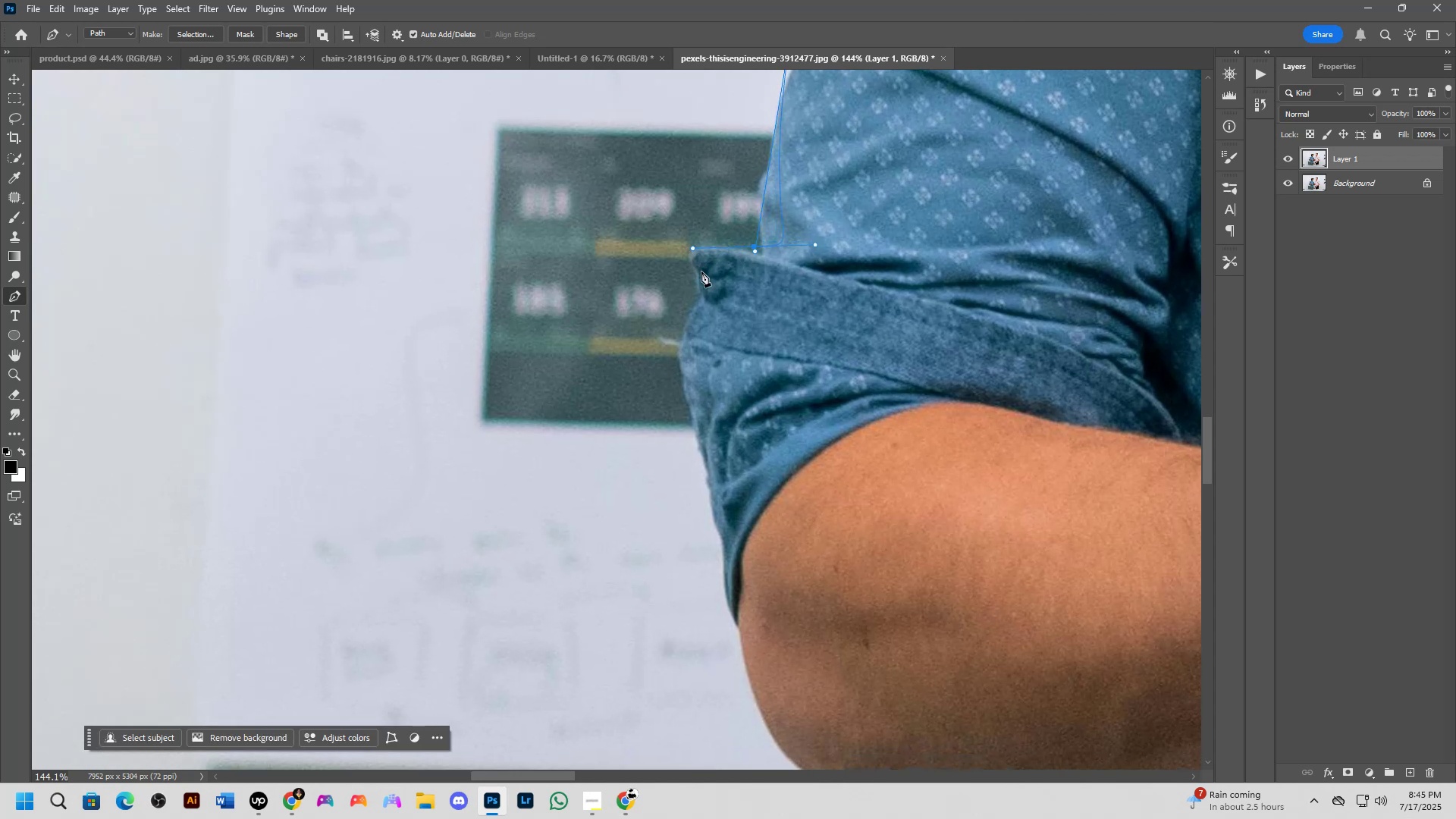 
hold_key(key=Space, duration=0.57)
 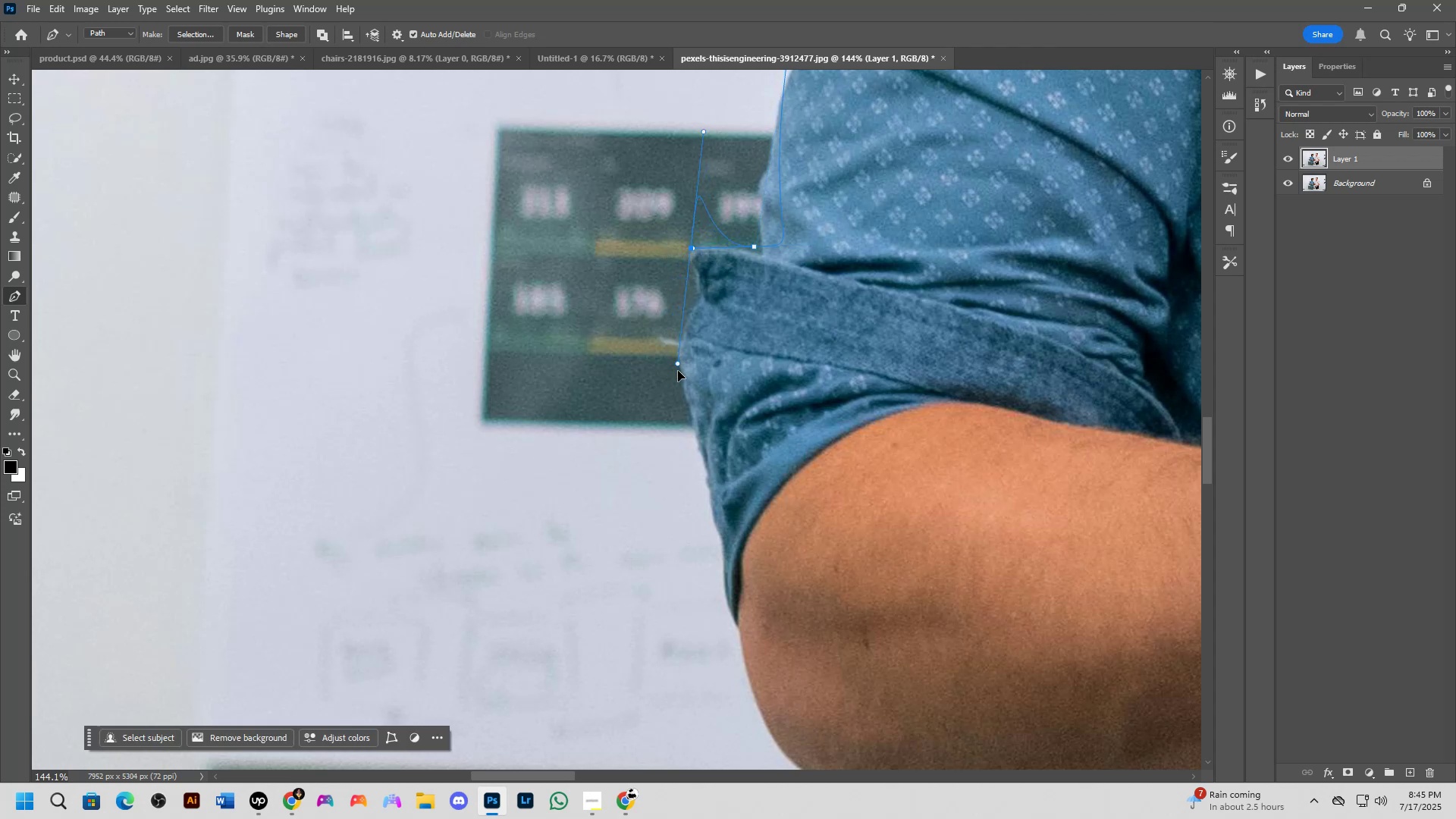 
hold_key(key=Space, duration=1.26)
 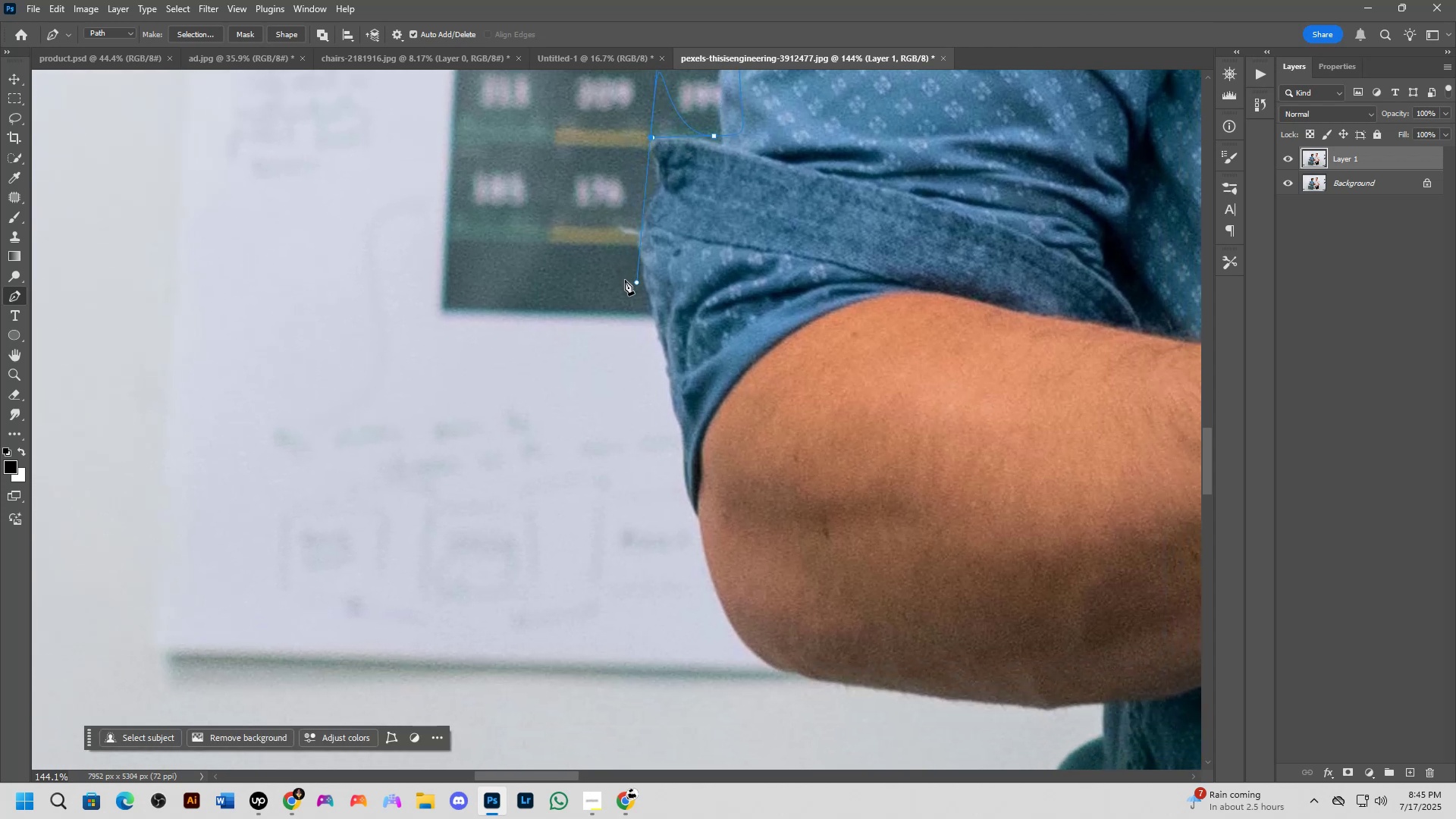 
hold_key(key=Space, duration=0.53)
 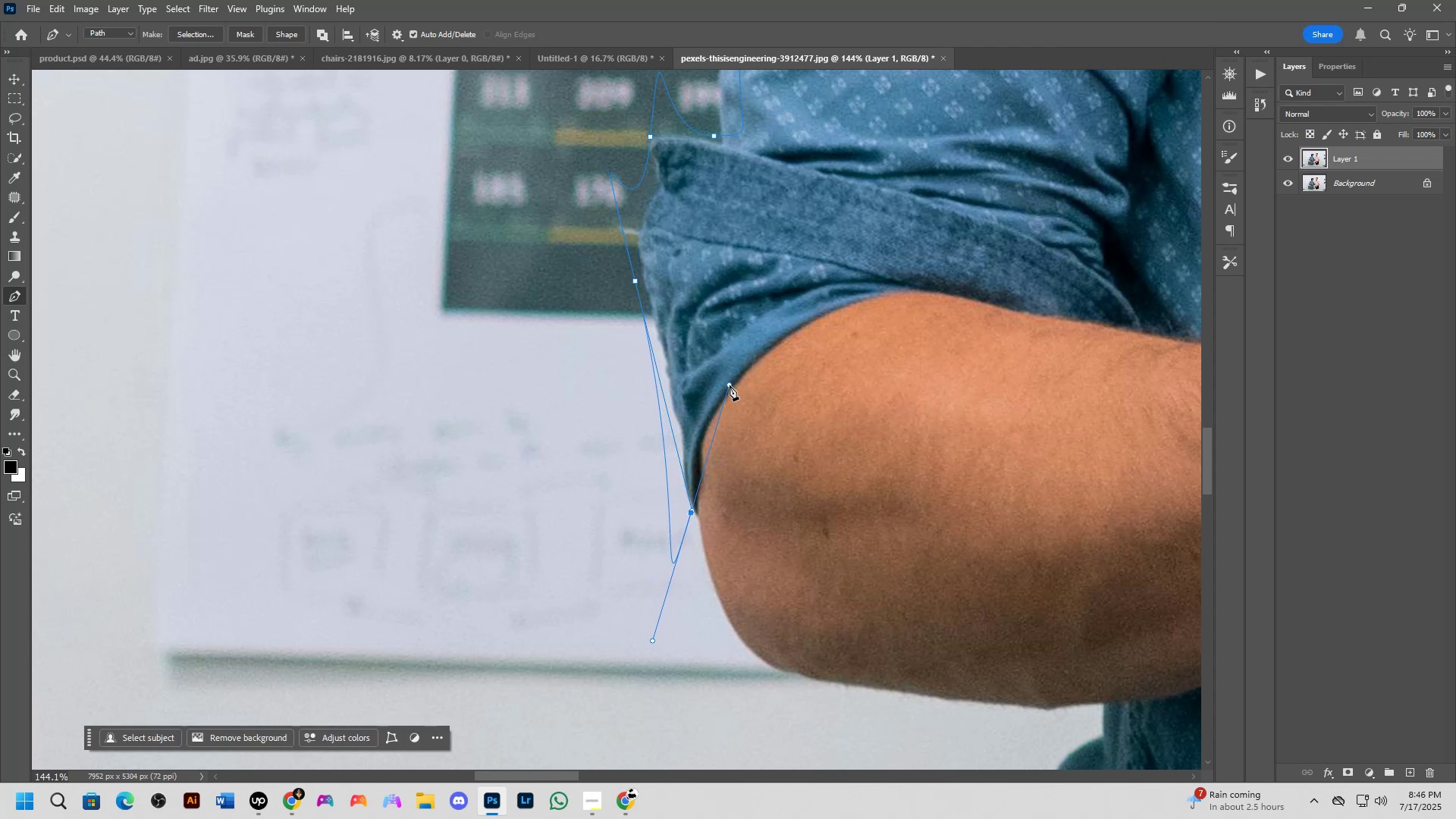 
wait(25.08)
 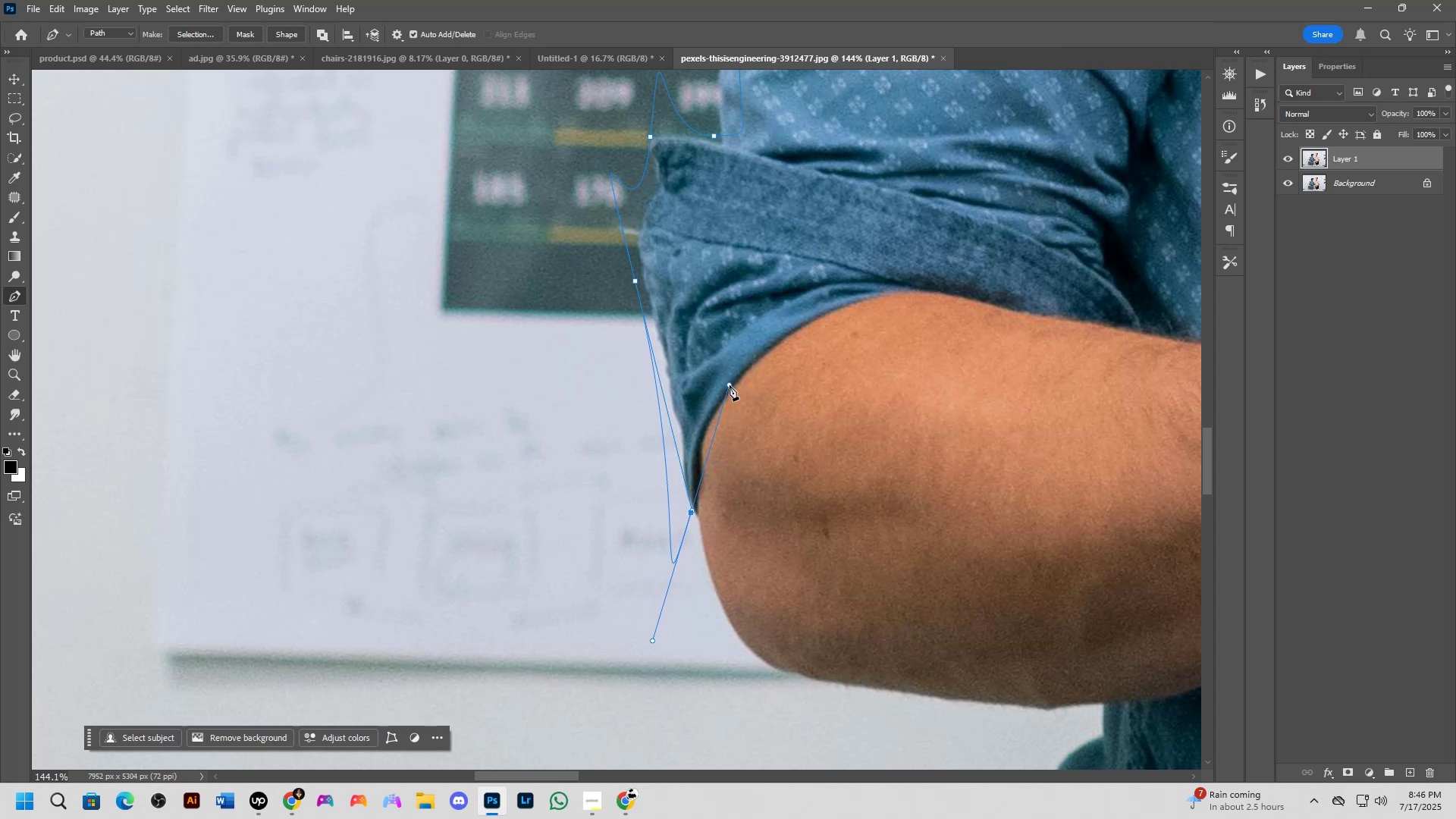 
scroll: coordinate [736, 381], scroll_direction: down, amount: 5.0
 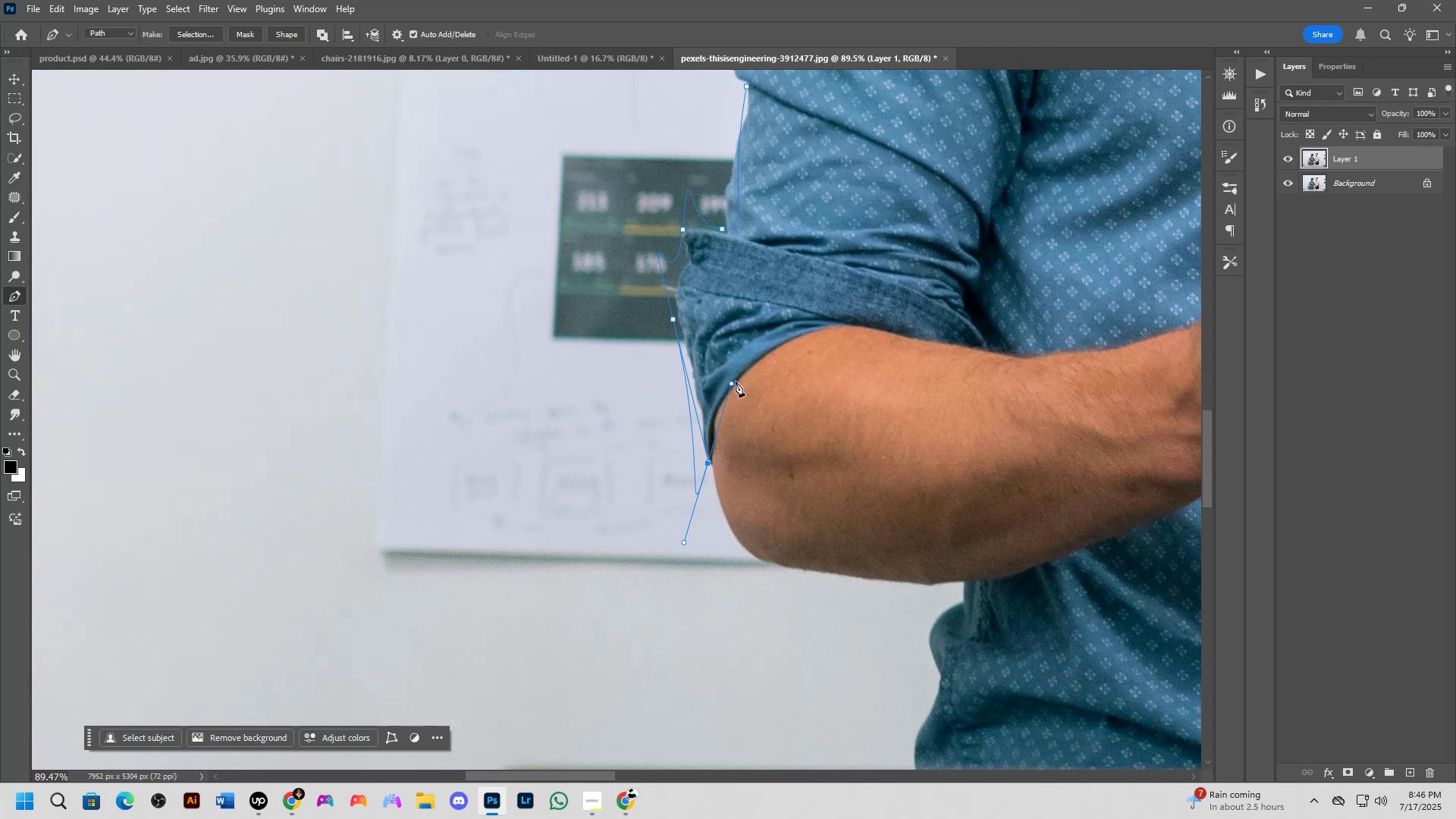 
hold_key(key=Space, duration=1.53)
 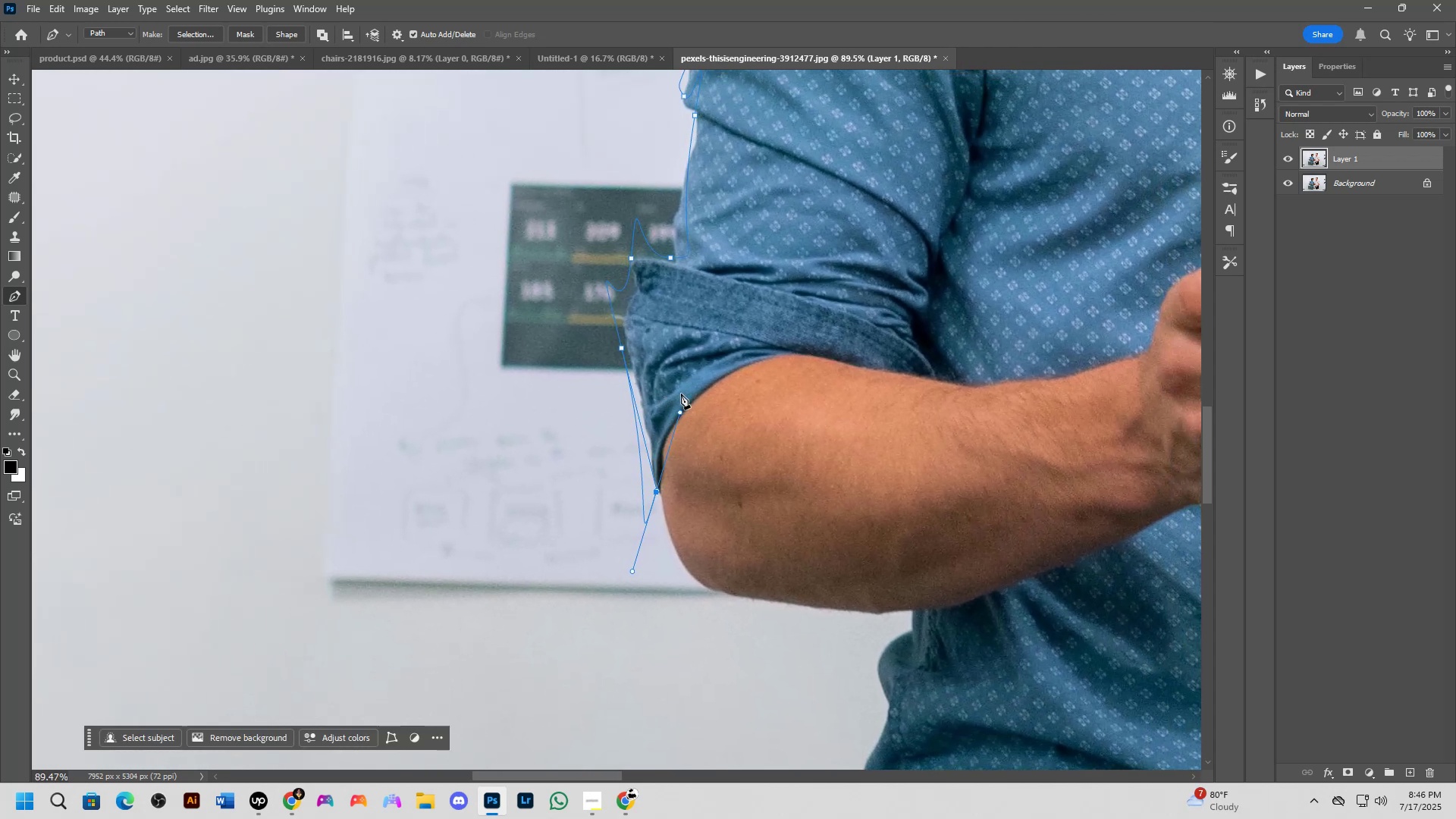 
hold_key(key=Space, duration=0.42)
 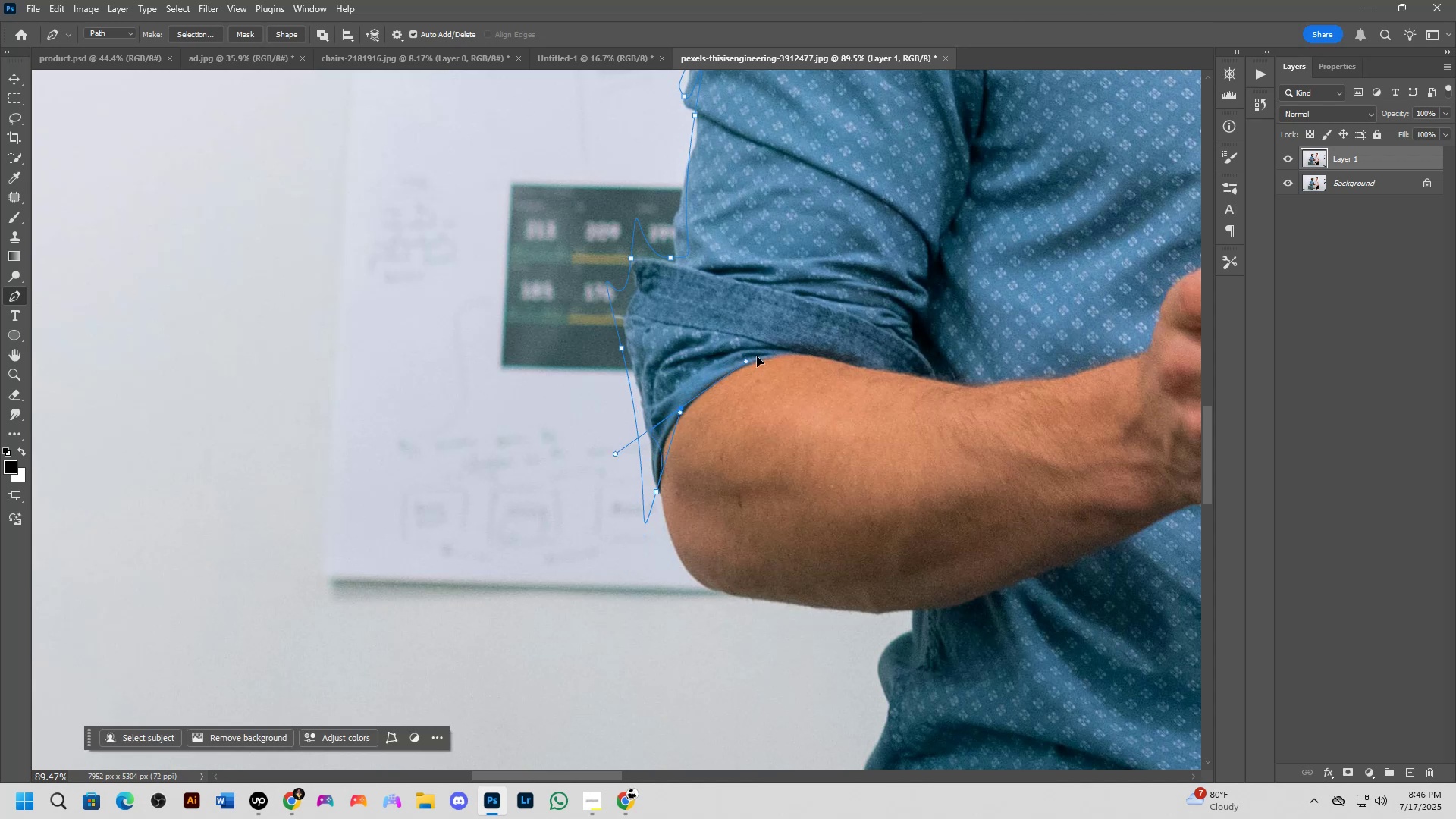 
wait(5.41)
 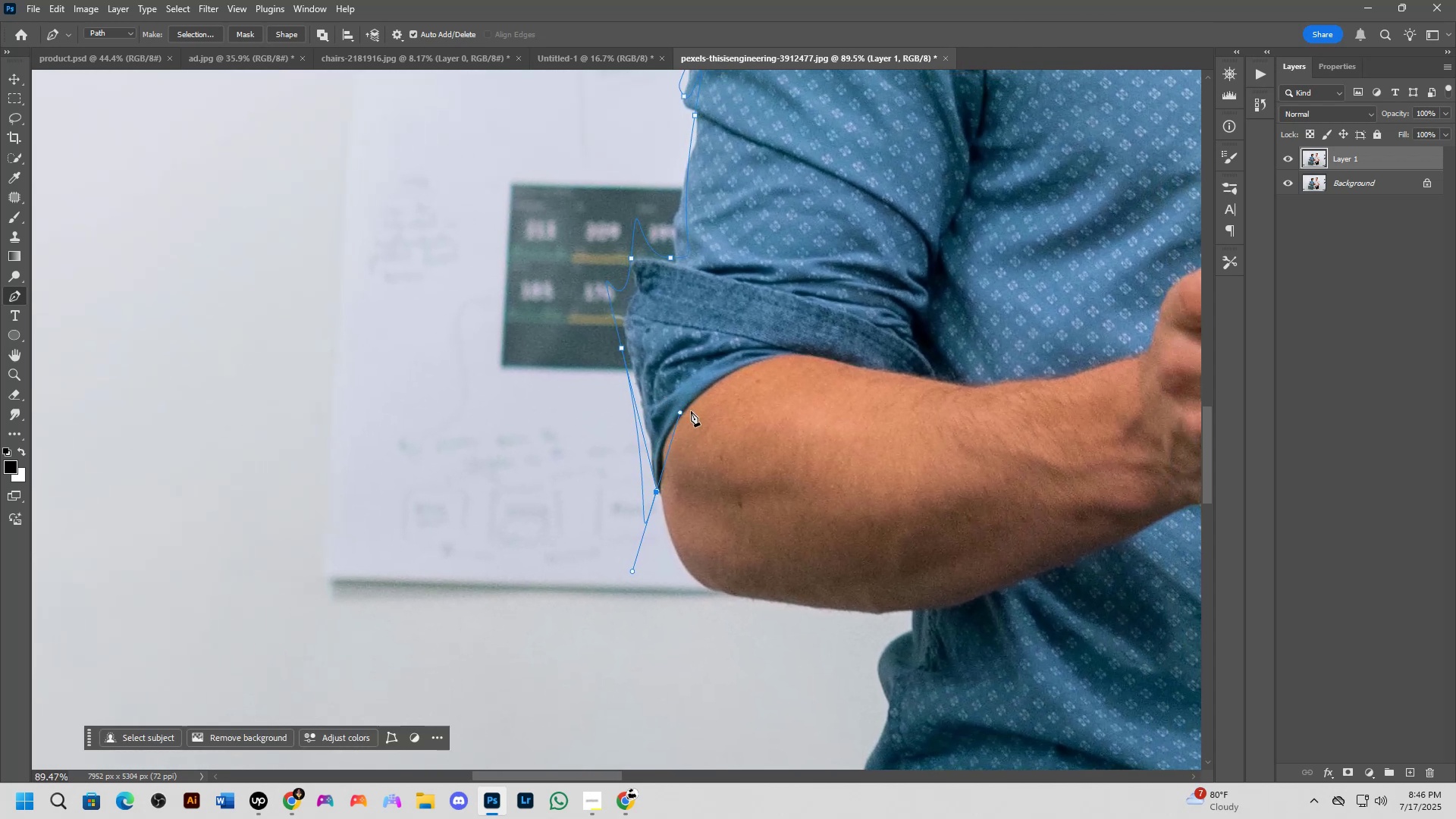 
hold_key(key=Space, duration=1.2)
 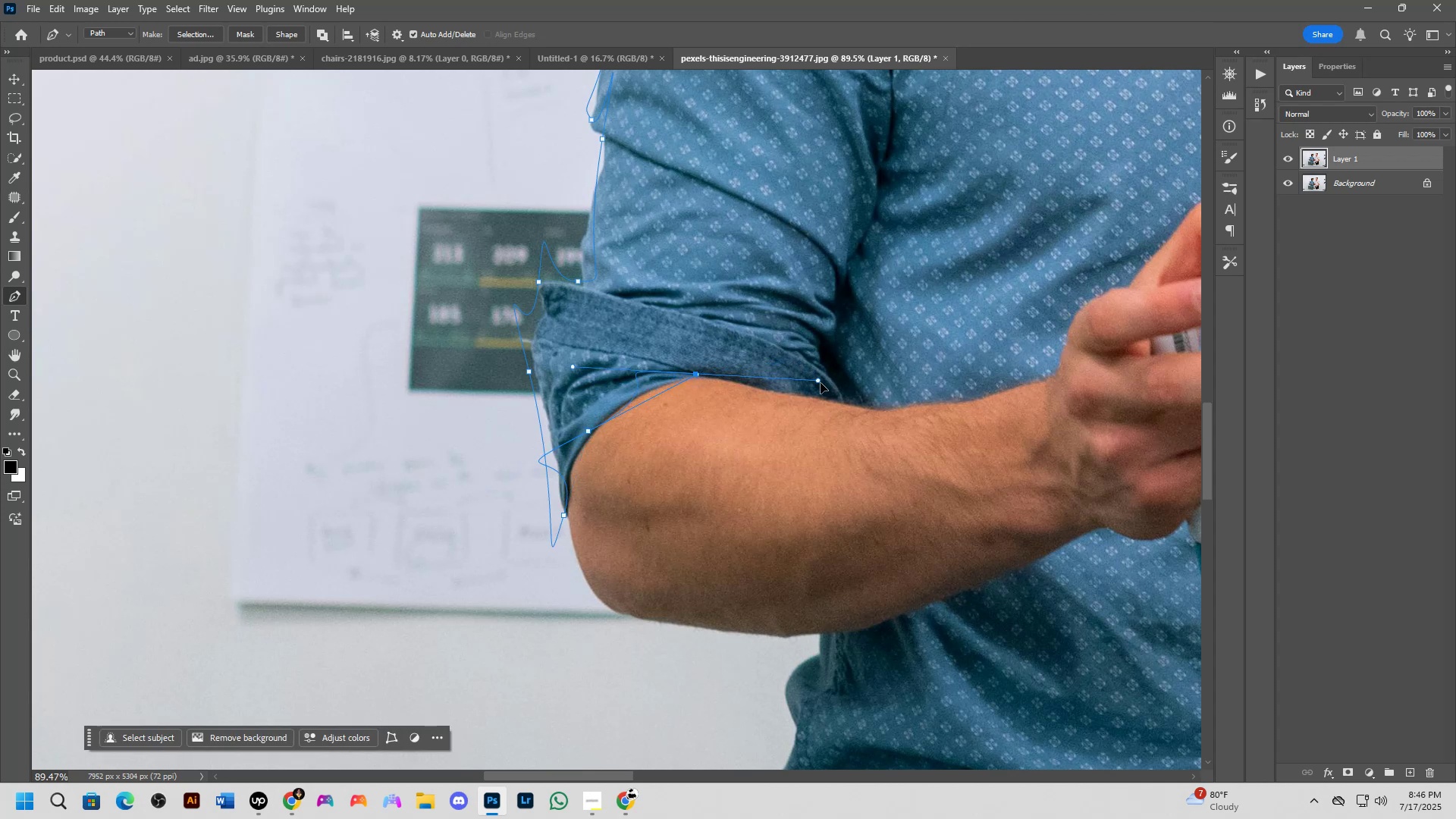 
wait(19.01)
 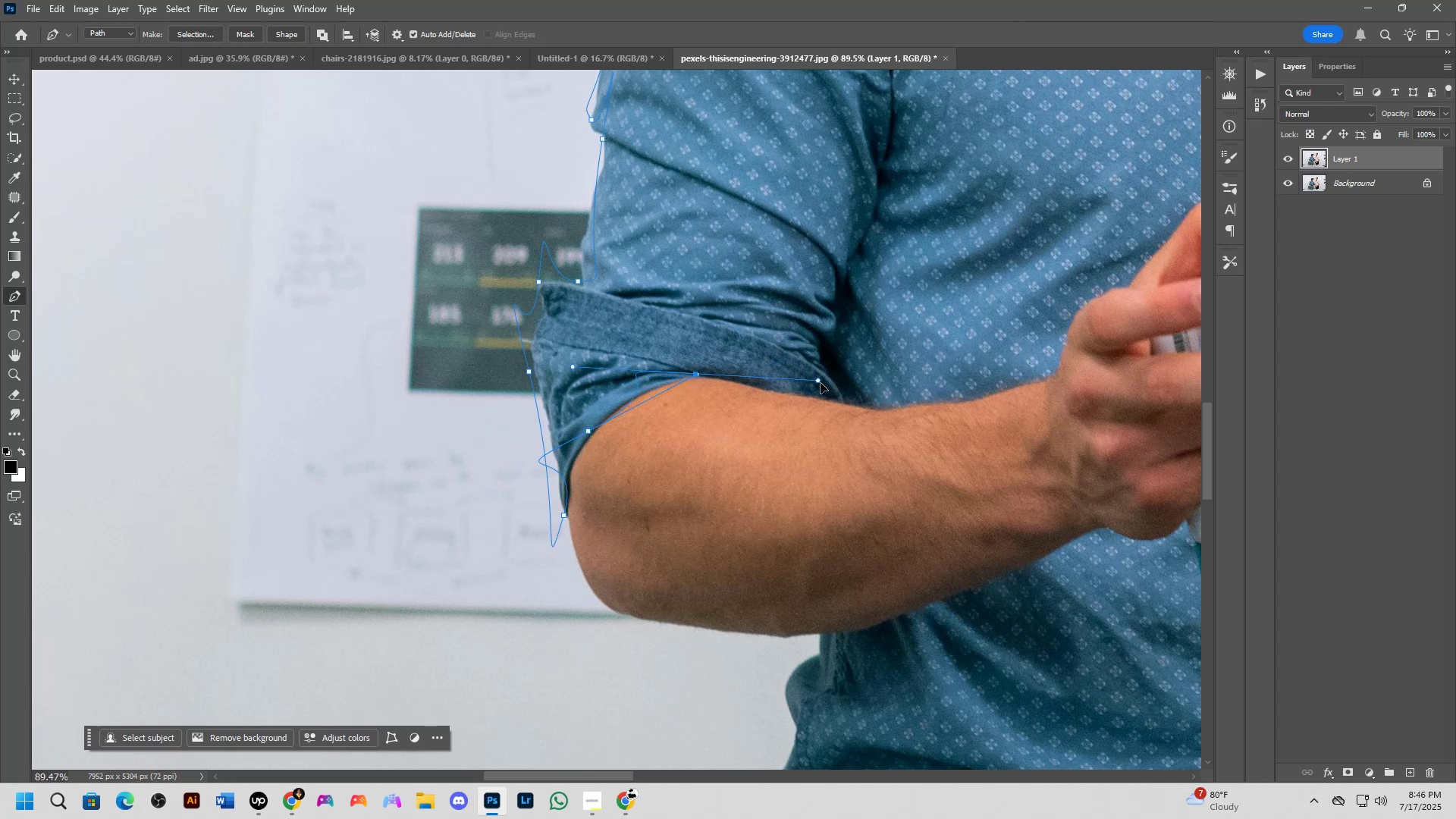 
hold_key(key=Space, duration=1.5)
 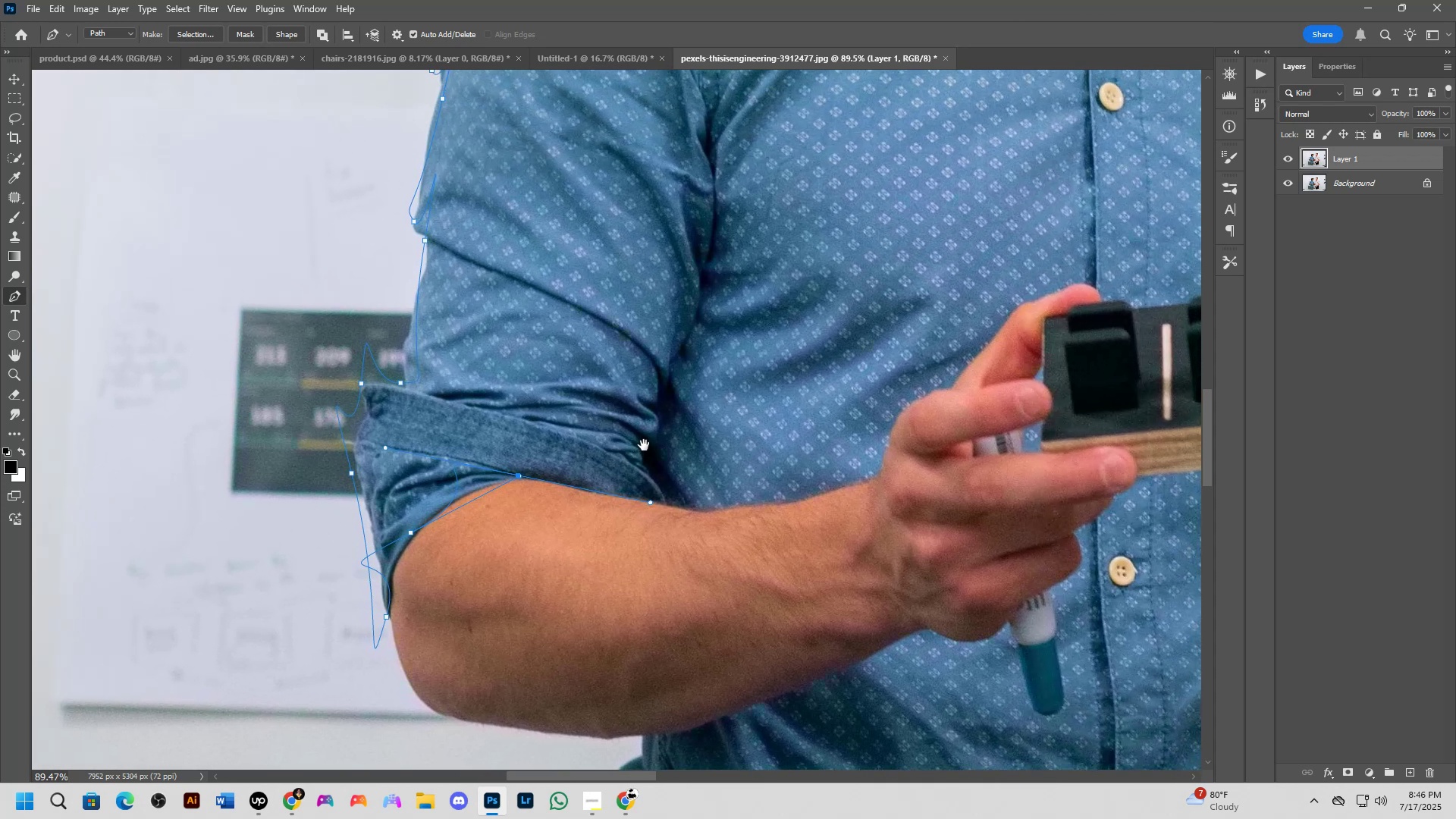 
key(Space)
 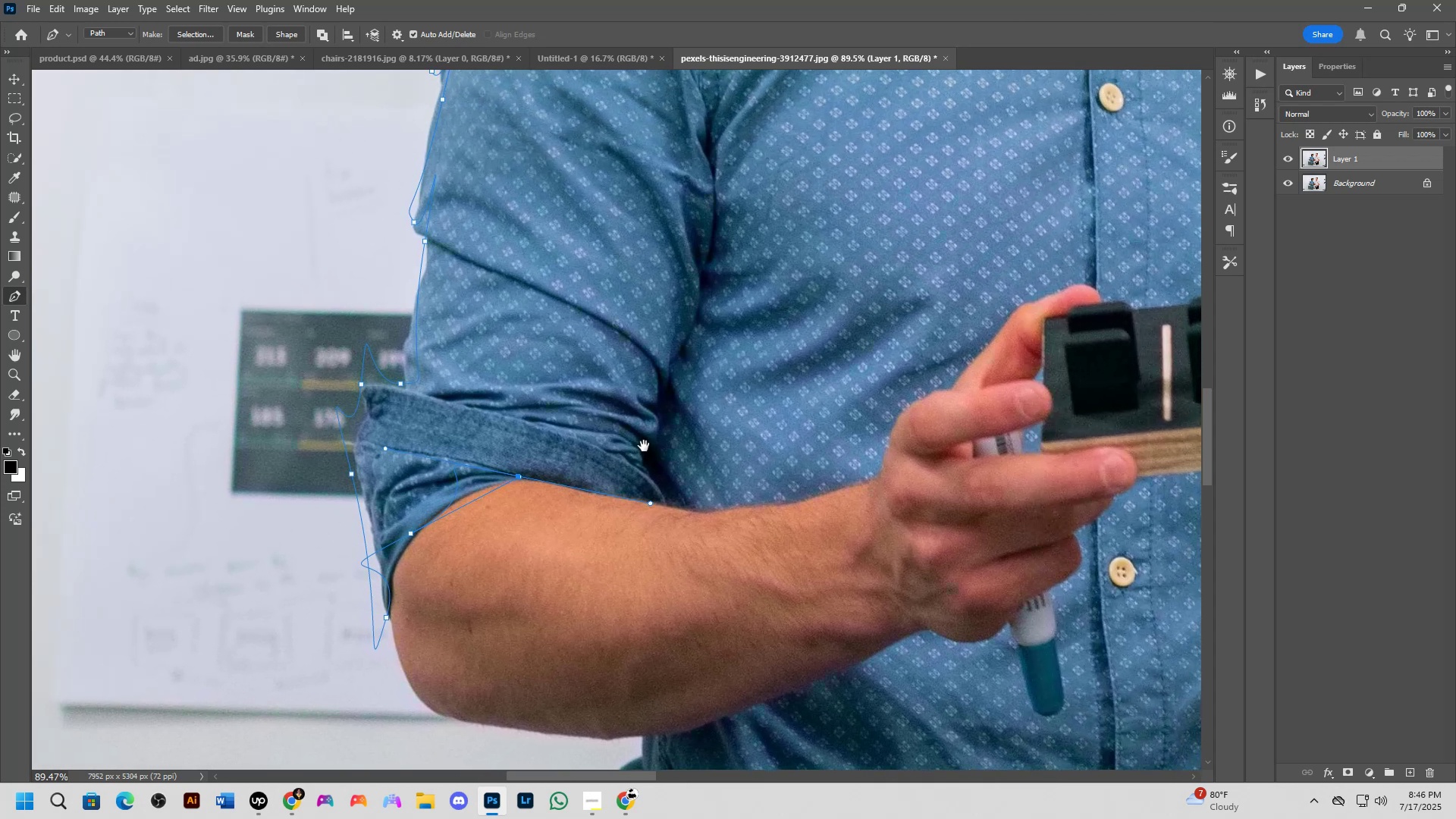 
key(Space)
 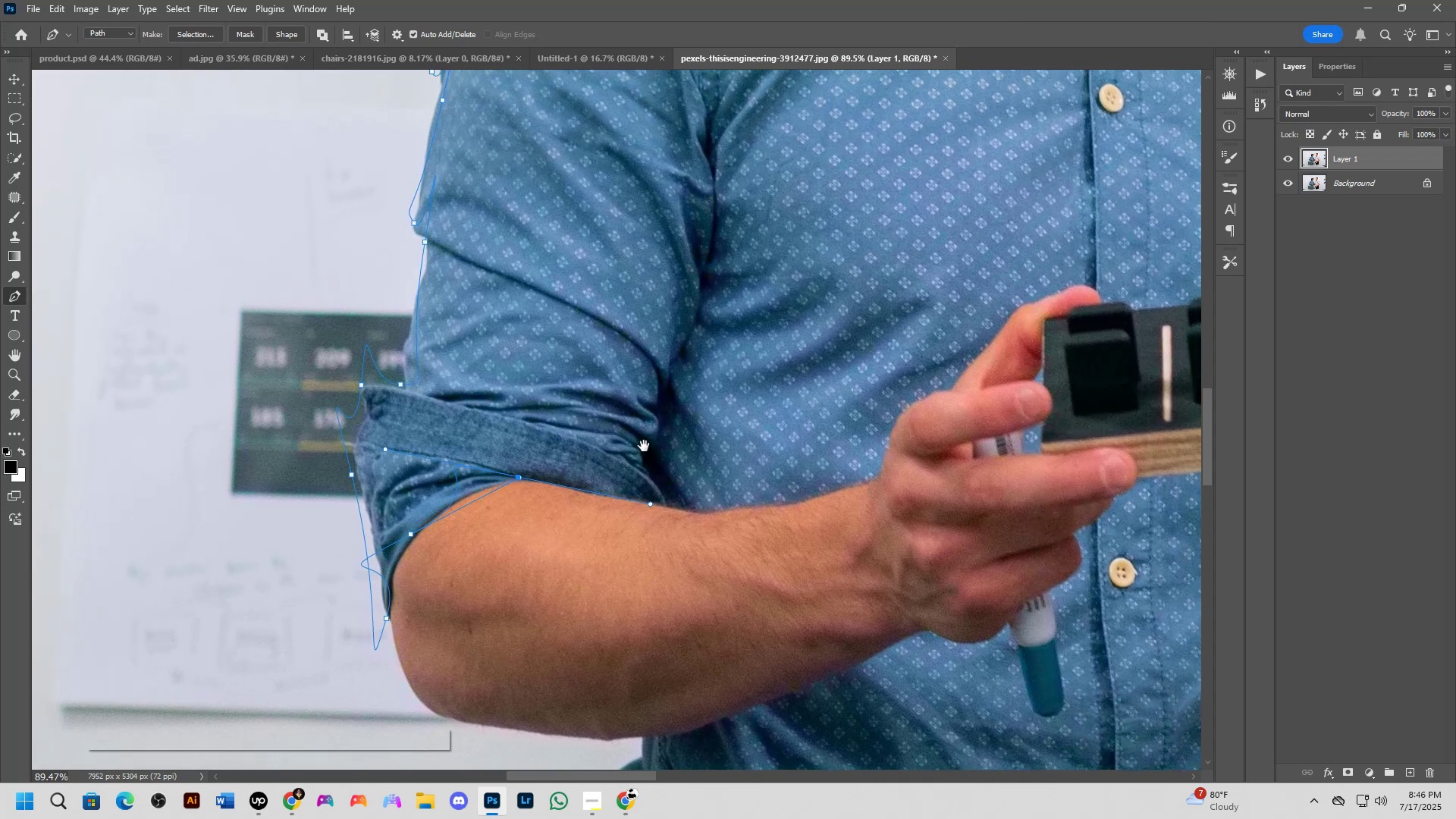 
key(Space)
 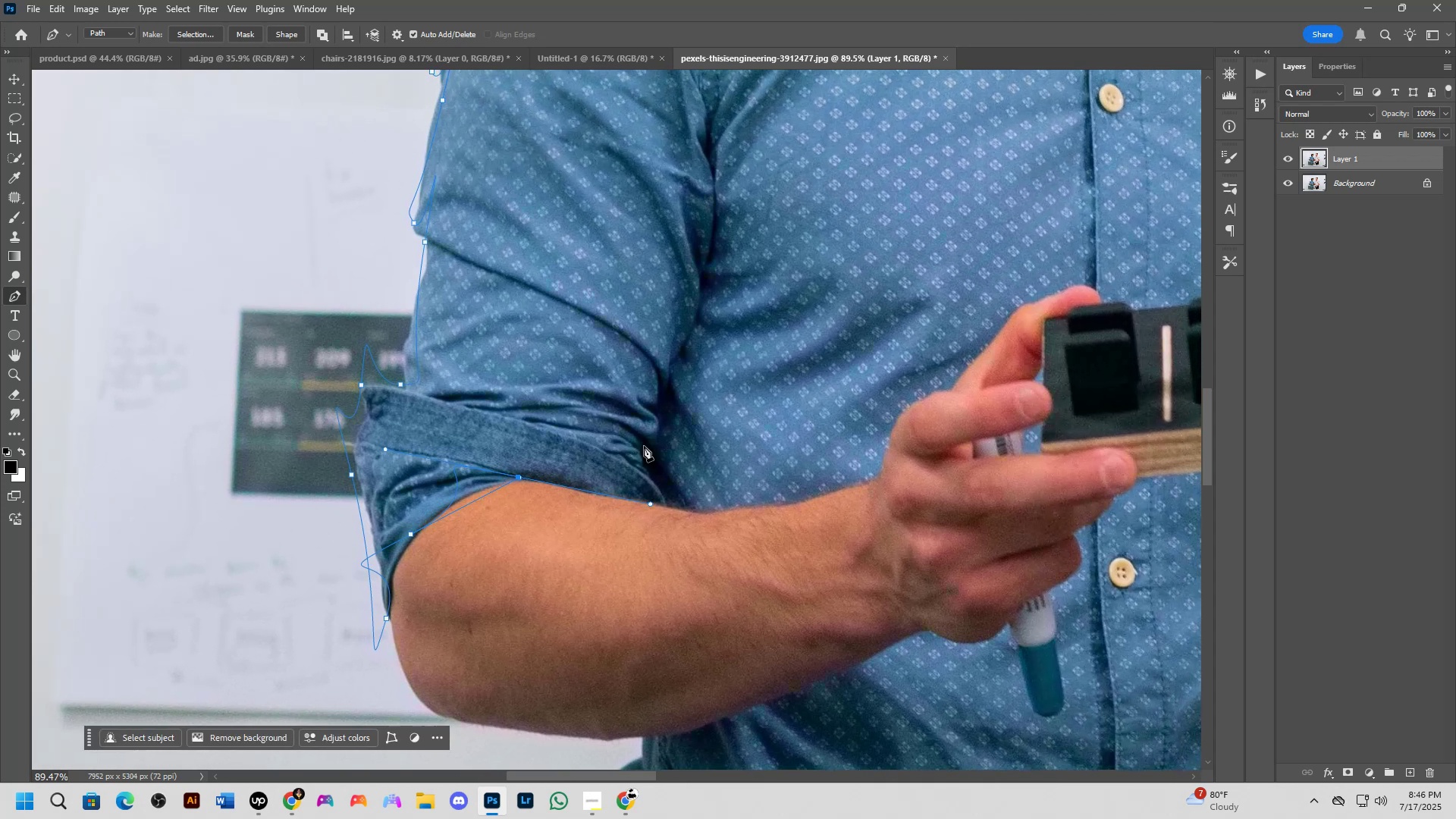 
key(Space)
 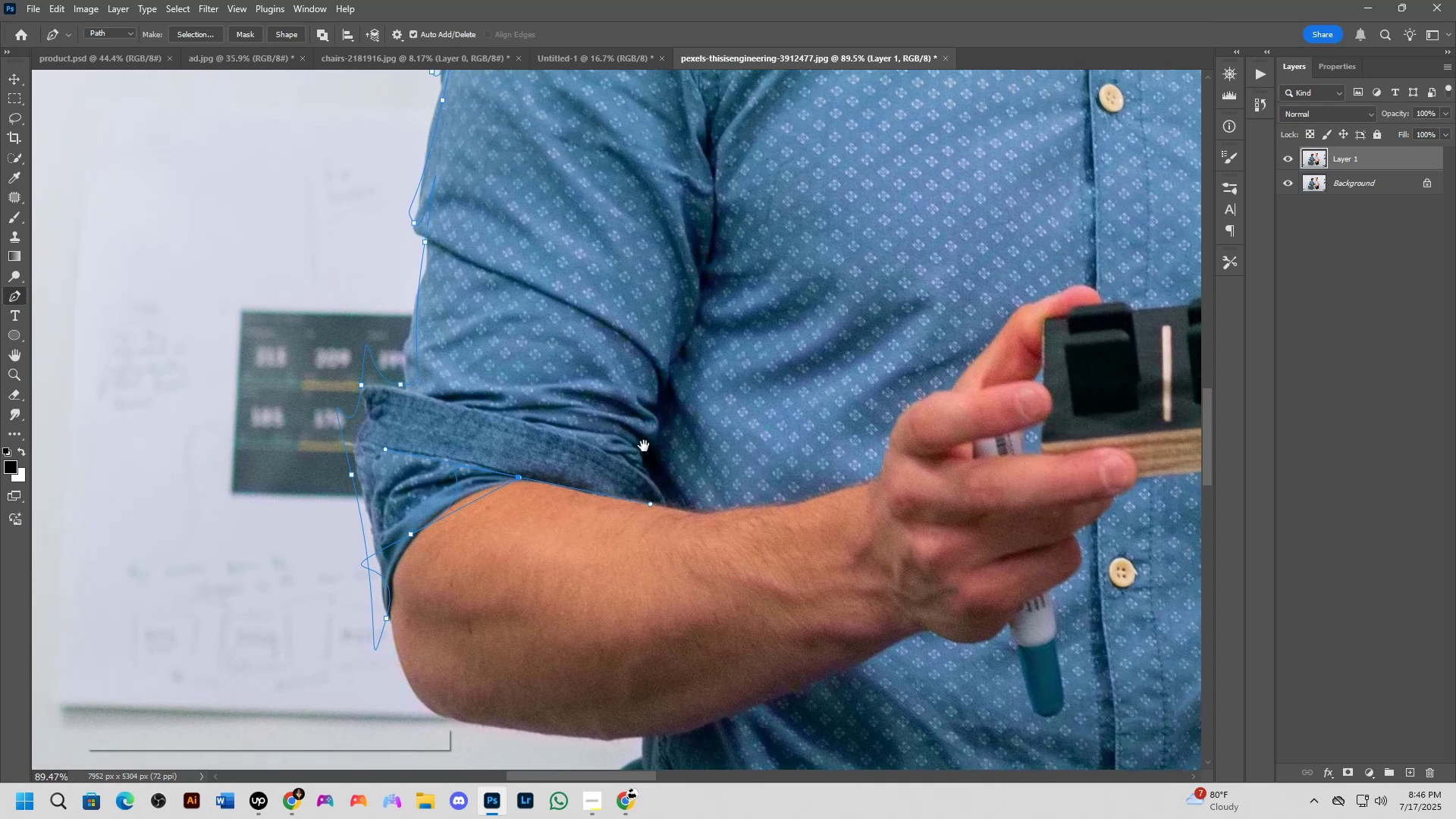 
key(Space)
 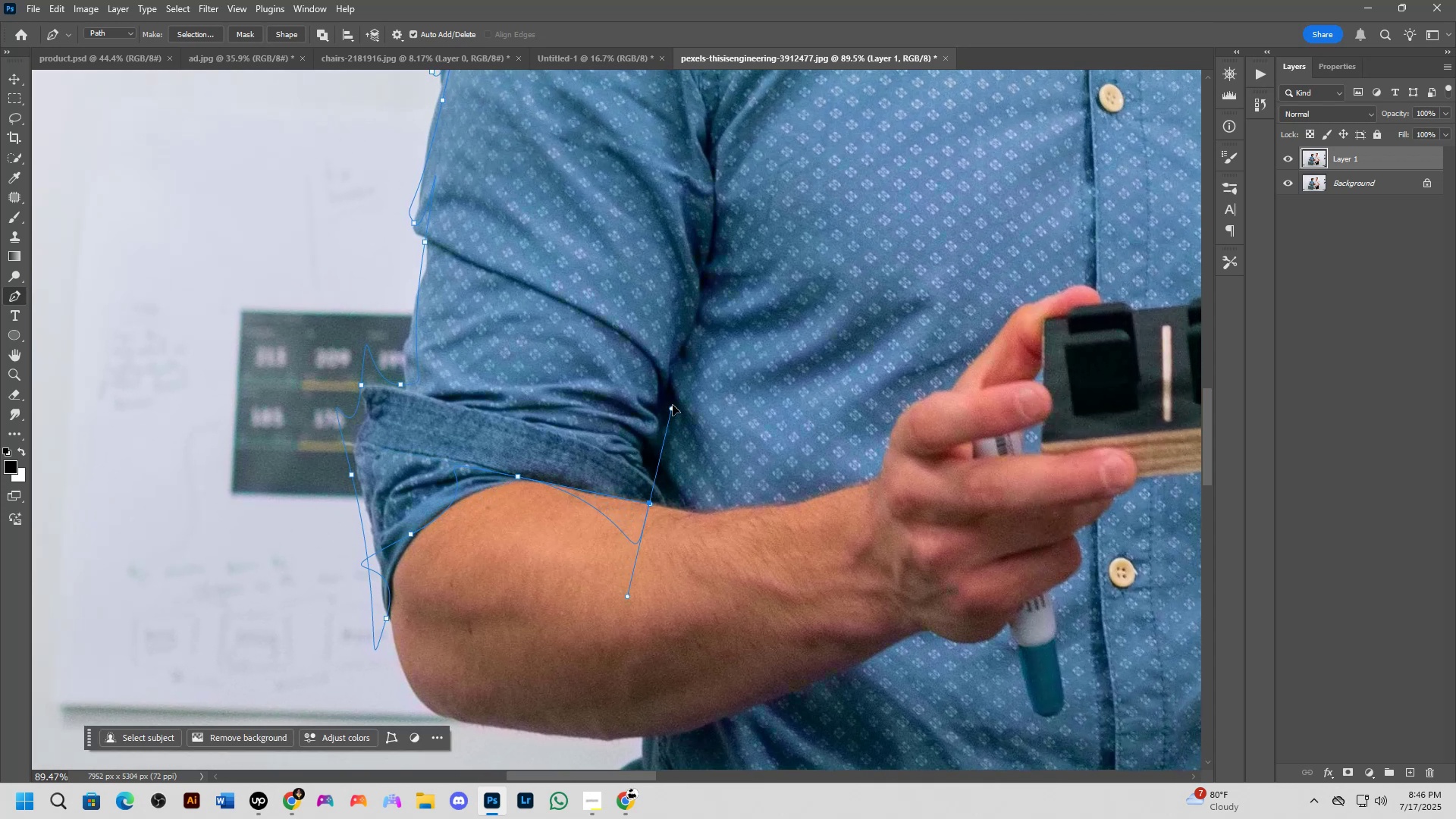 
wait(6.65)
 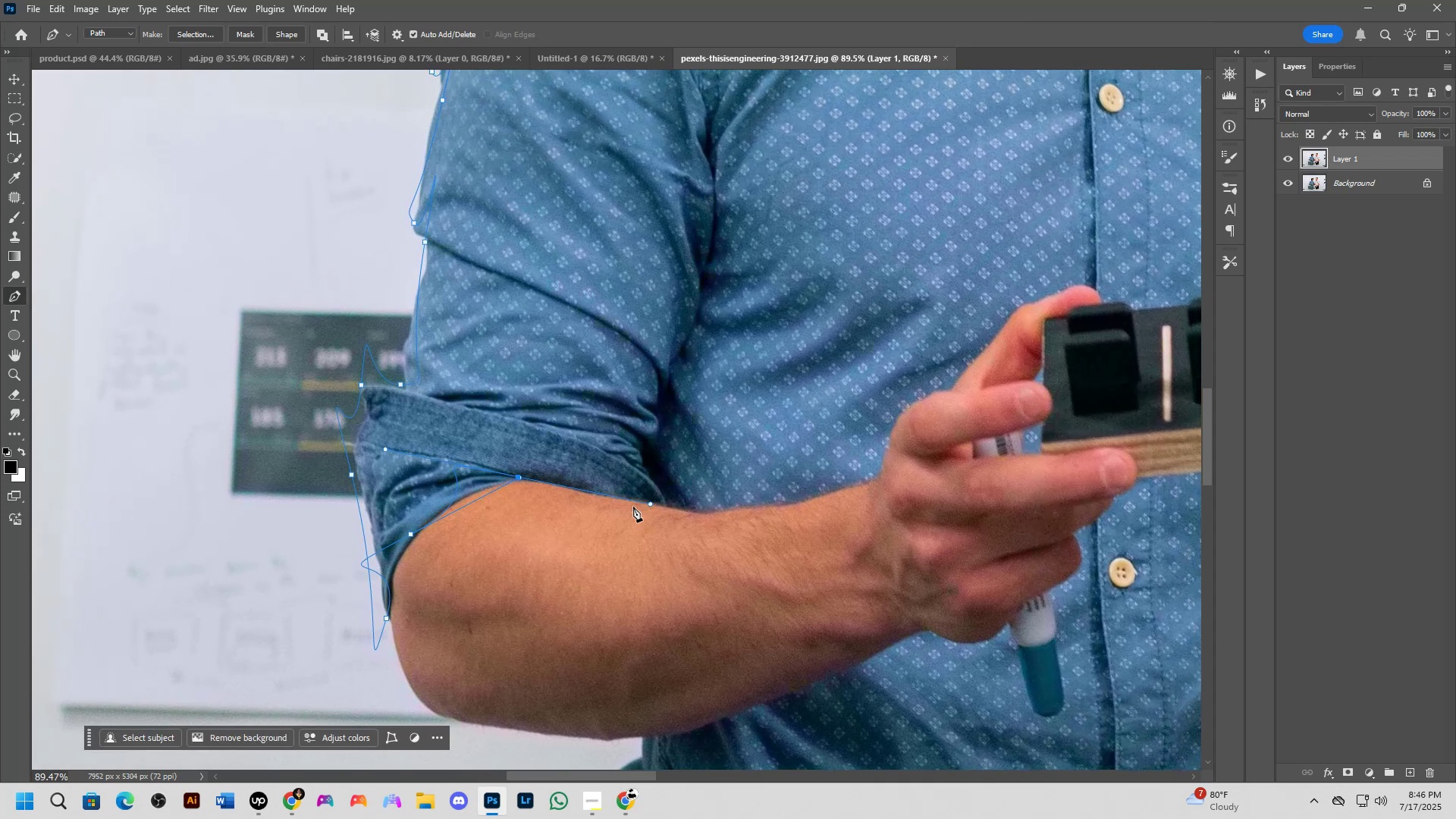 
hold_key(key=Space, duration=1.52)
 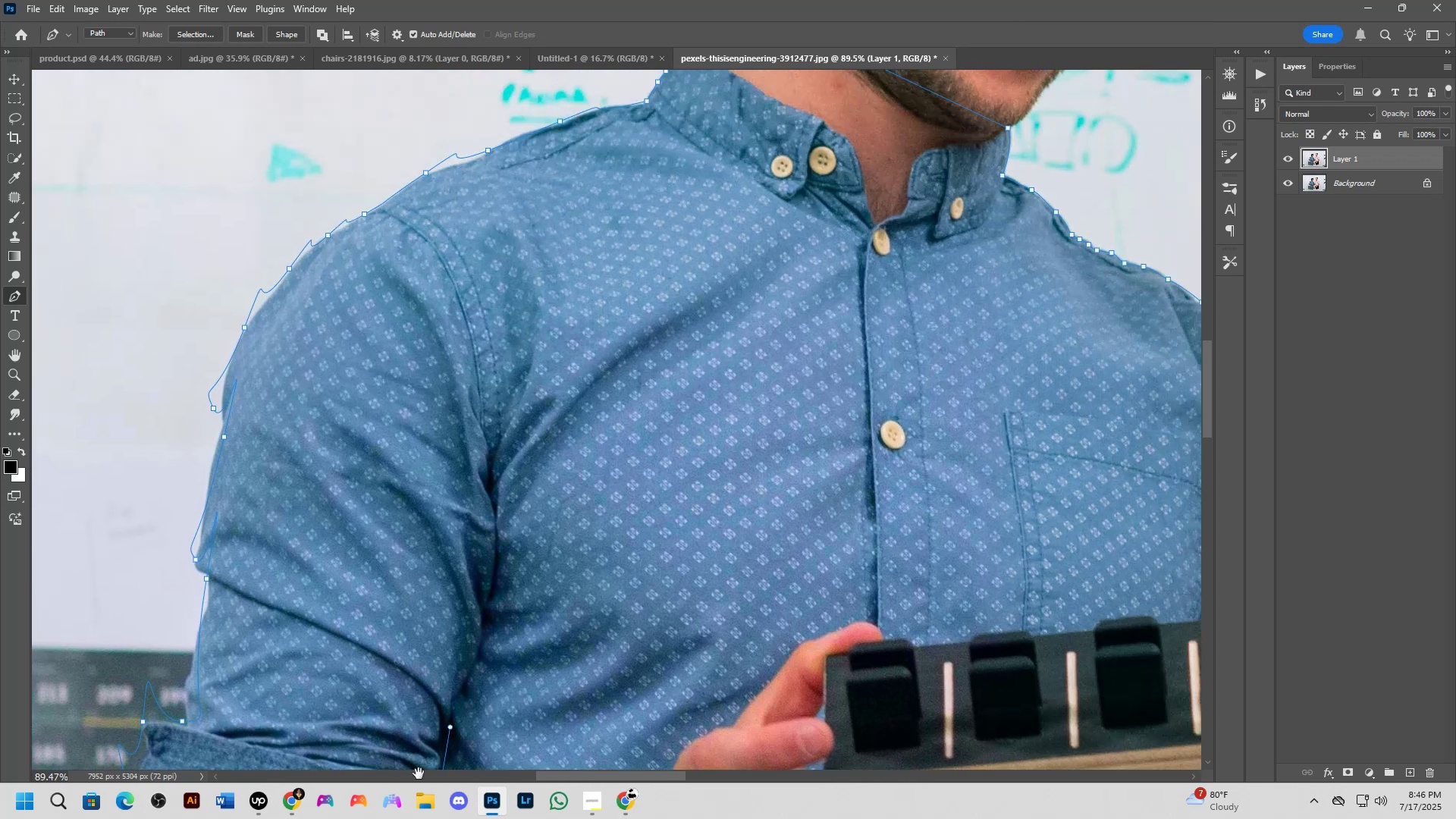 
hold_key(key=Space, duration=1.52)
 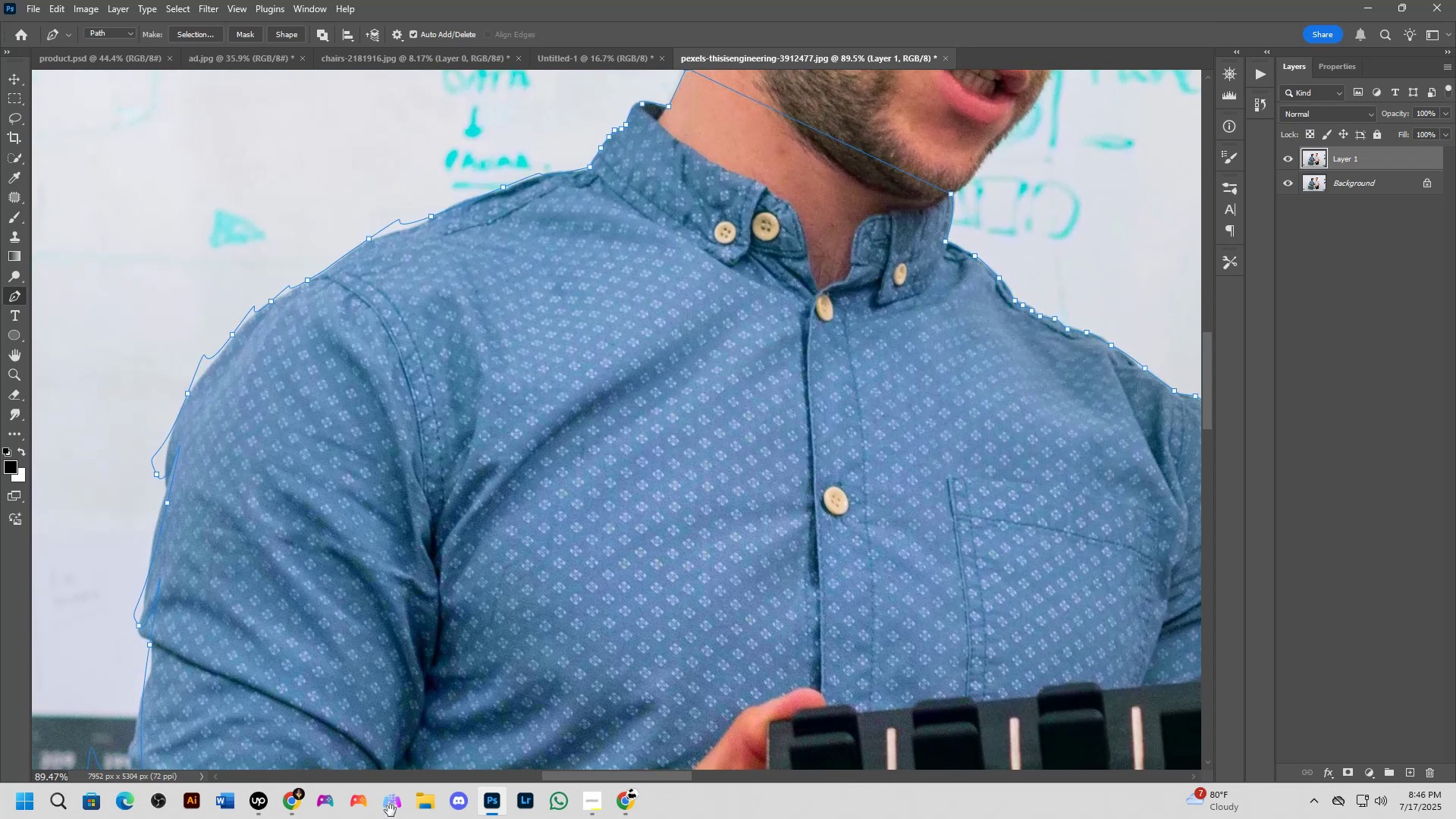 
hold_key(key=Space, duration=1.52)
 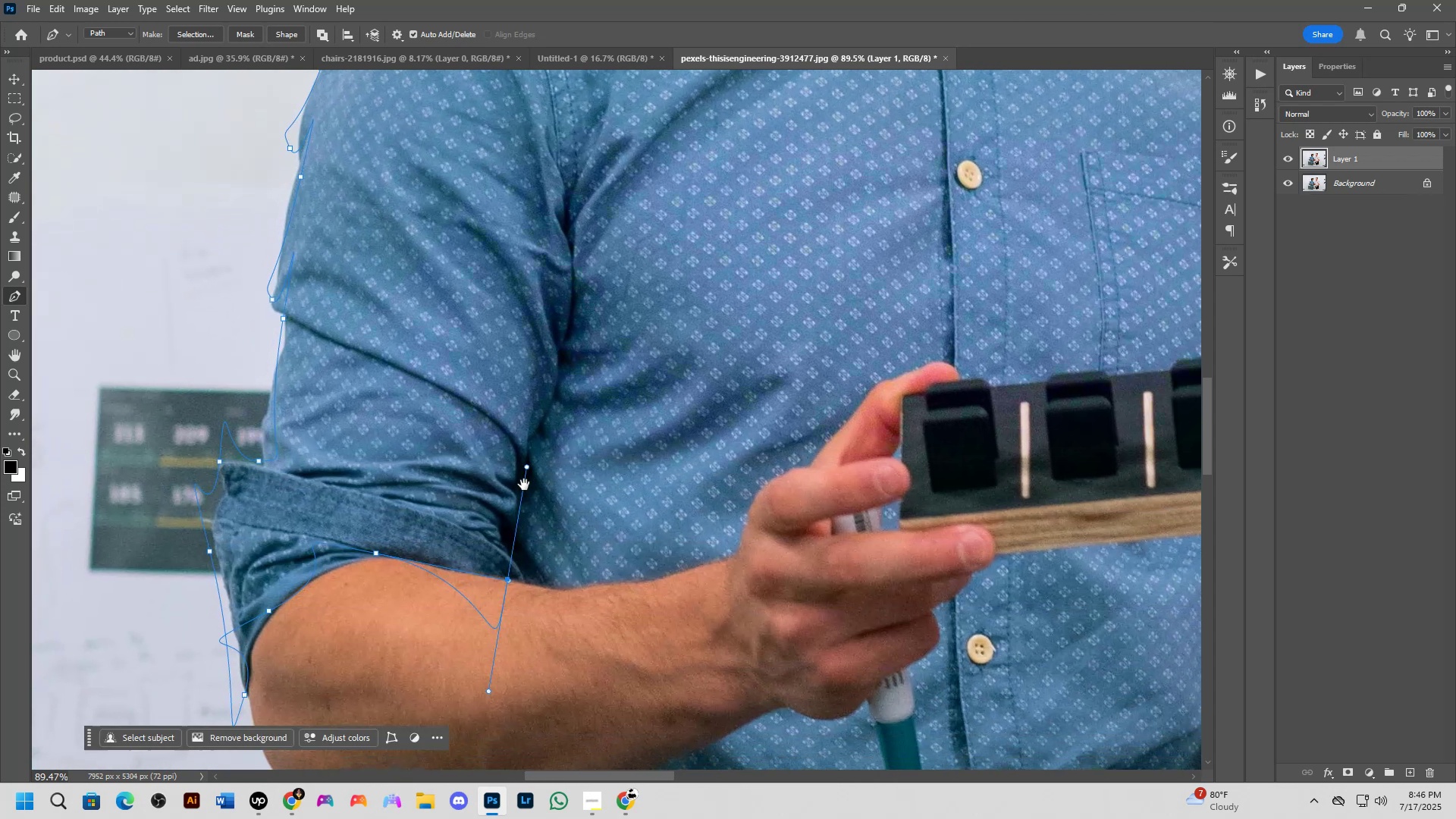 
hold_key(key=Space, duration=0.44)
 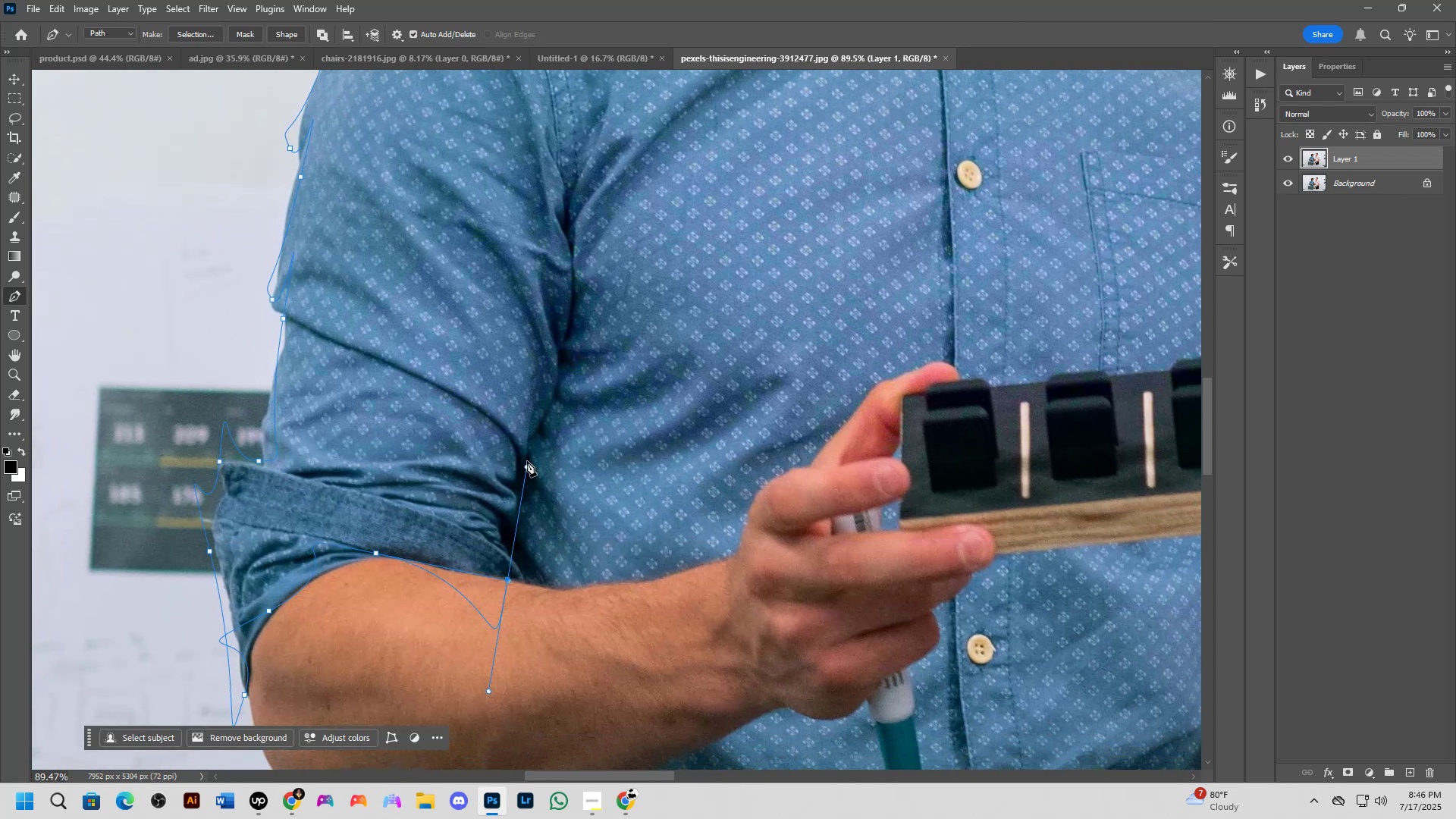 
hold_key(key=Space, duration=0.86)
 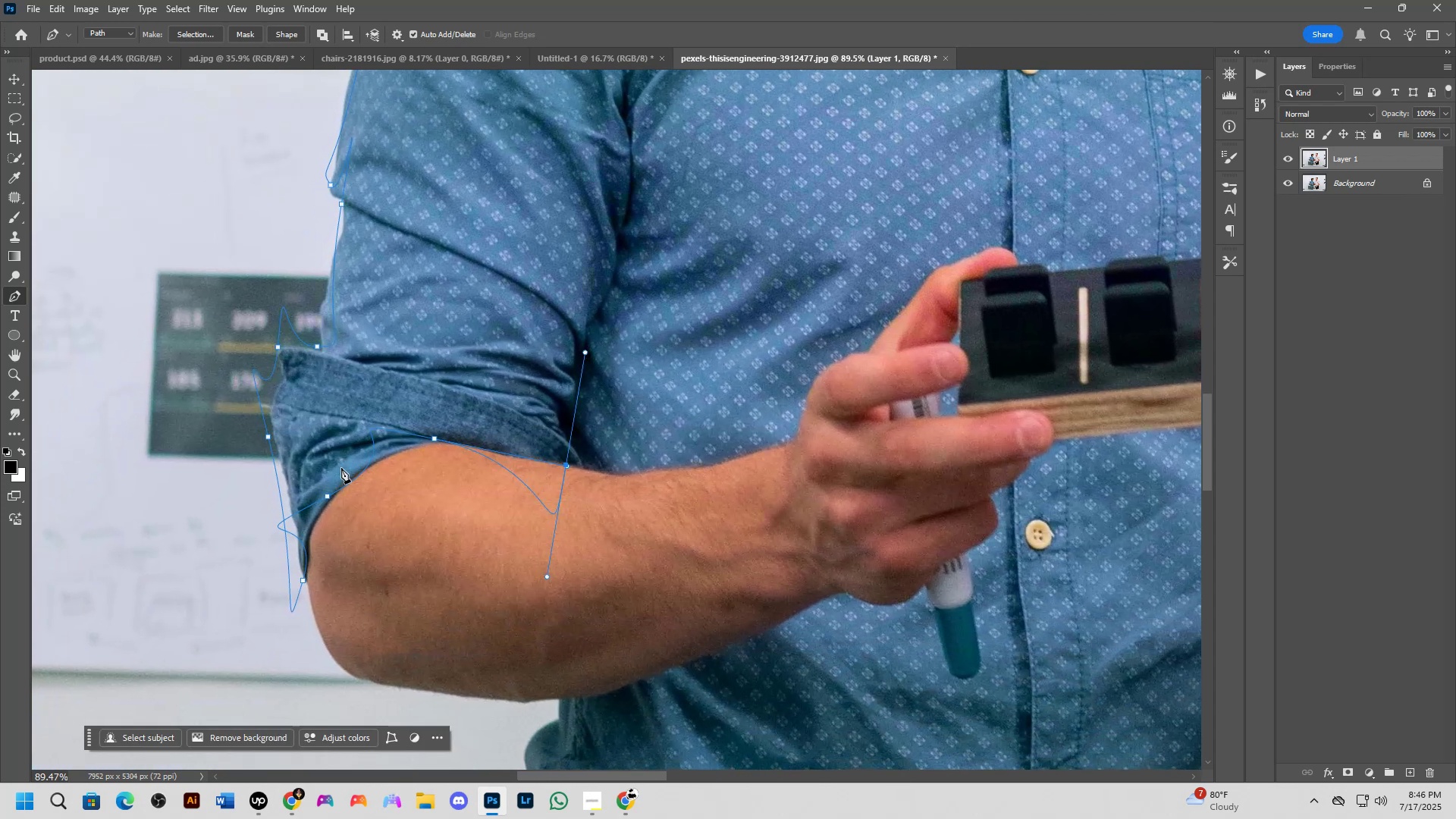 
key(Control+Z)
 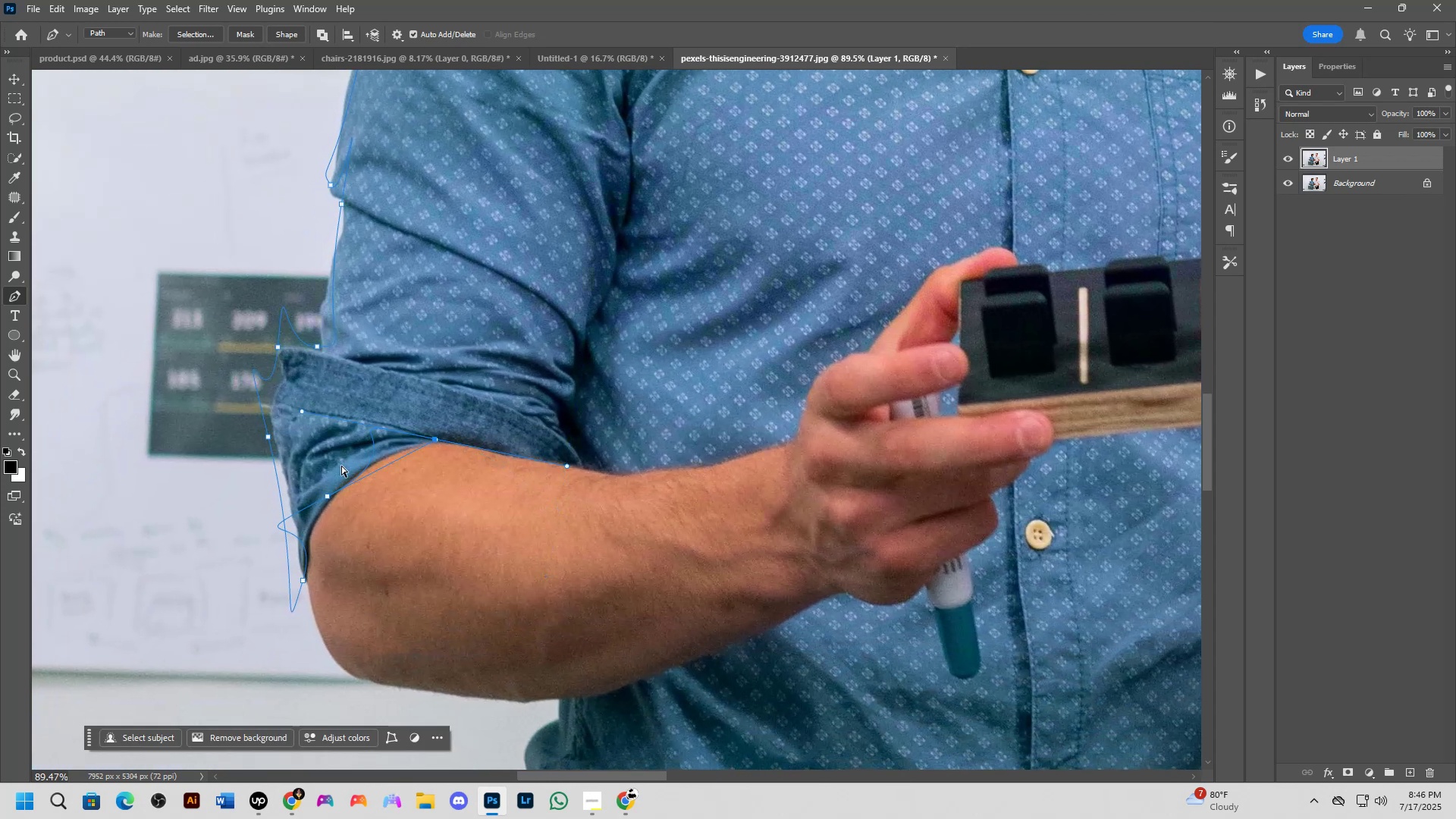 
key(Control+Z)
 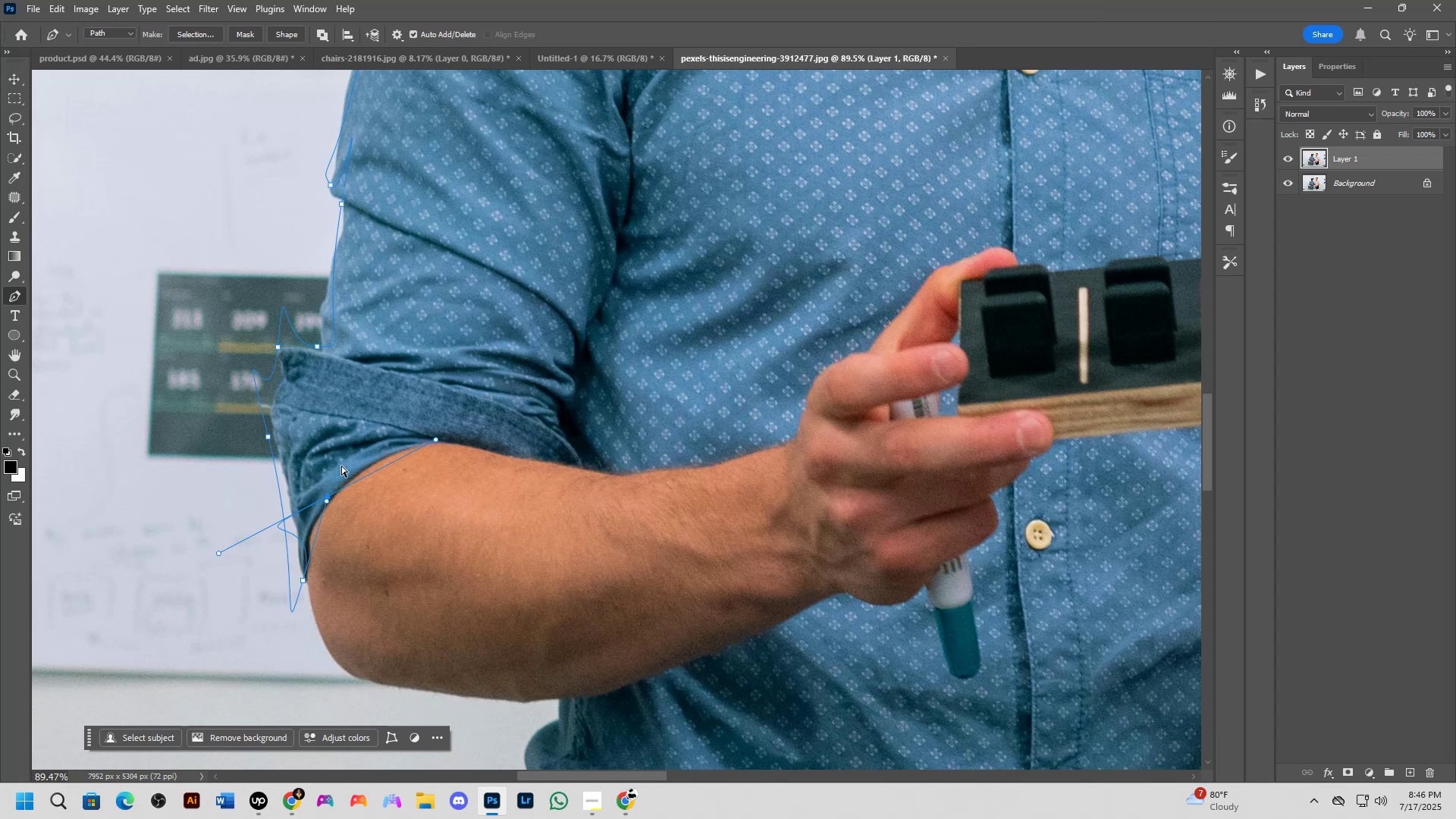 
key(Control+Z)
 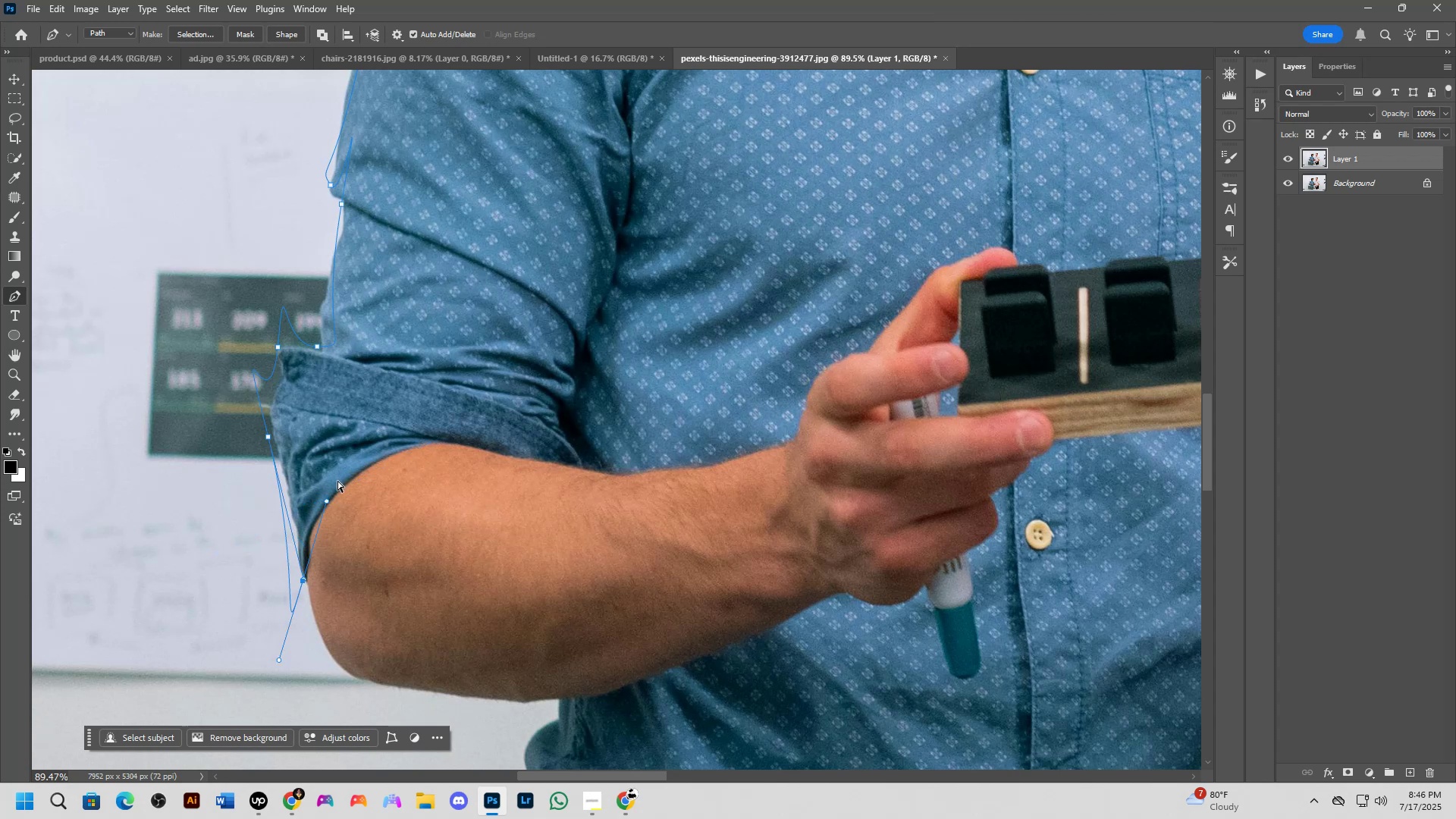 
key(Control+Z)
 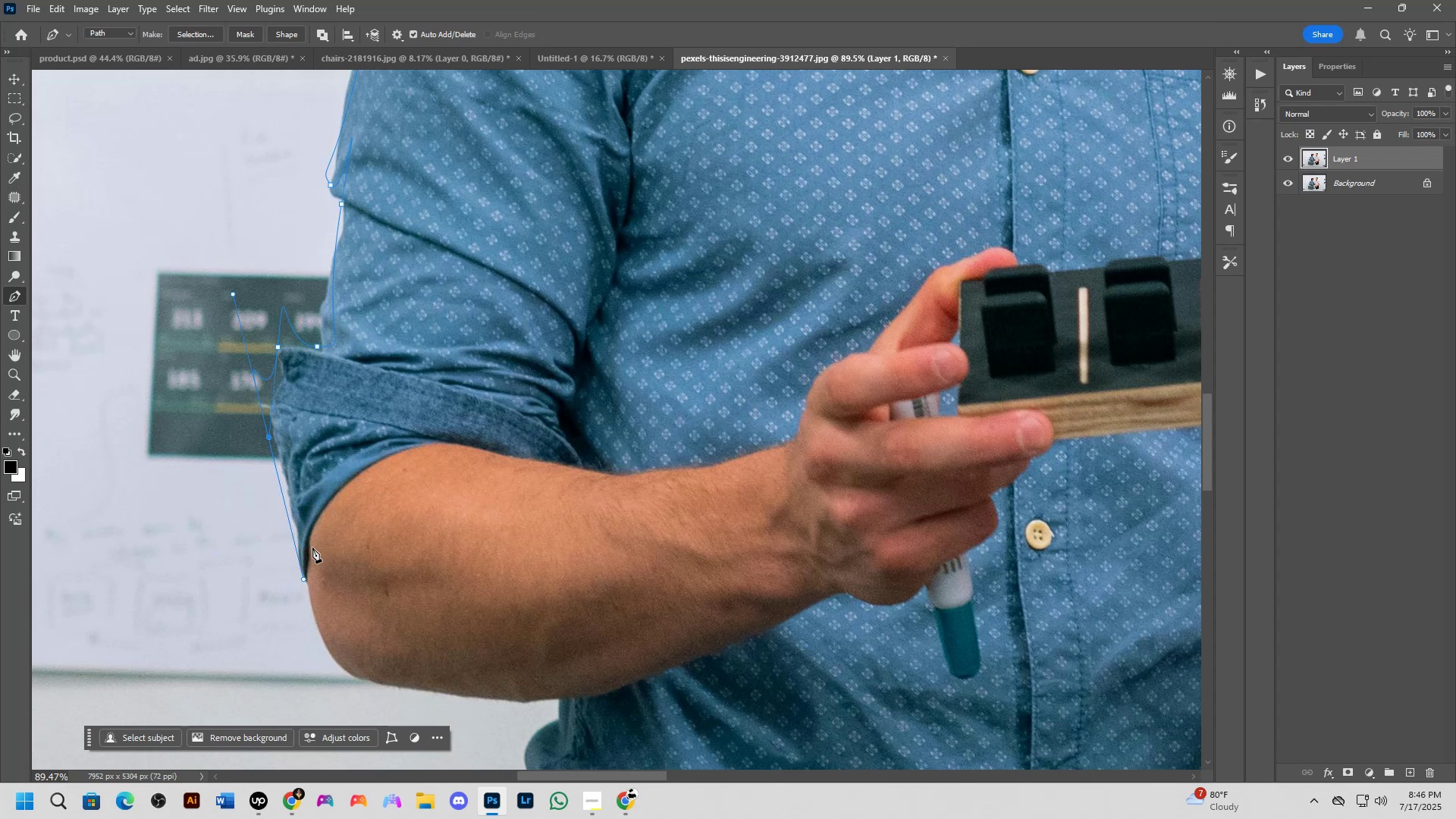 
hold_key(key=Space, duration=0.87)
 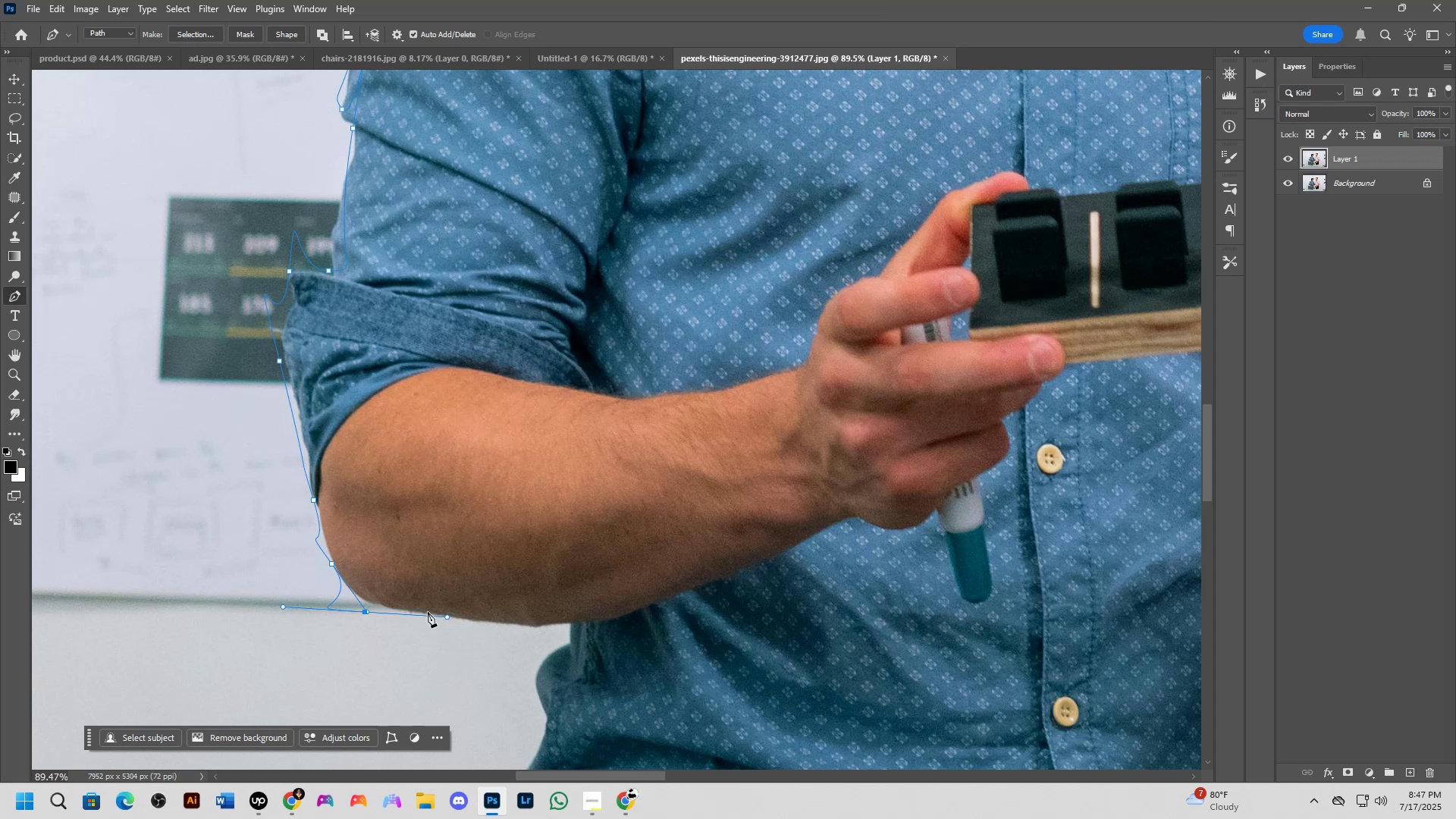 
wait(22.84)
 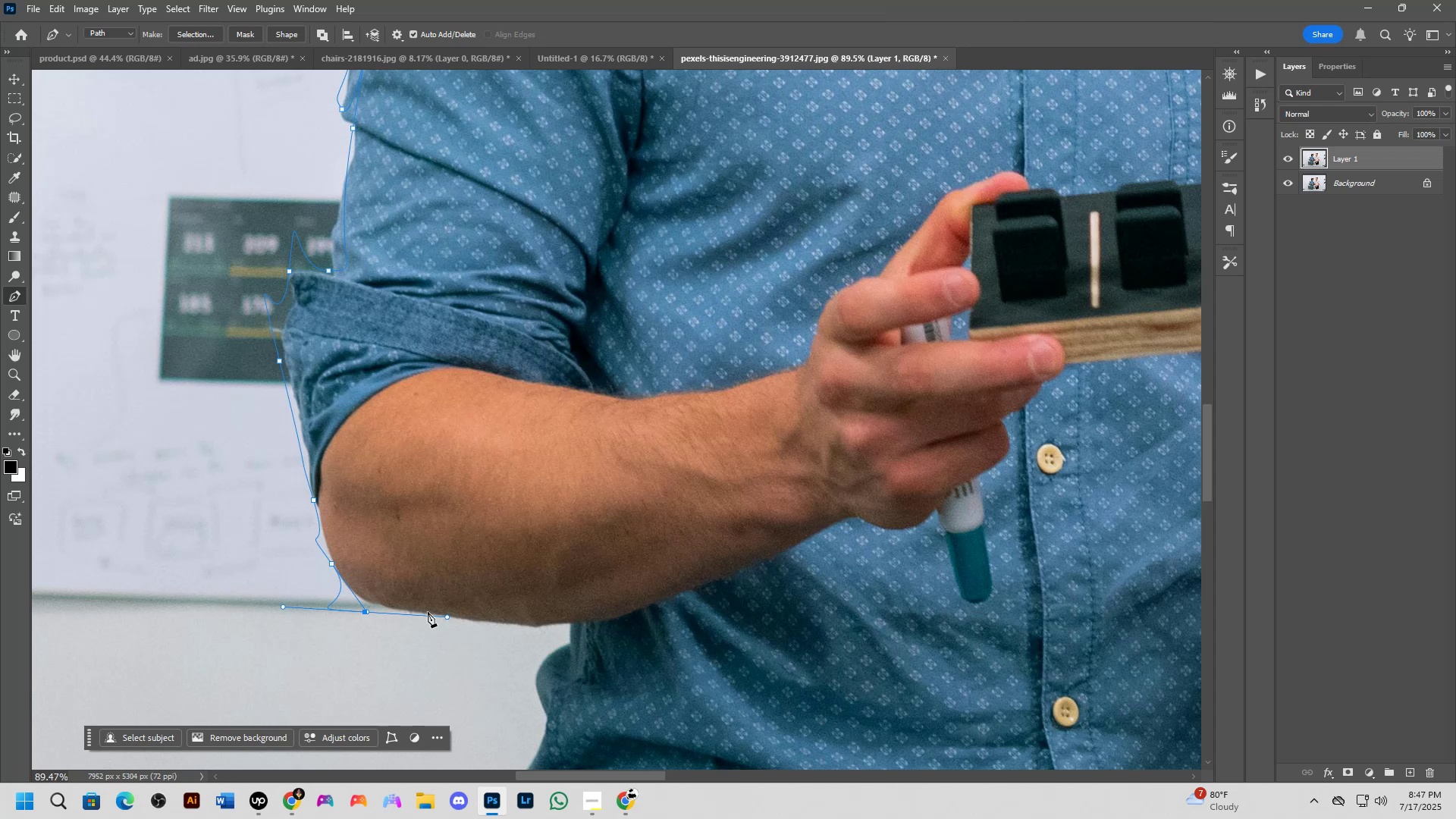 
hold_key(key=Space, duration=0.9)
 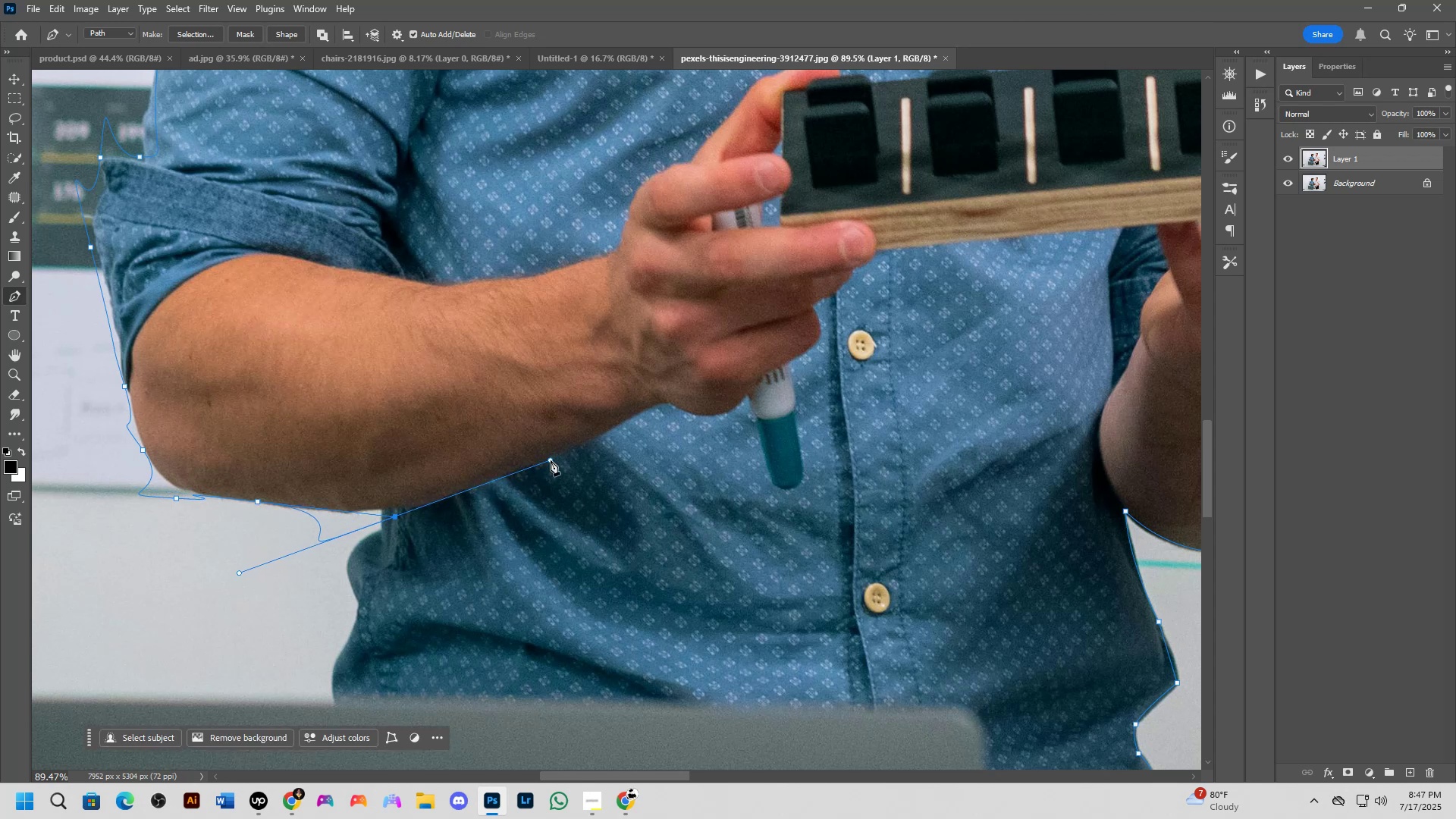 
wait(15.07)
 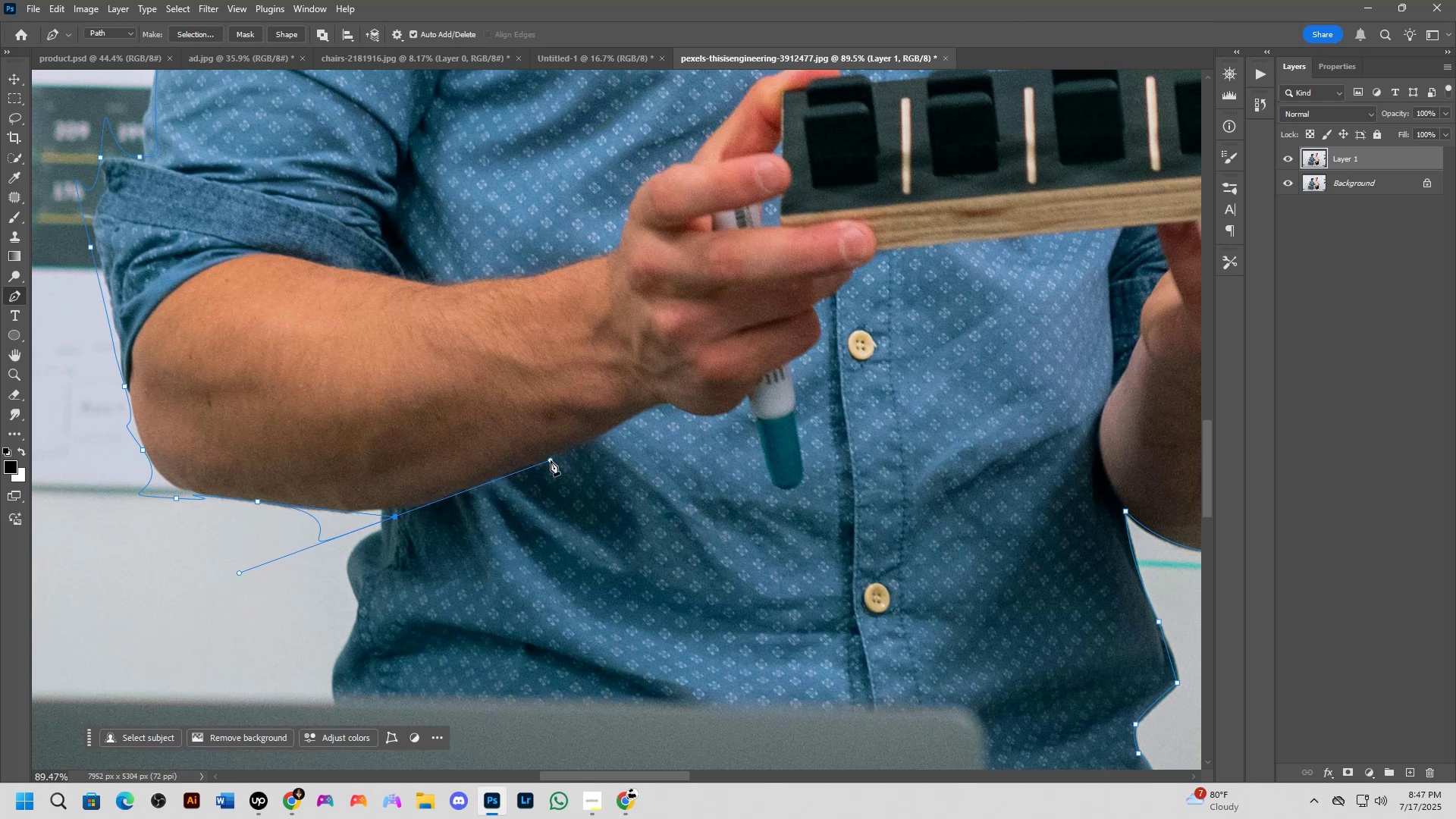 
hold_key(key=Space, duration=1.54)
 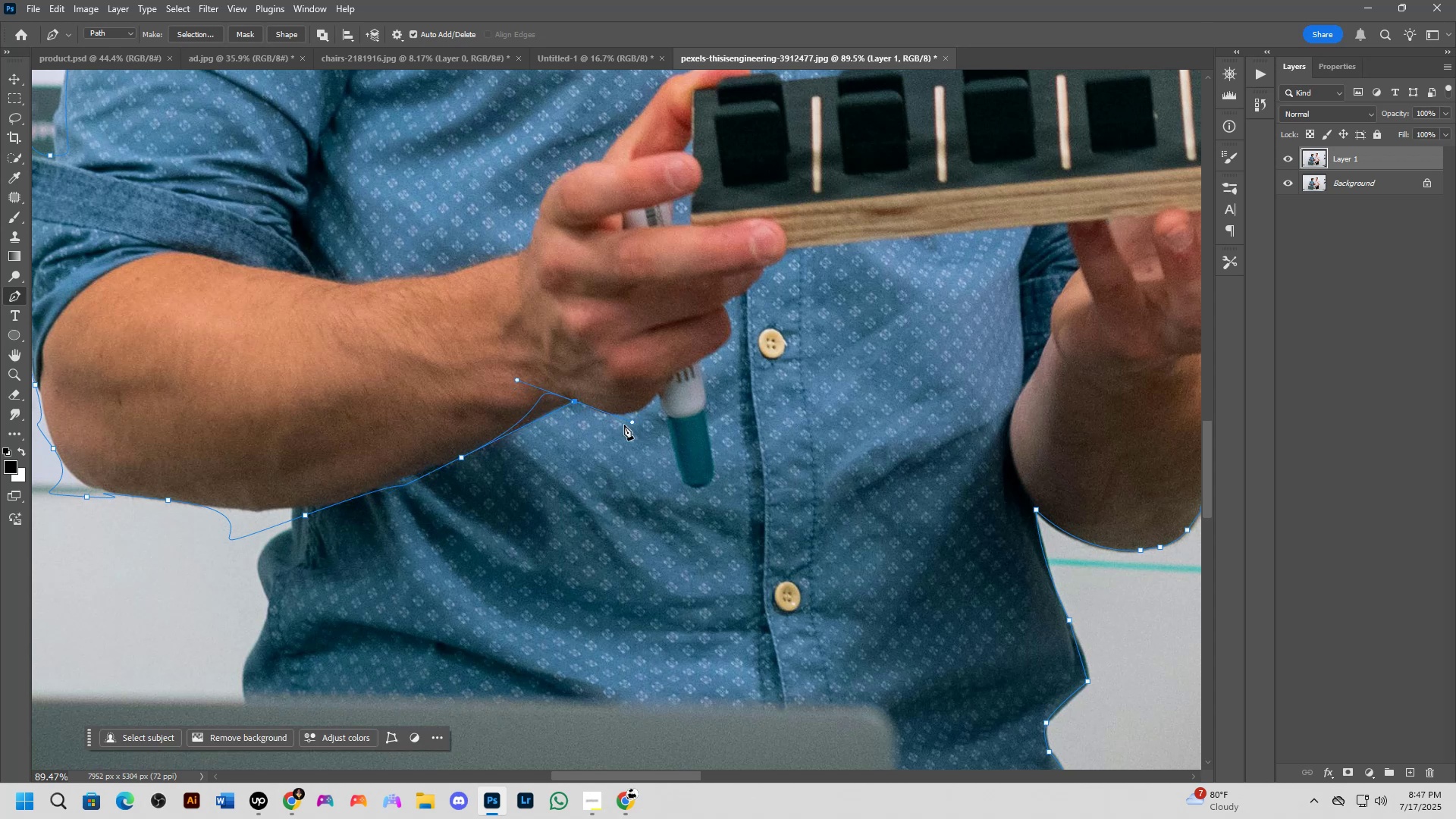 
wait(17.61)
 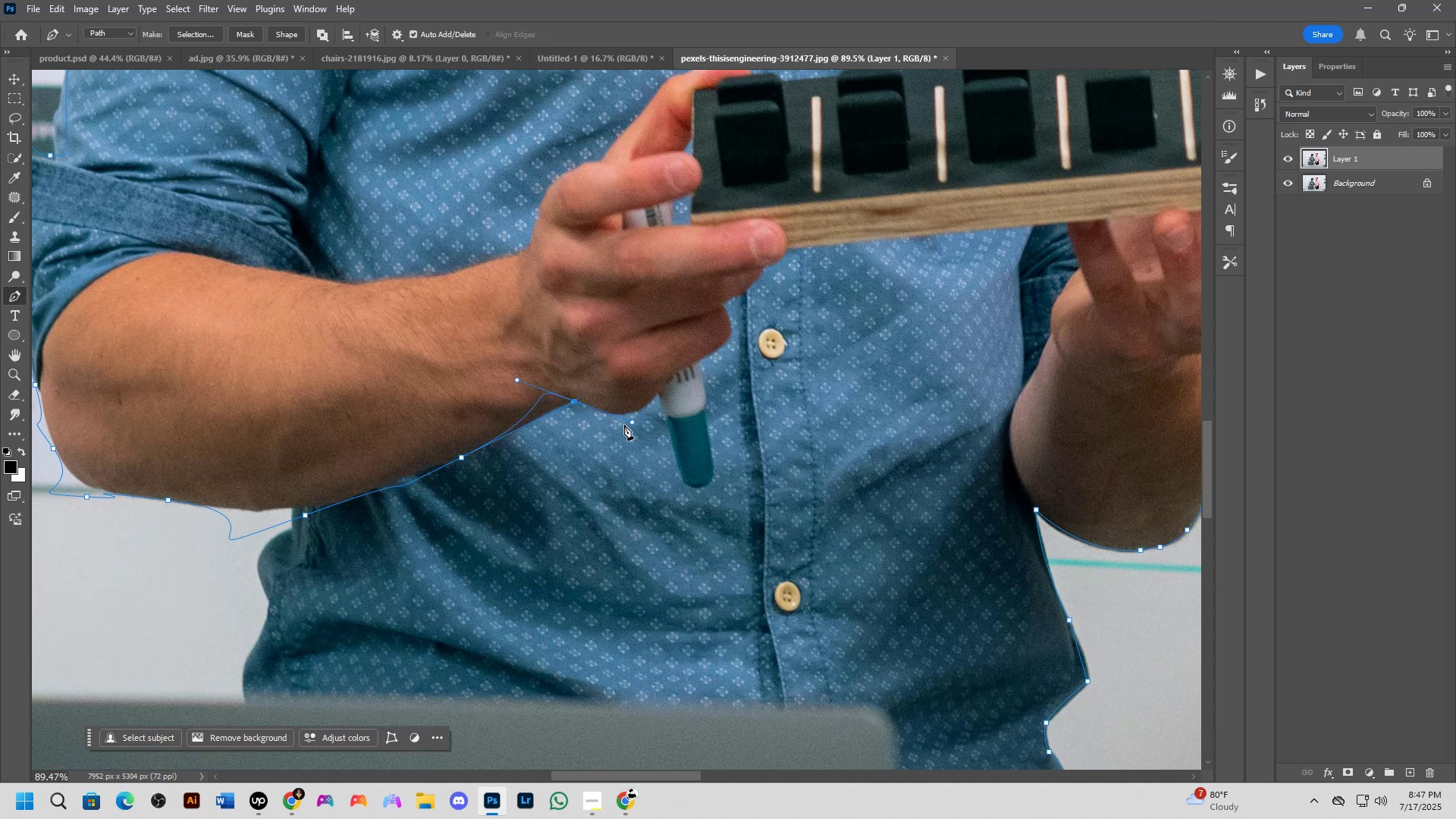 
hold_key(key=Space, duration=1.25)
 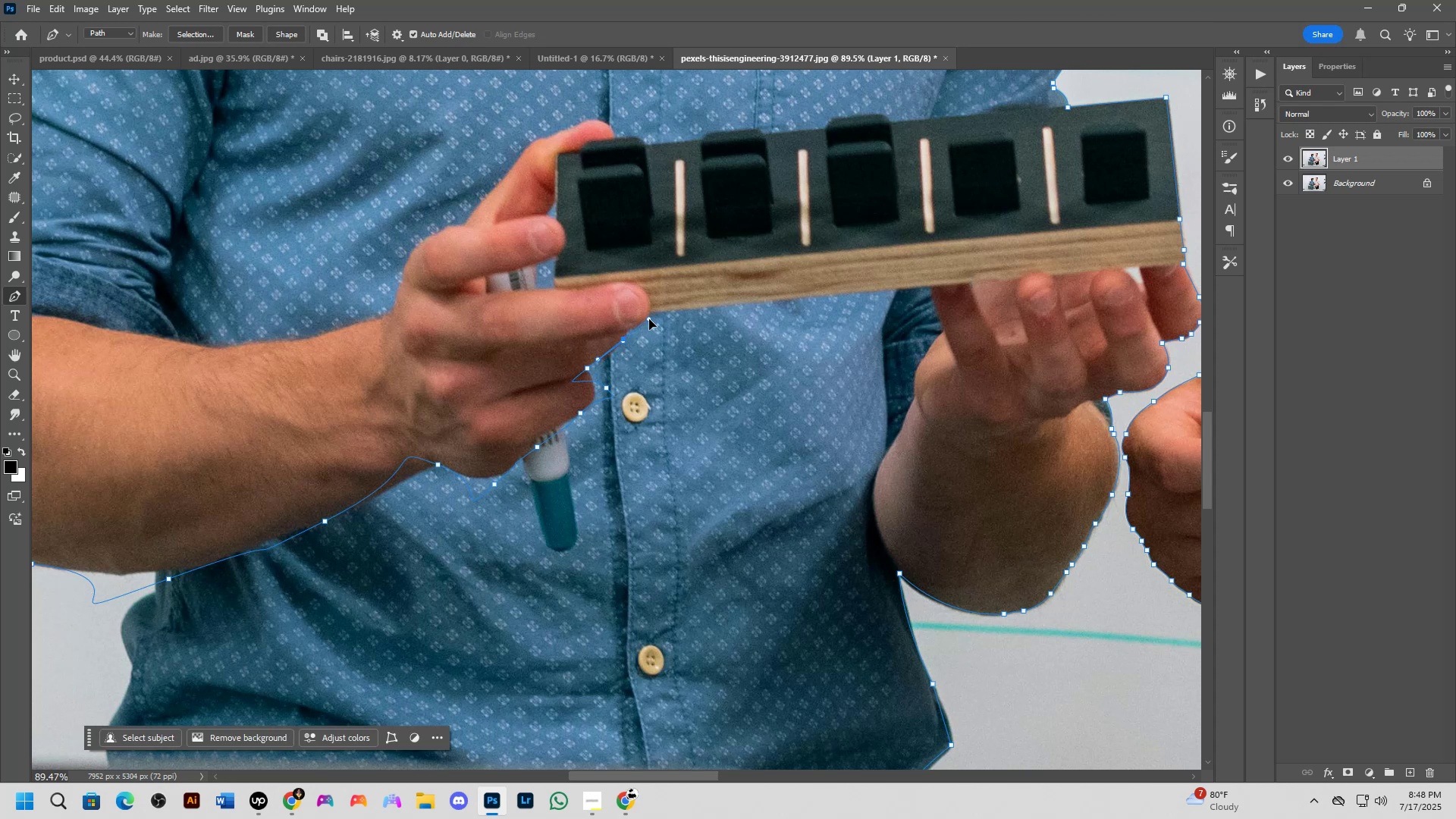 
wait(30.63)
 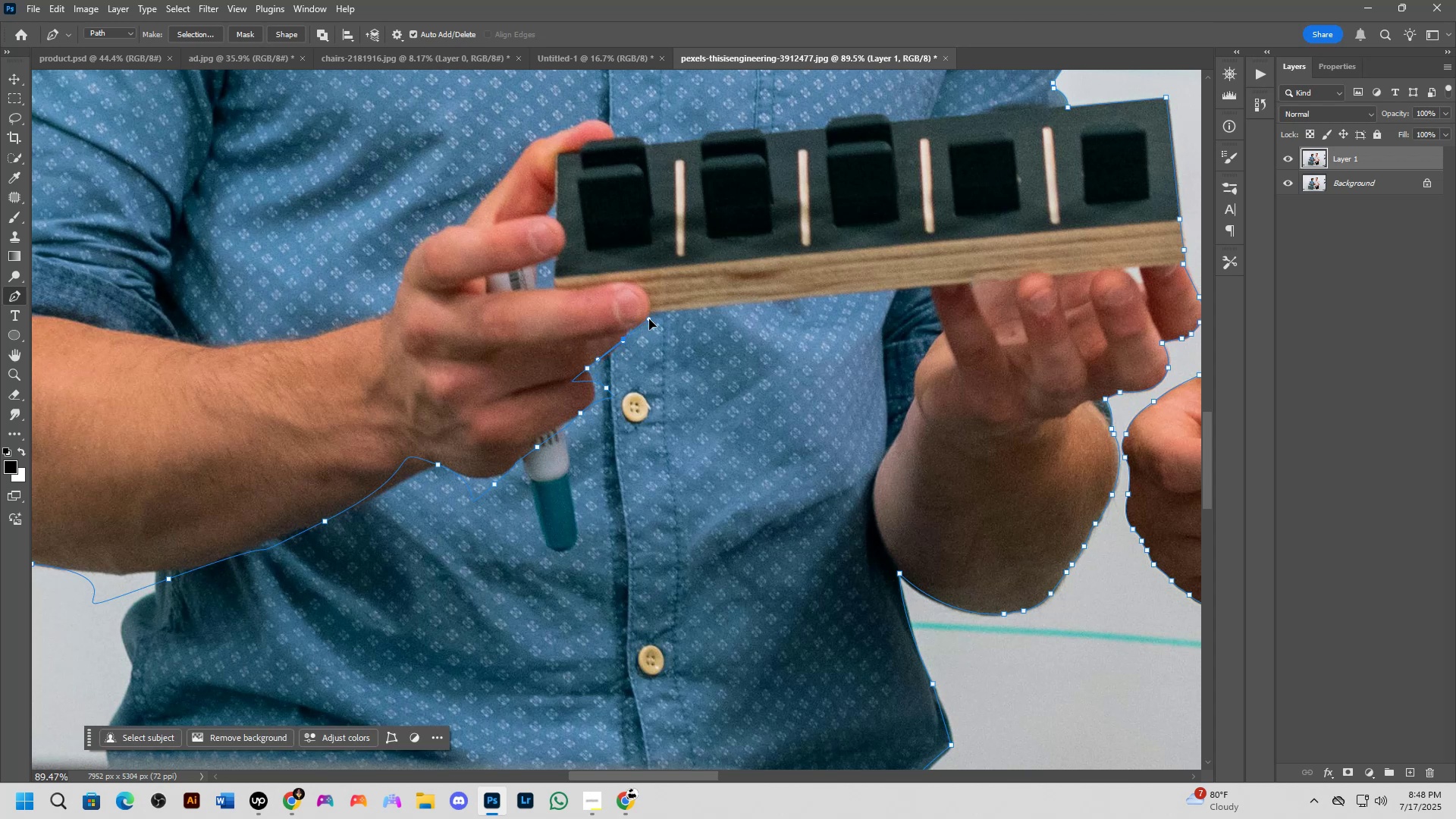 
hold_key(key=Space, duration=1.17)
 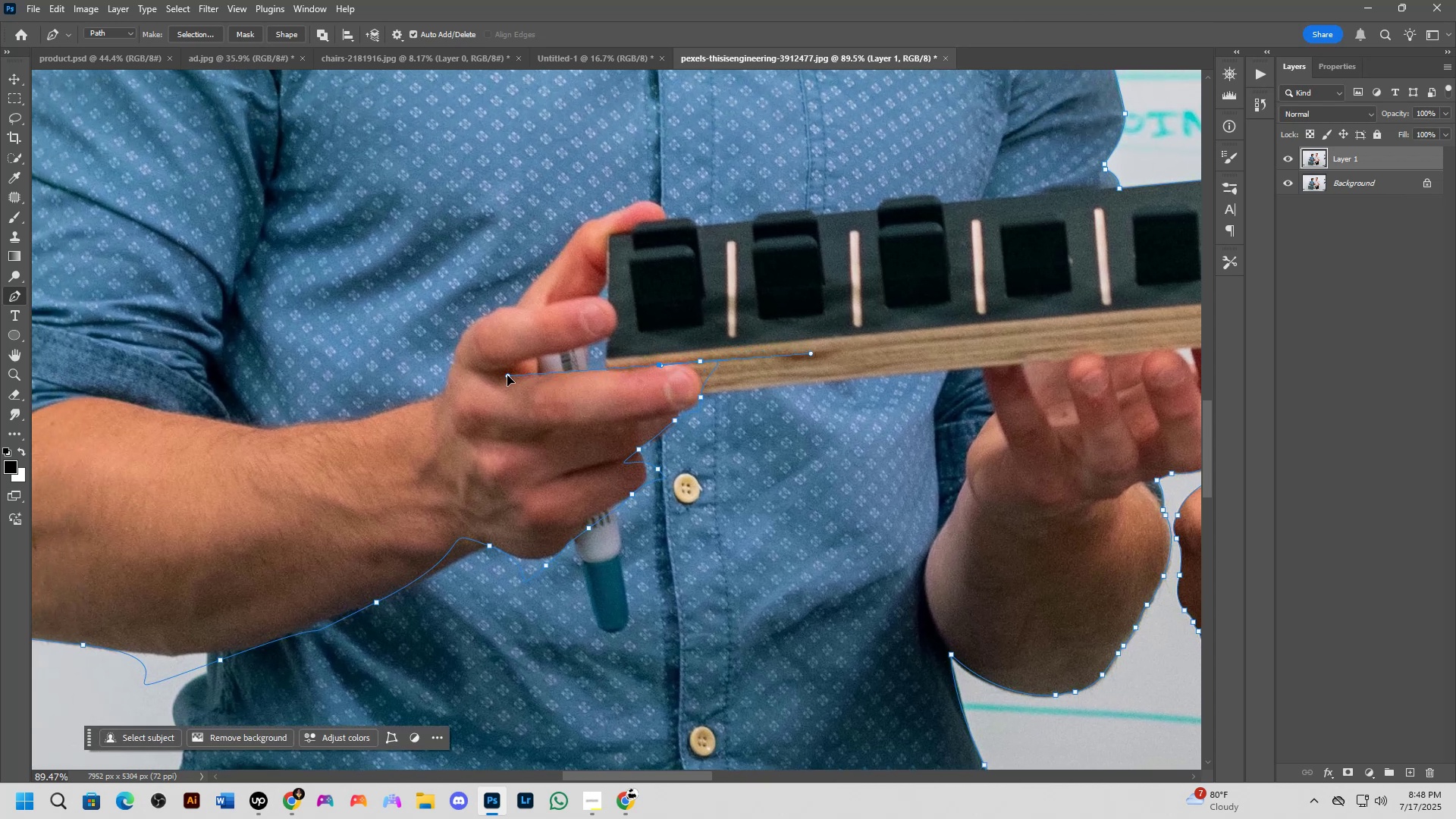 
hold_key(key=Space, duration=0.9)
 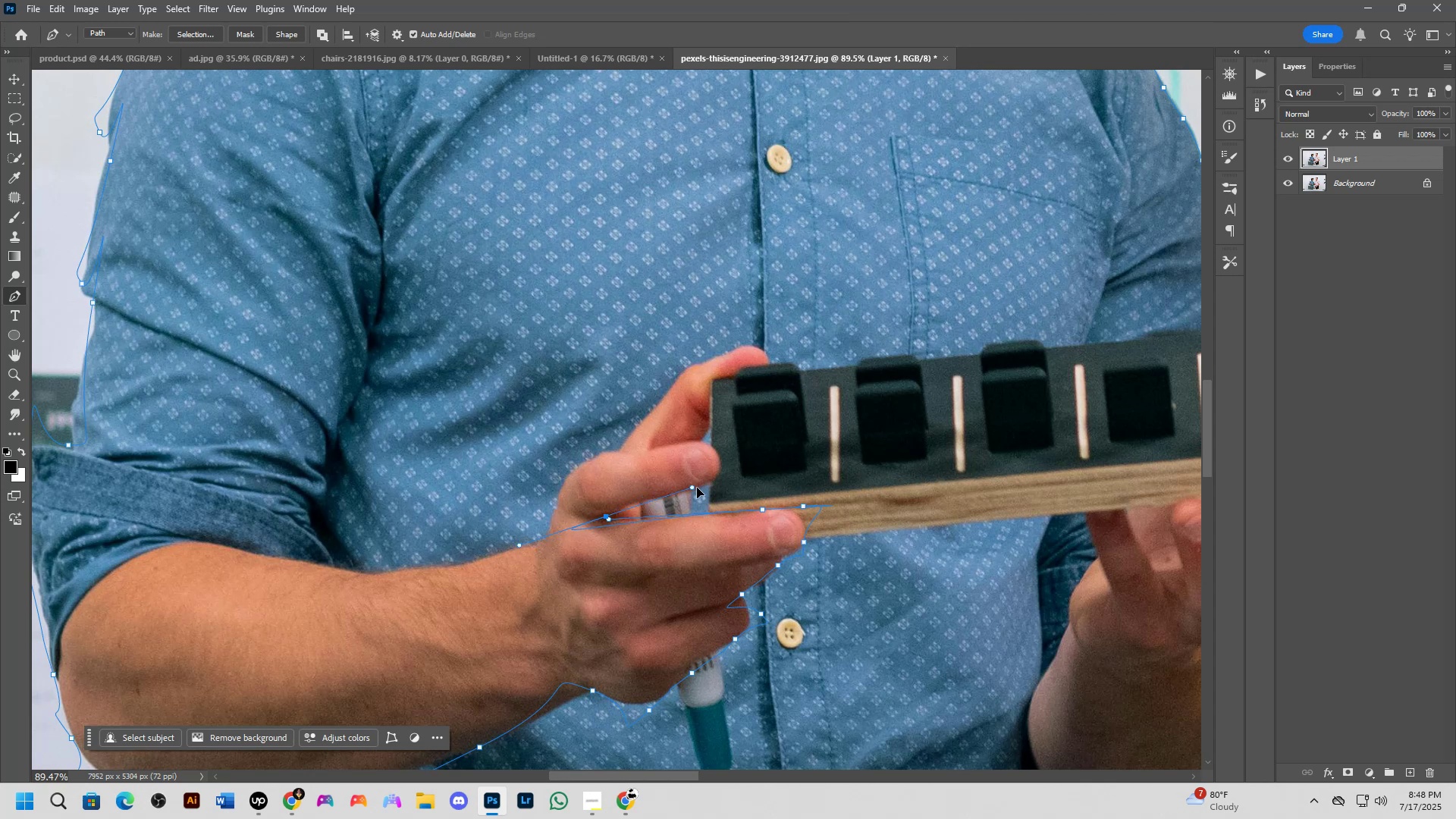 
hold_key(key=Space, duration=1.5)
 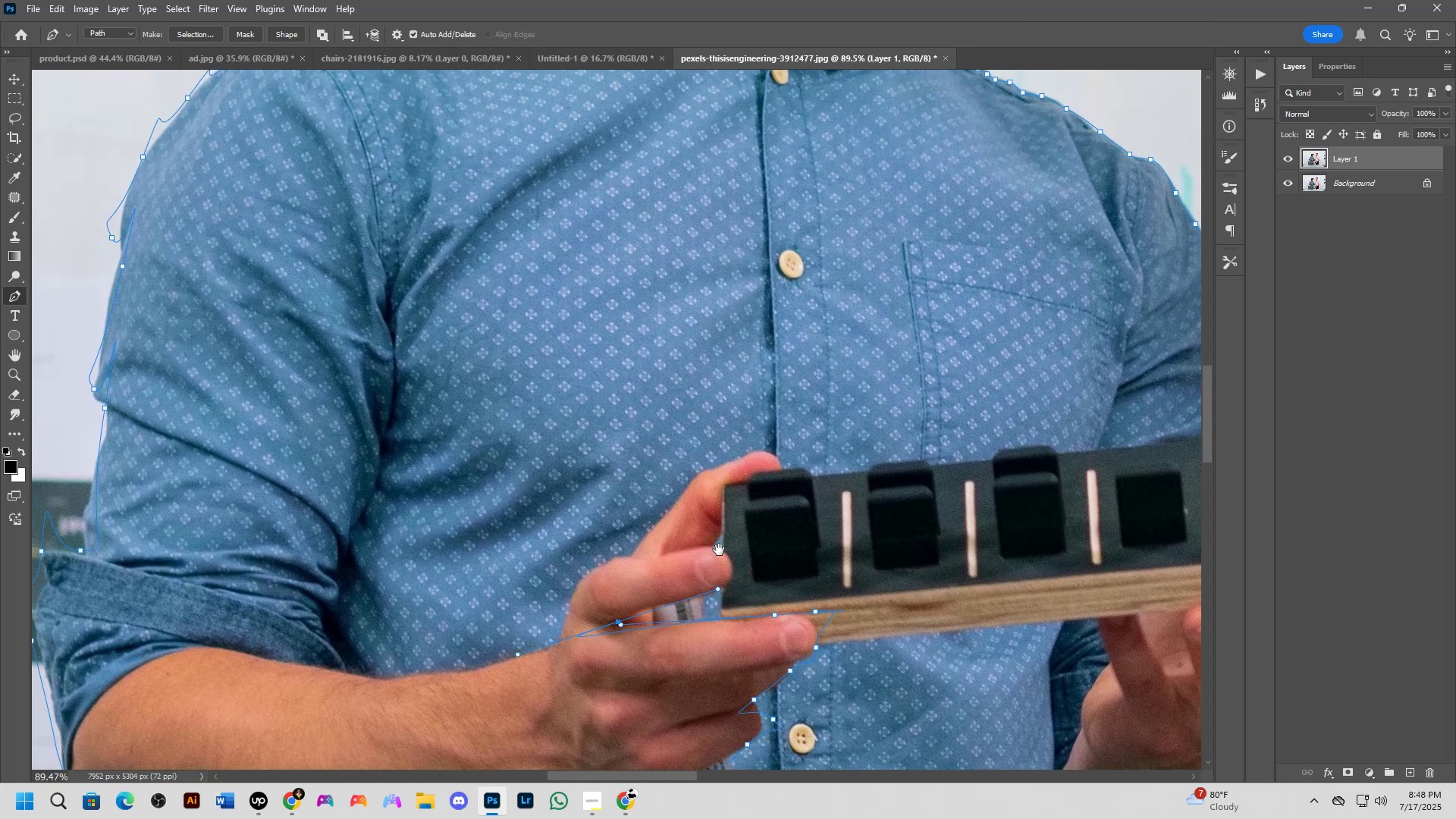 
key(Space)
 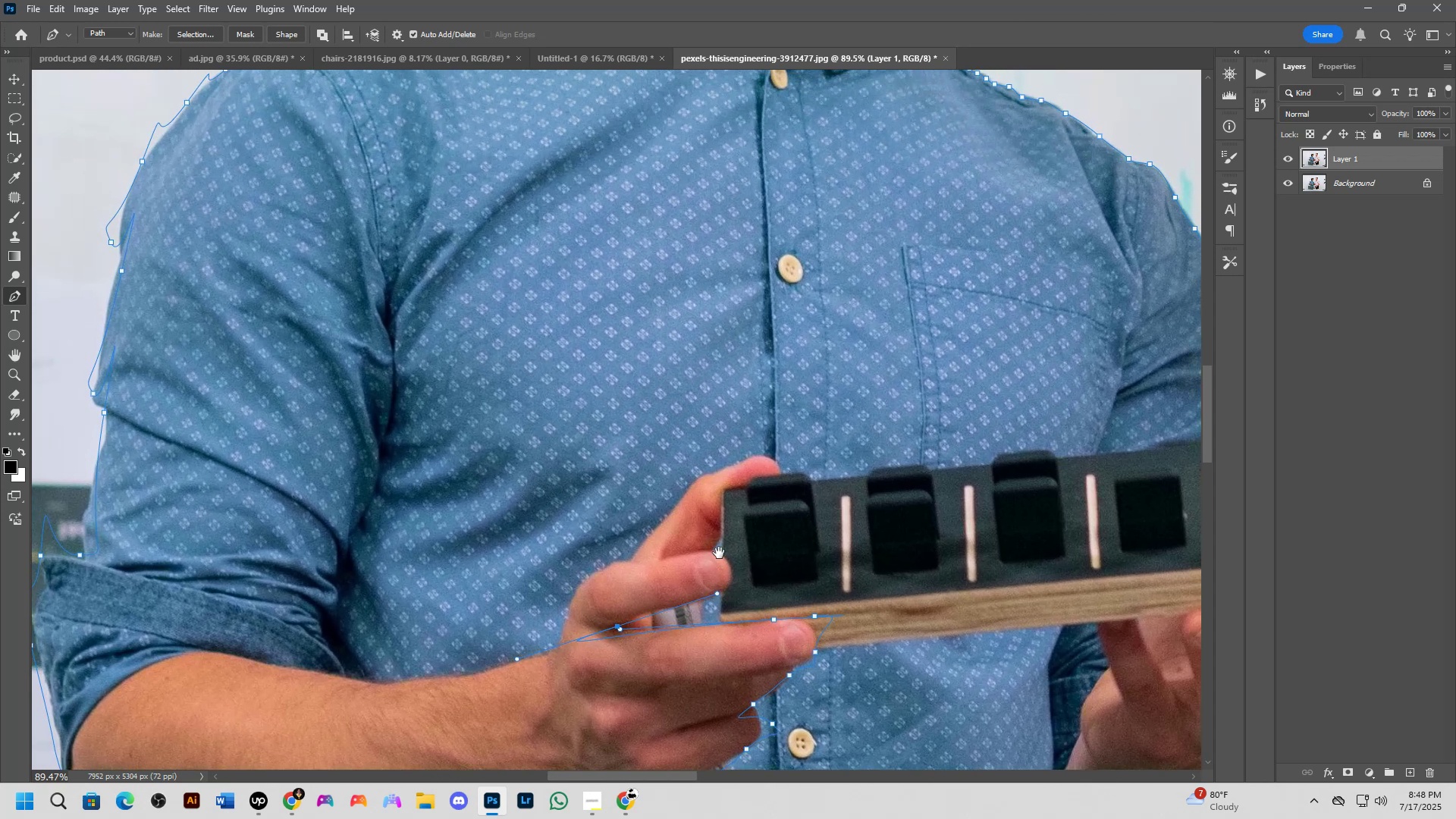 
key(Space)
 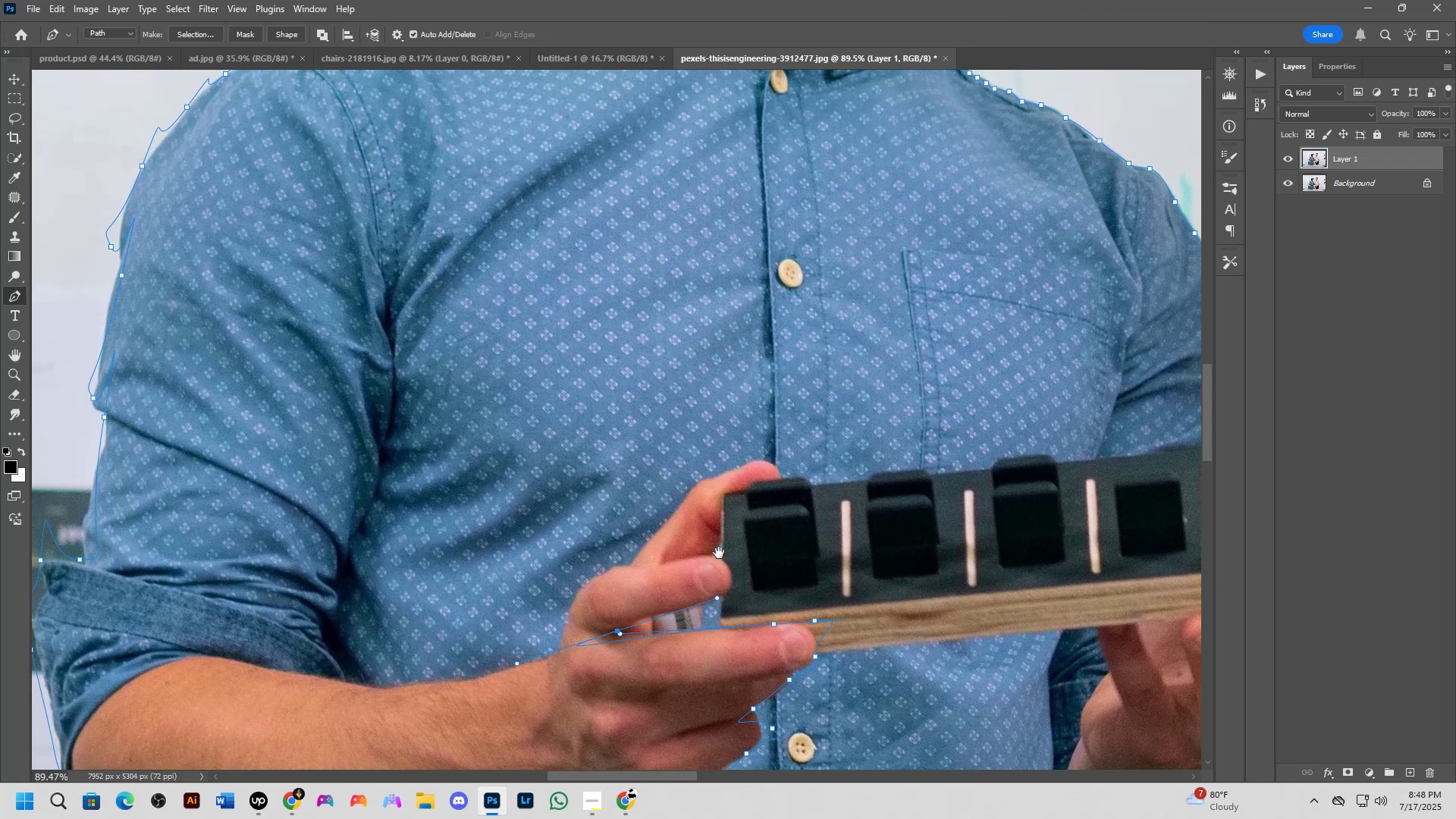 
key(Space)
 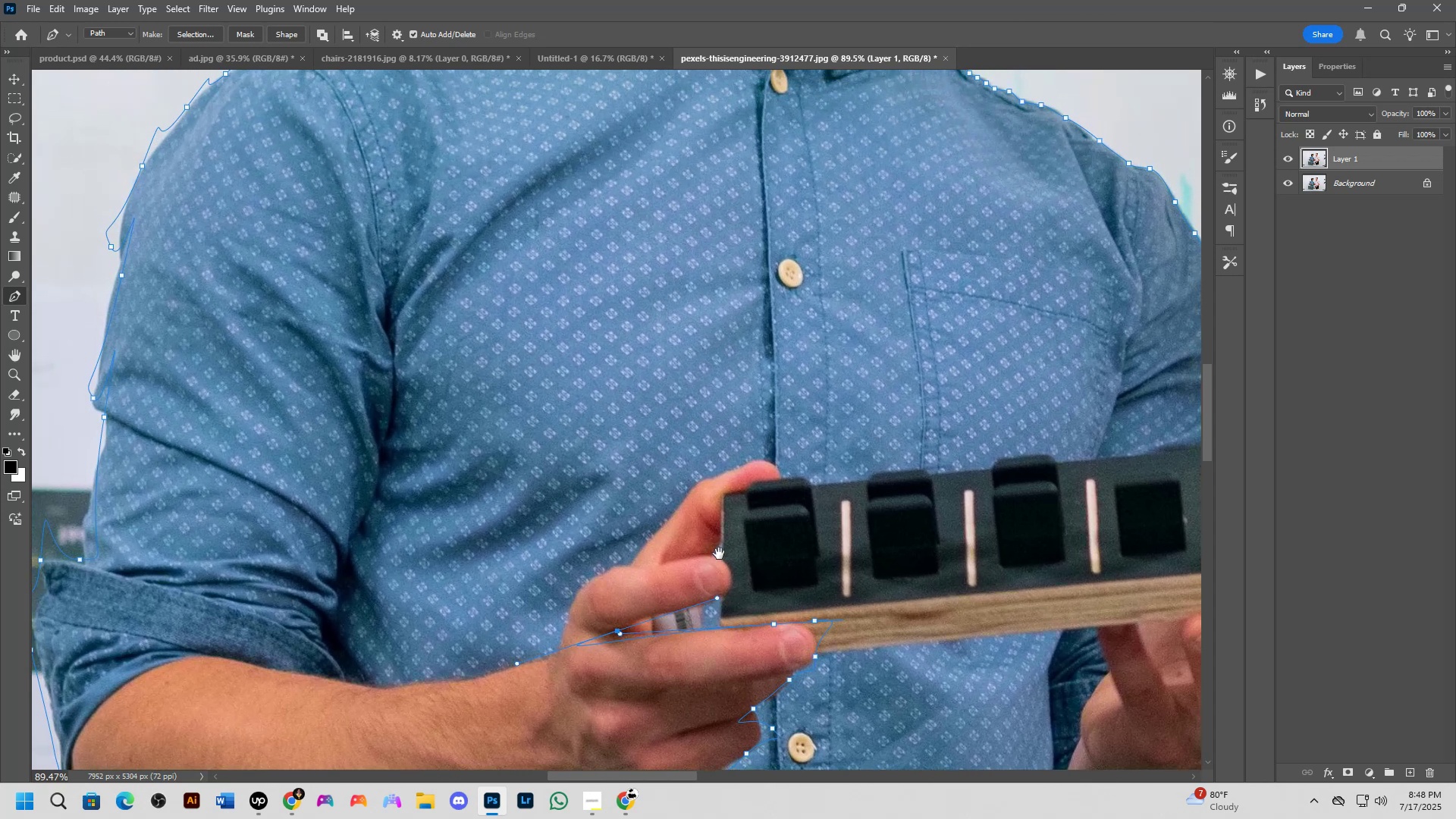 
key(Space)
 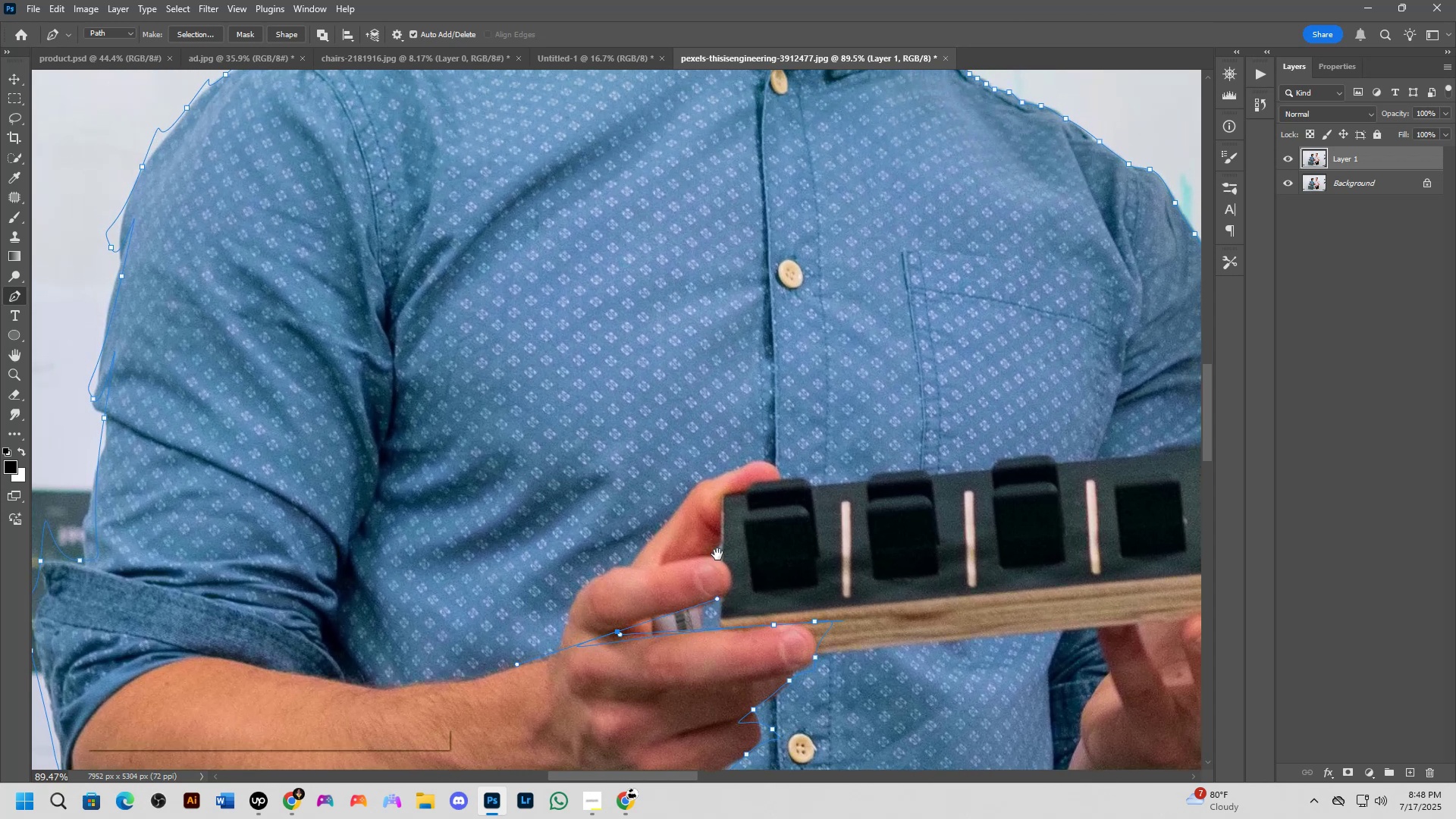 
key(Space)
 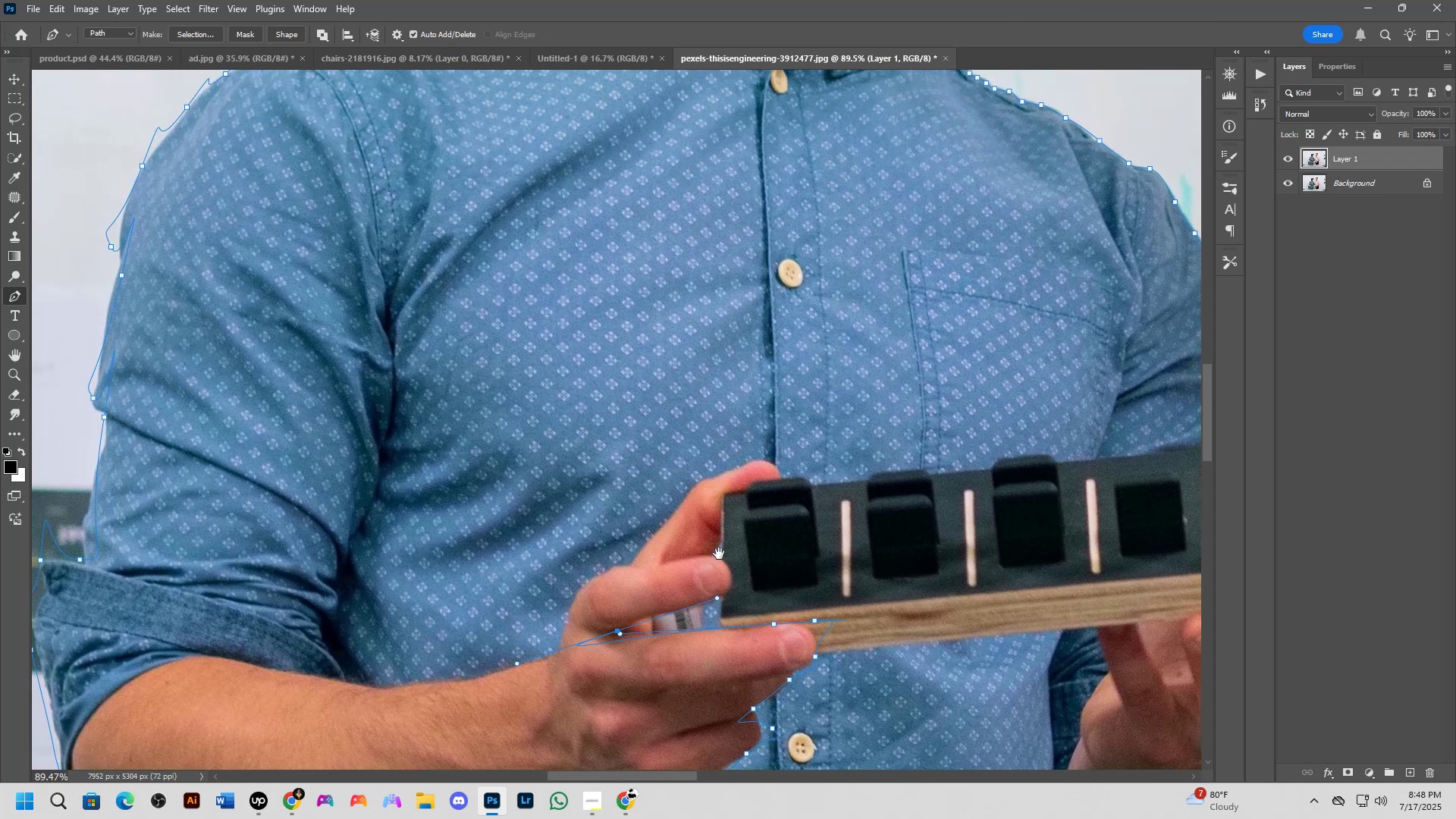 
key(Space)
 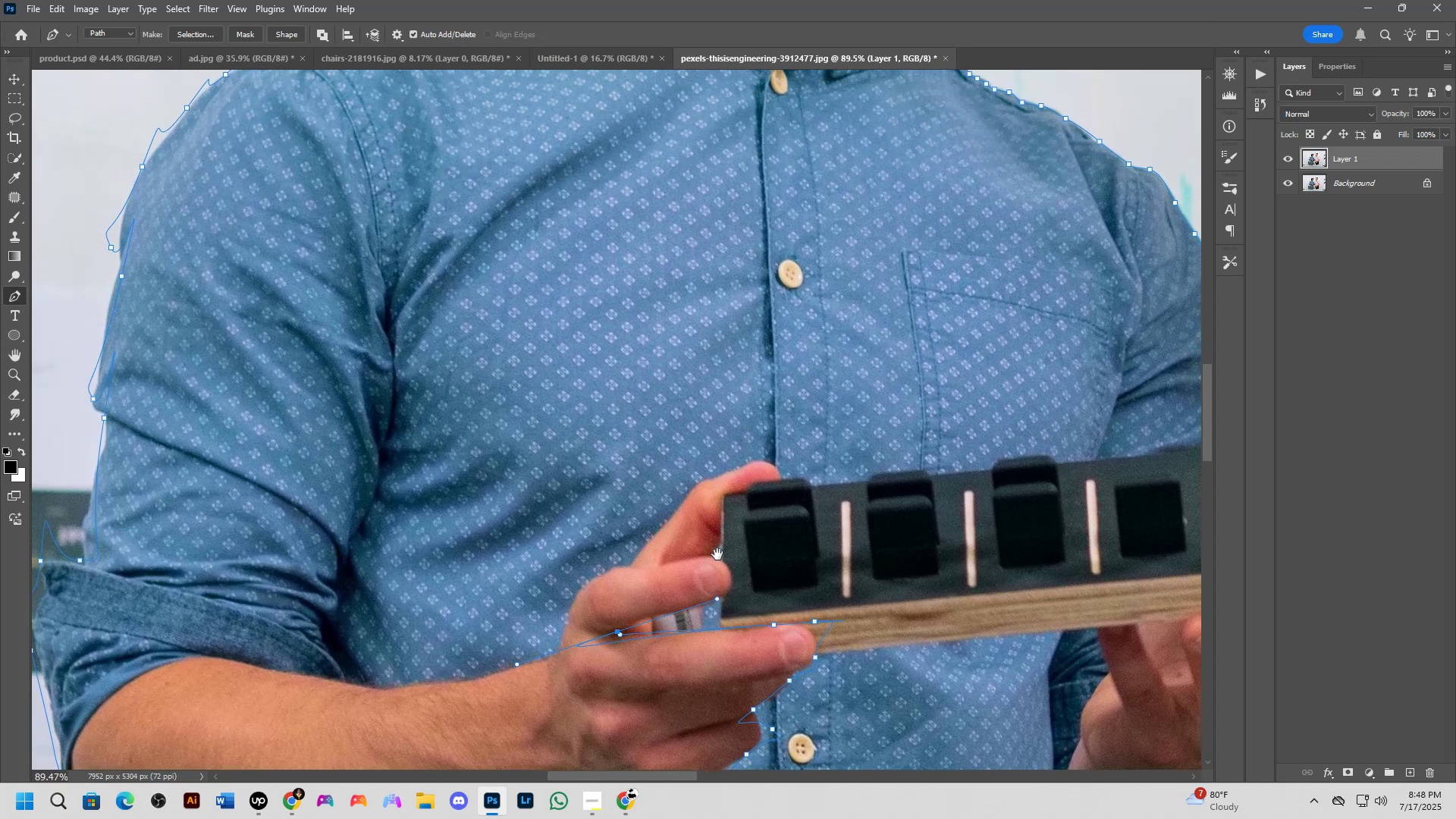 
key(Space)
 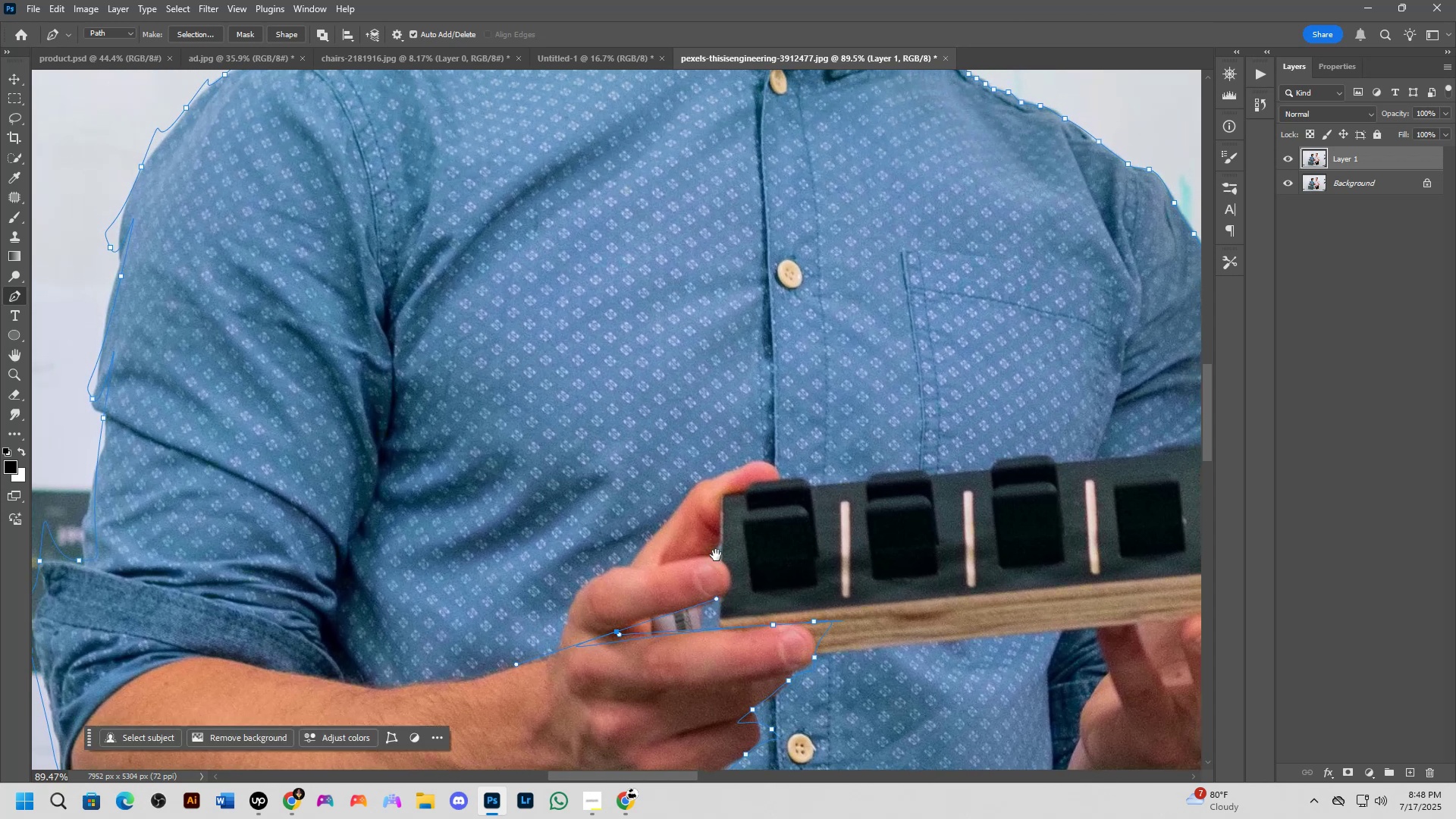 
key(Space)
 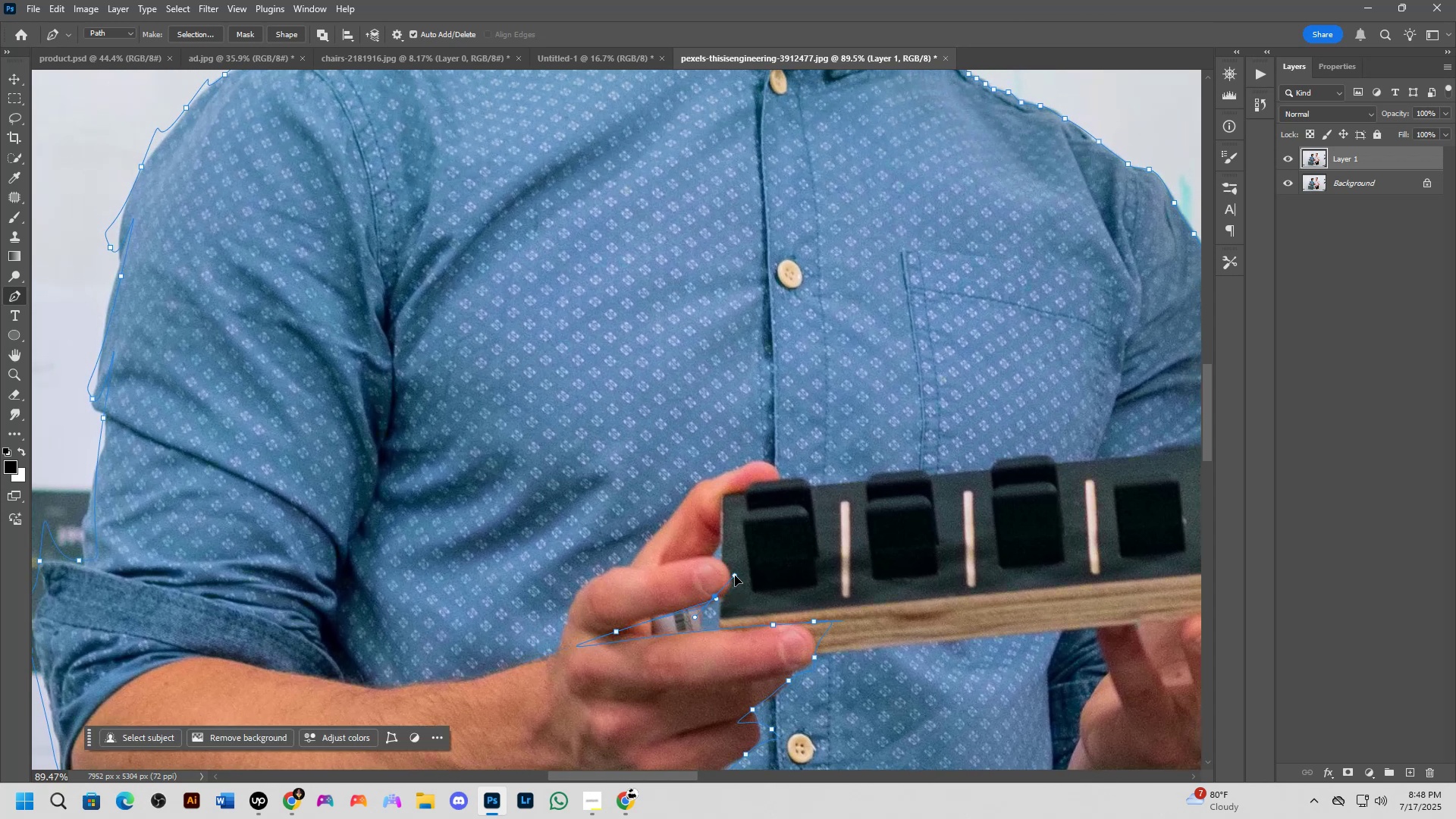 
hold_key(key=Space, duration=0.47)
 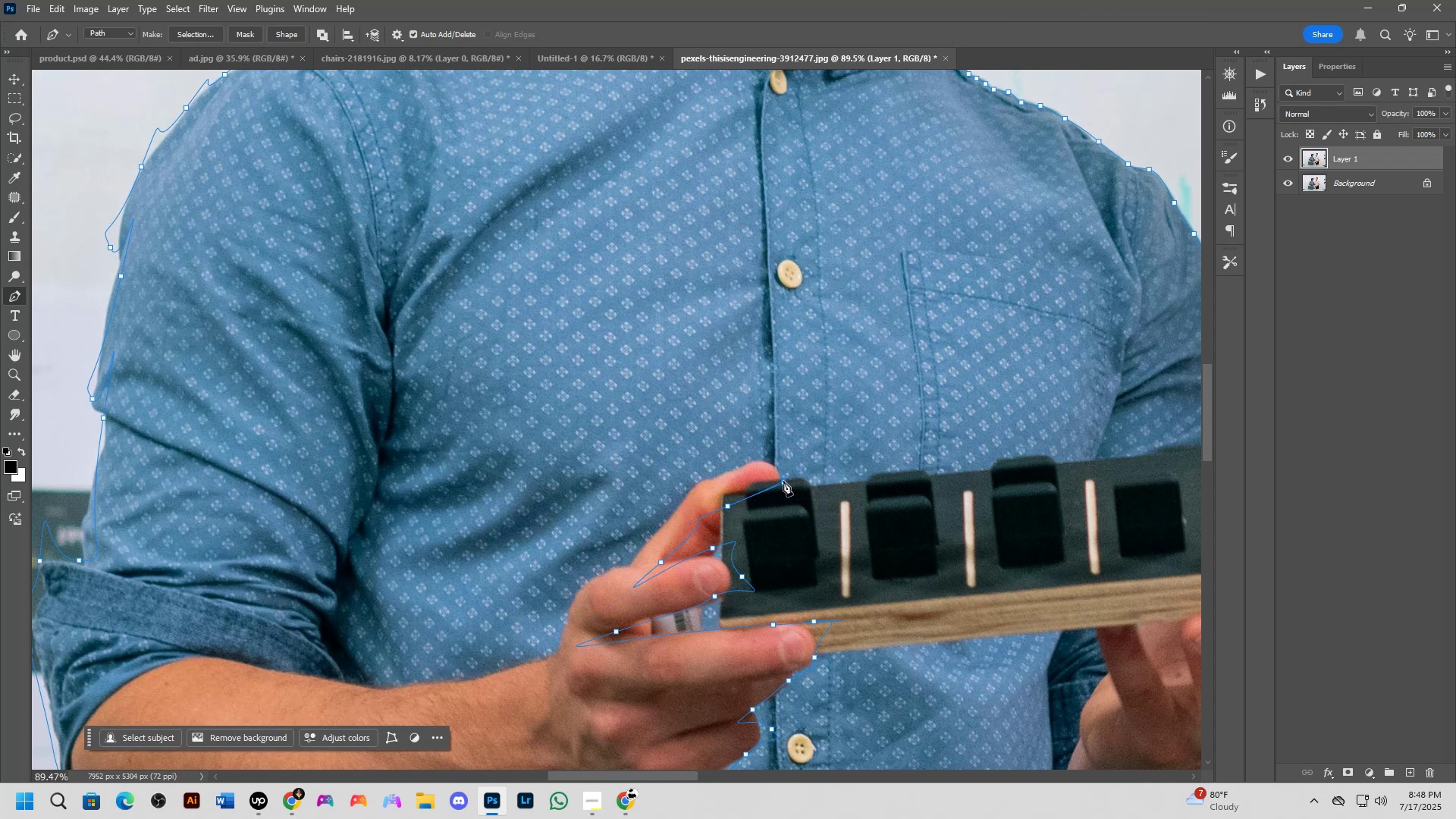 
wait(23.75)
 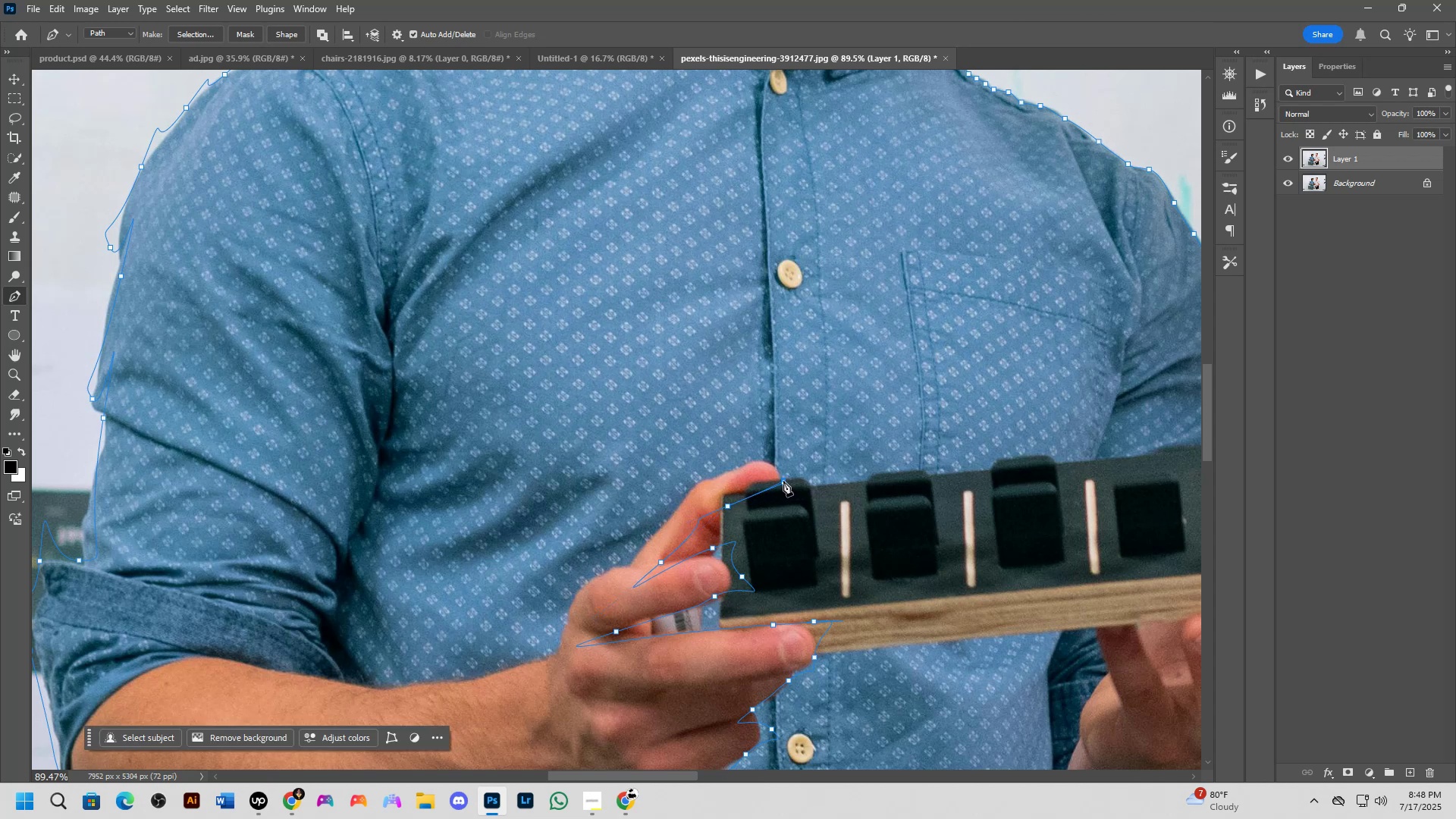 
hold_key(key=Space, duration=0.93)
 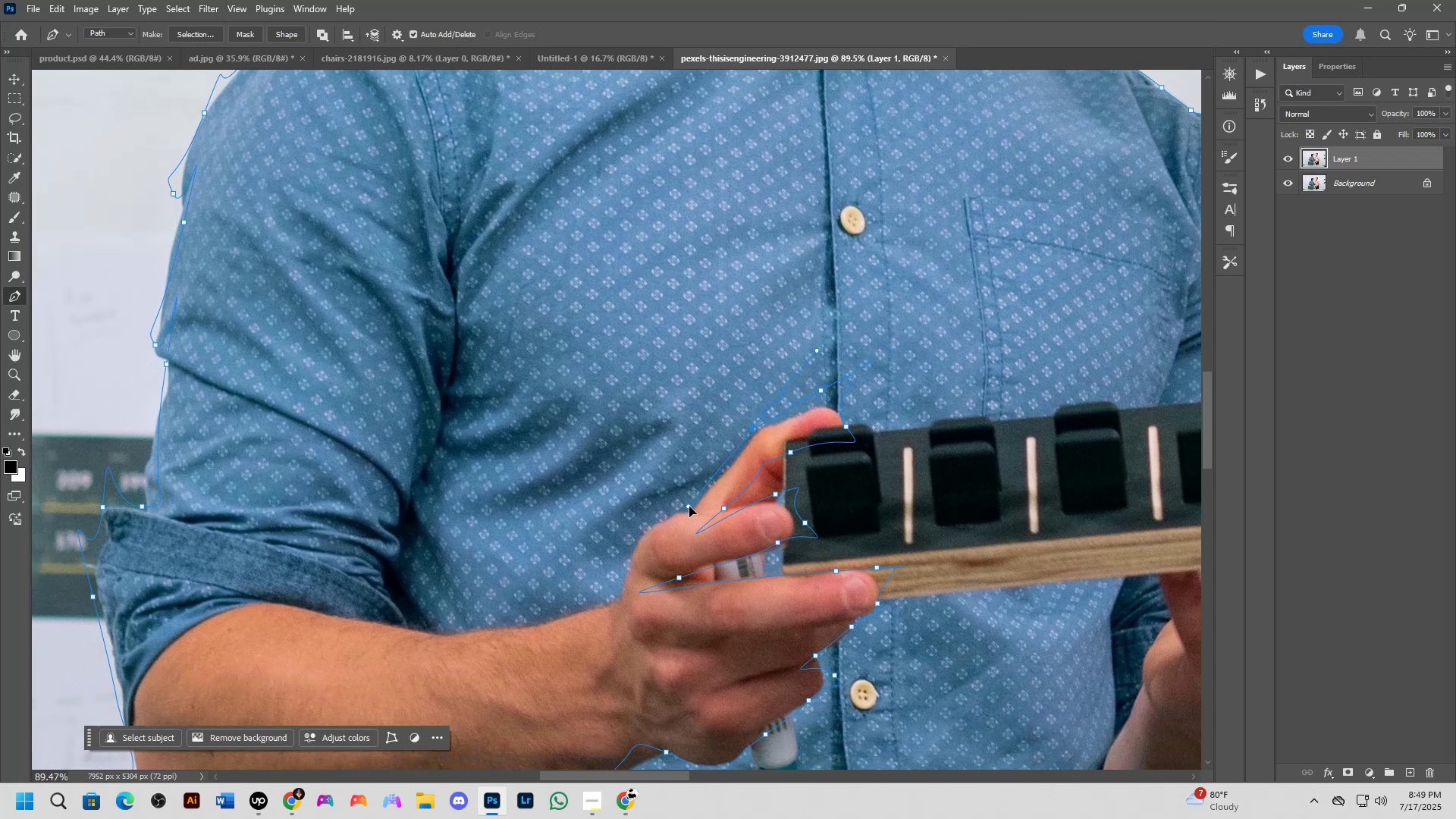 
hold_key(key=Space, duration=1.16)
 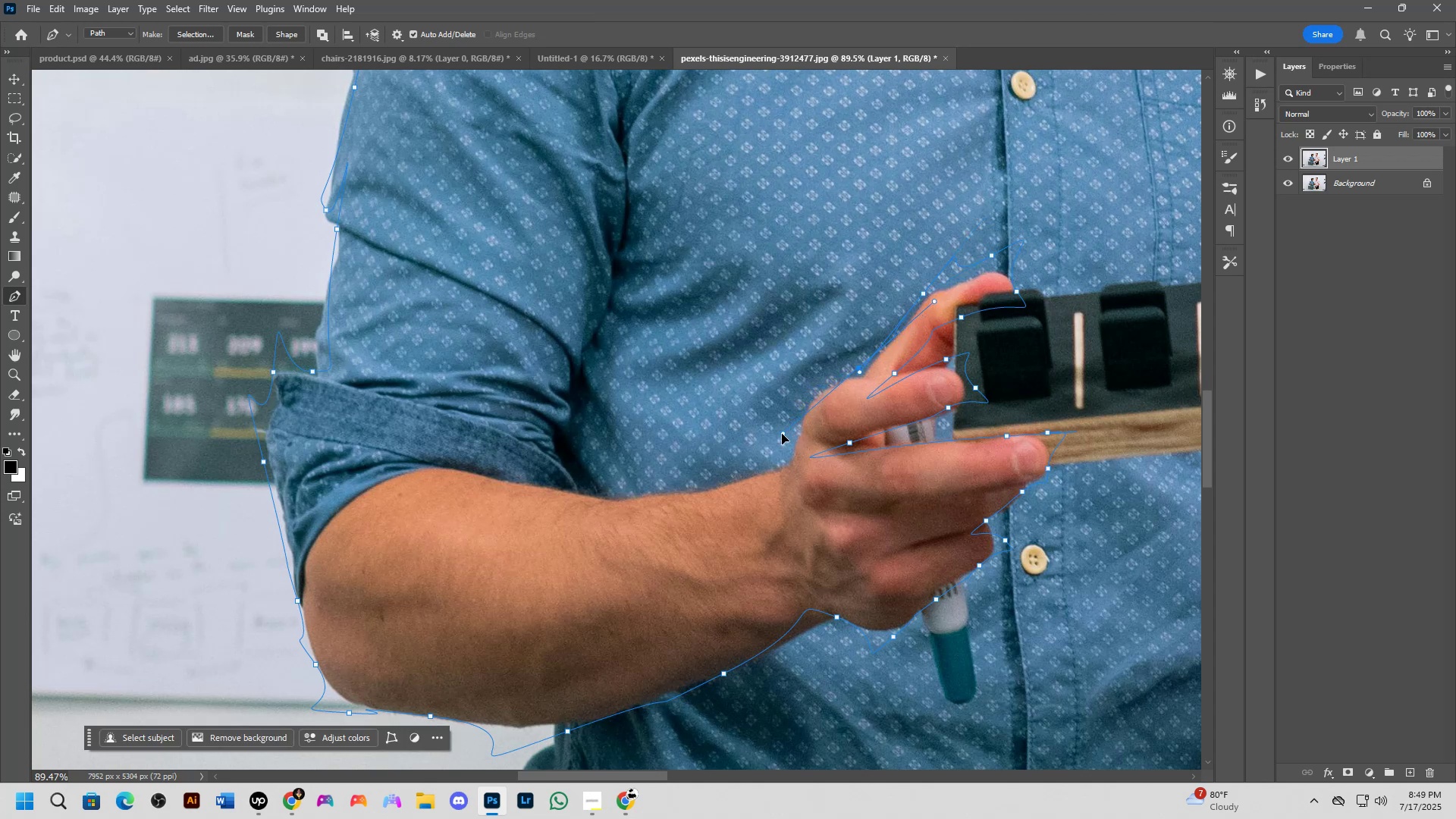 
hold_key(key=Space, duration=1.07)
 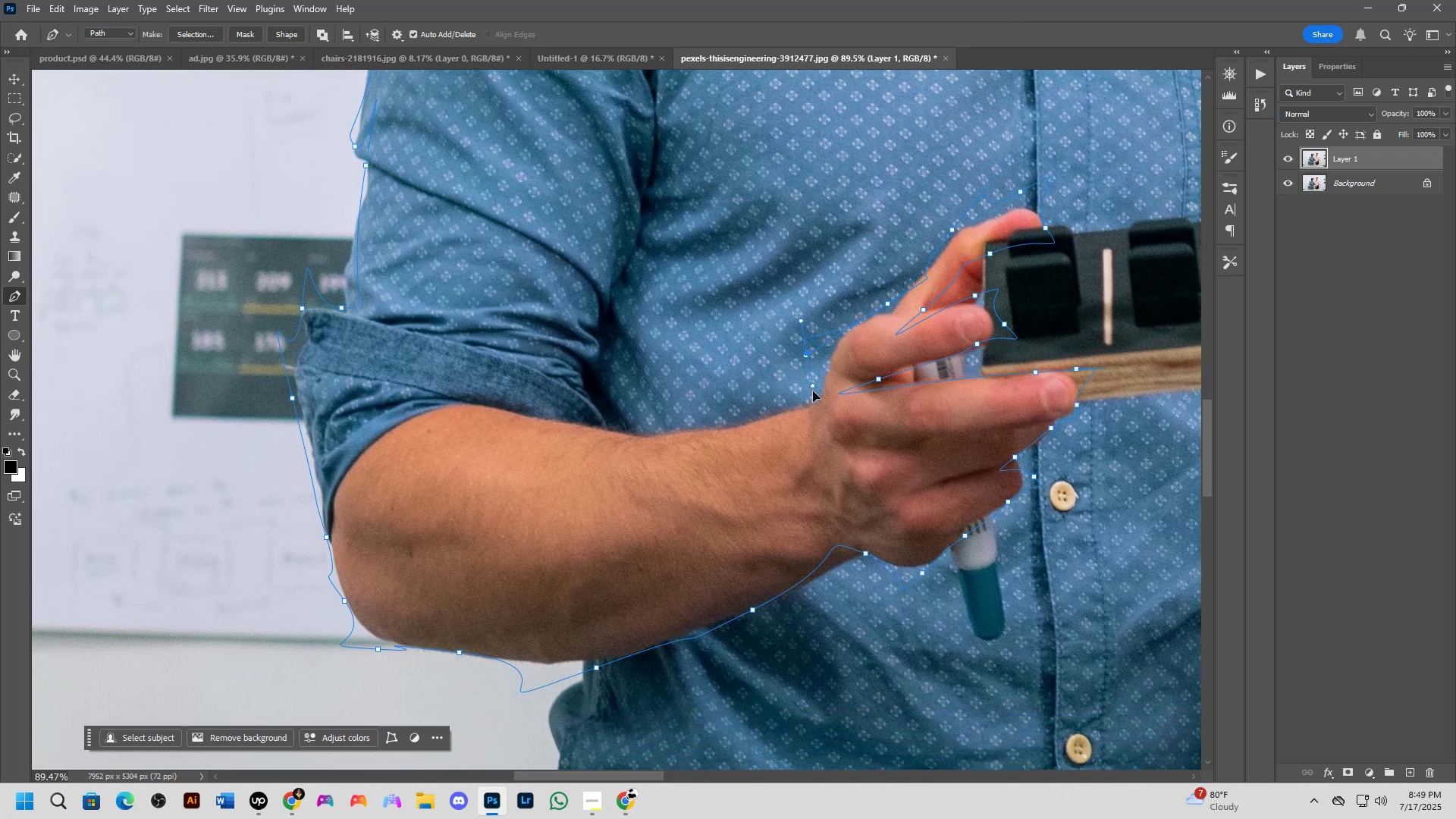 
hold_key(key=Space, duration=1.14)
 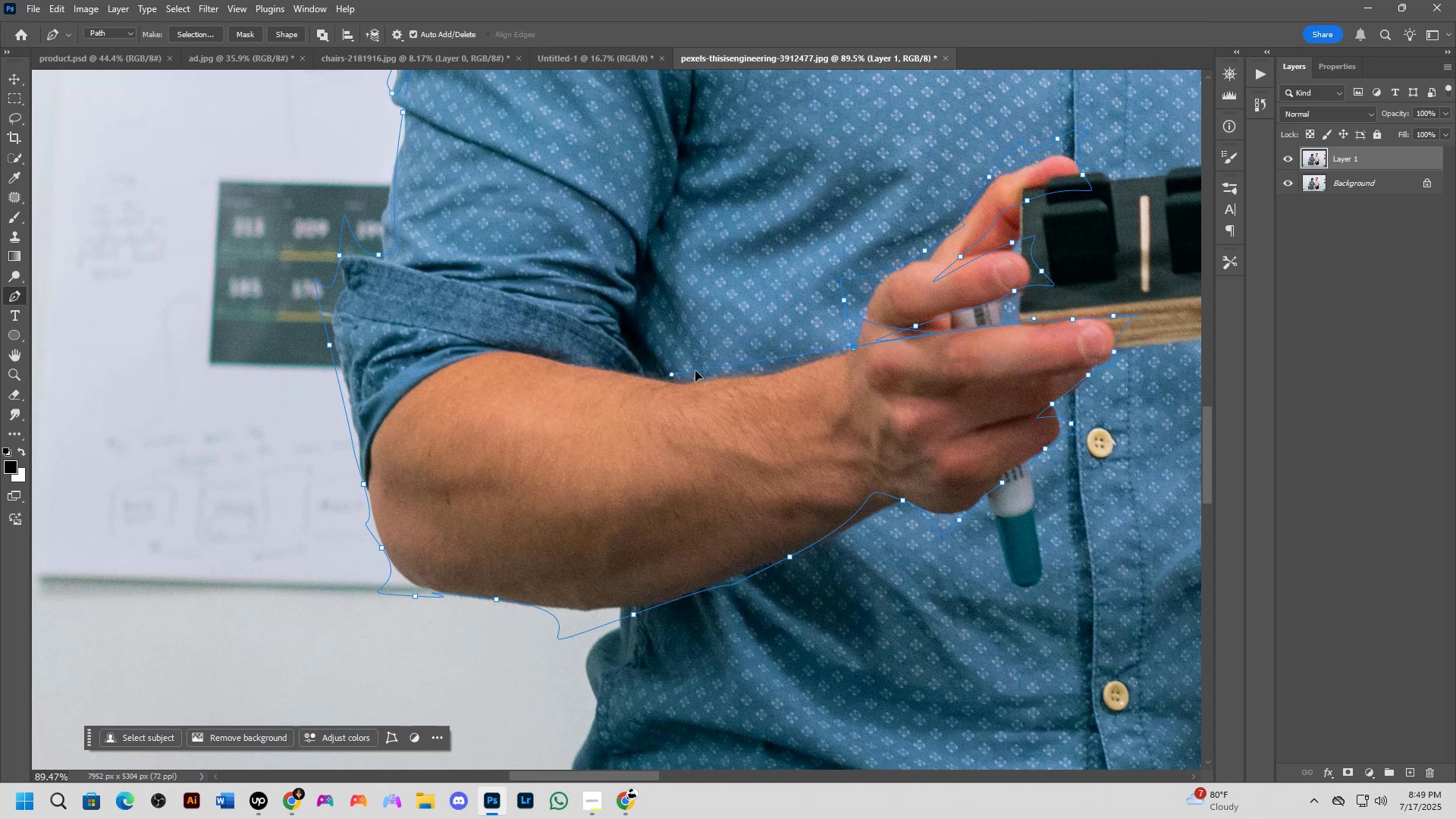 
wait(7.74)
 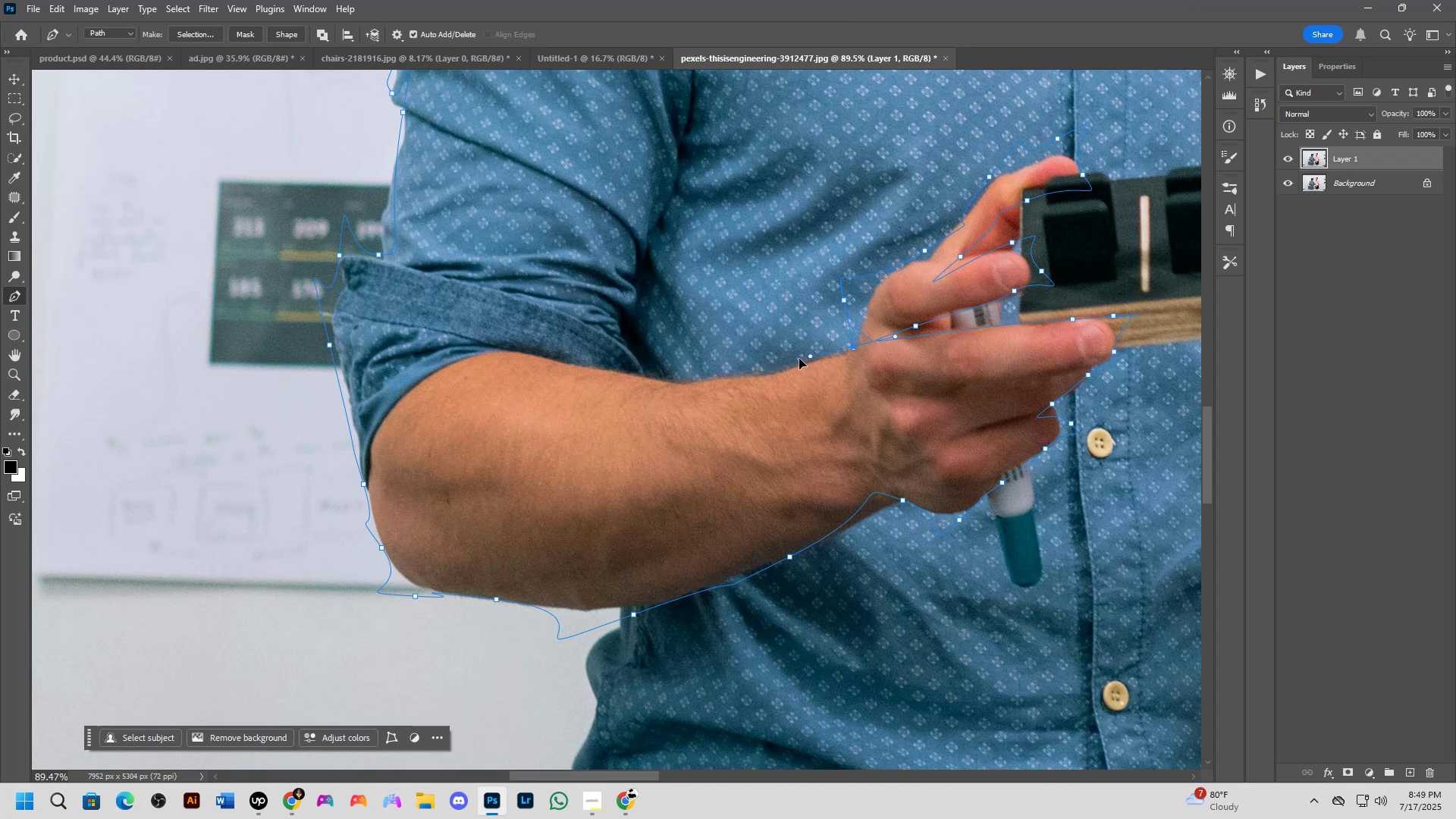 
hold_key(key=Space, duration=0.79)
 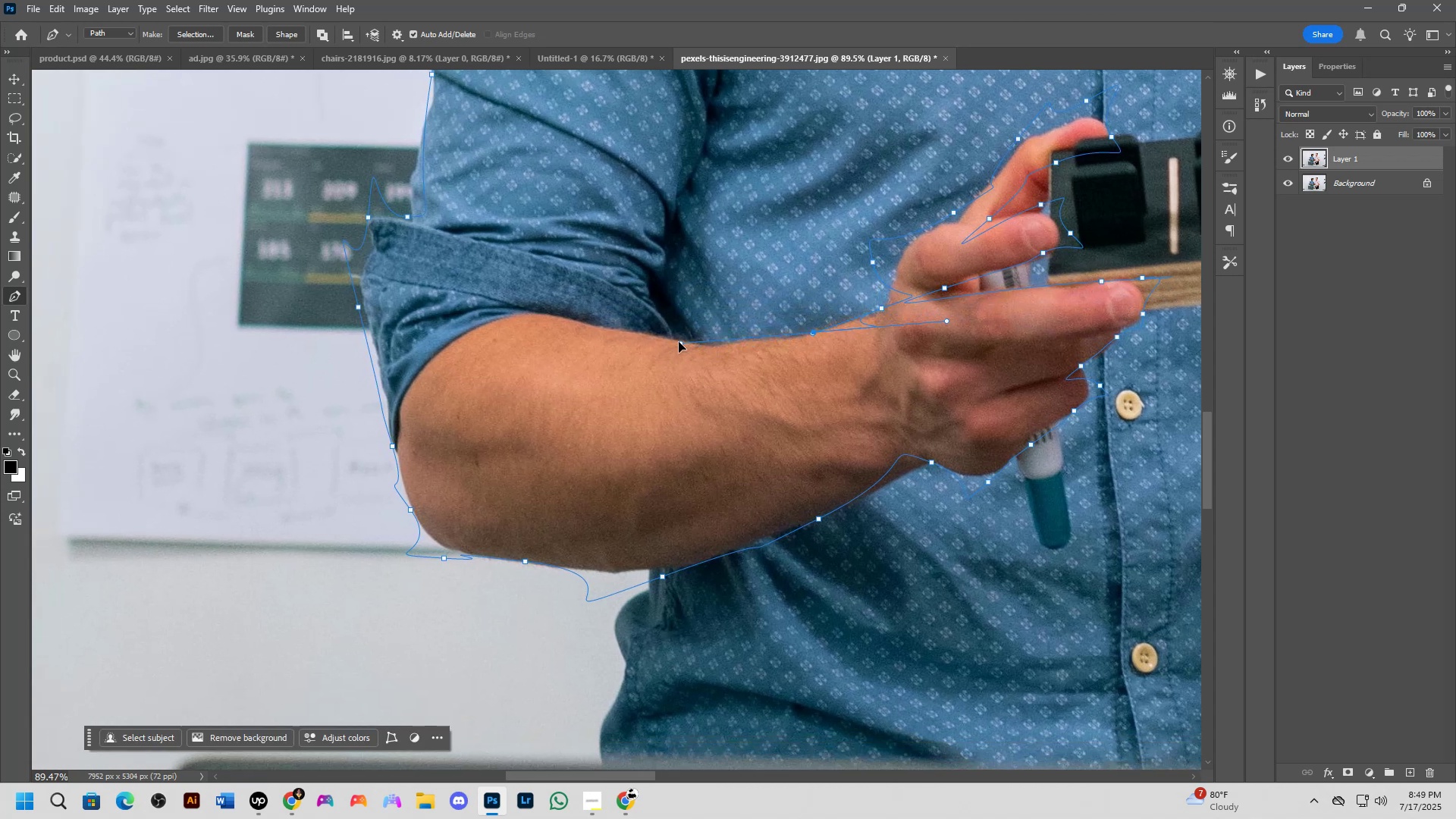 
hold_key(key=Space, duration=1.0)
 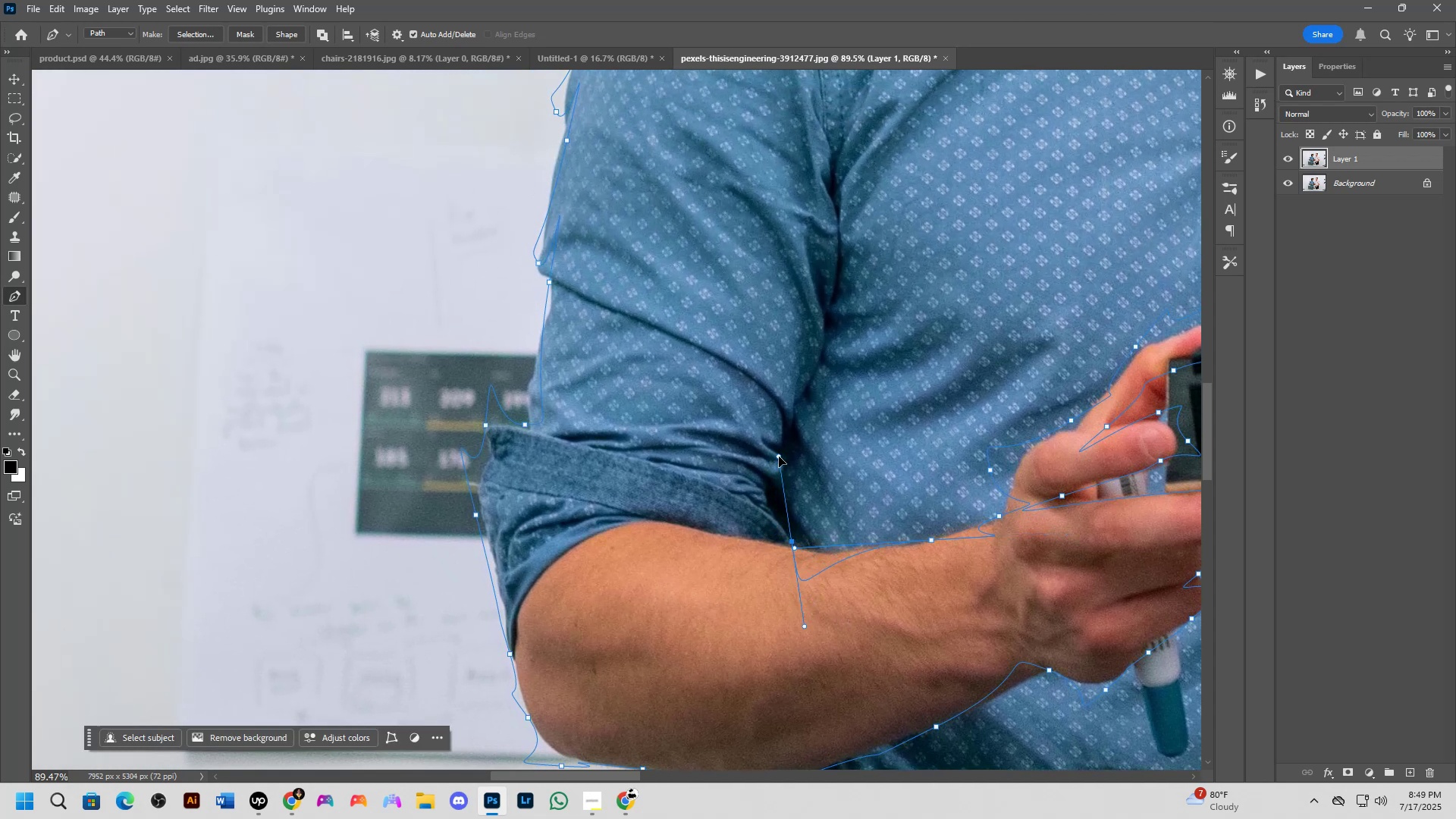 
hold_key(key=Space, duration=0.99)
 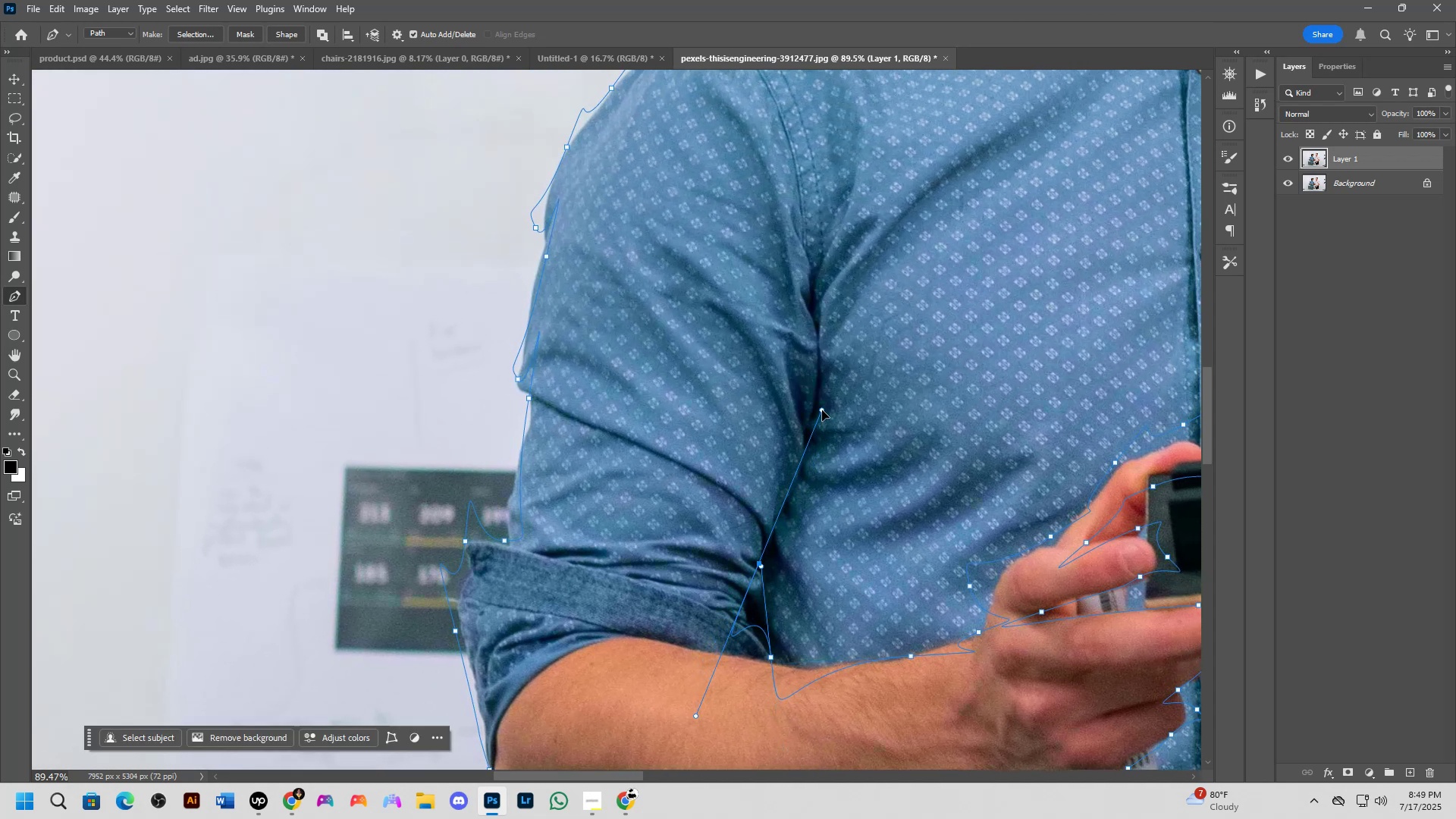 
scroll: coordinate [778, 503], scroll_direction: down, amount: 8.0
 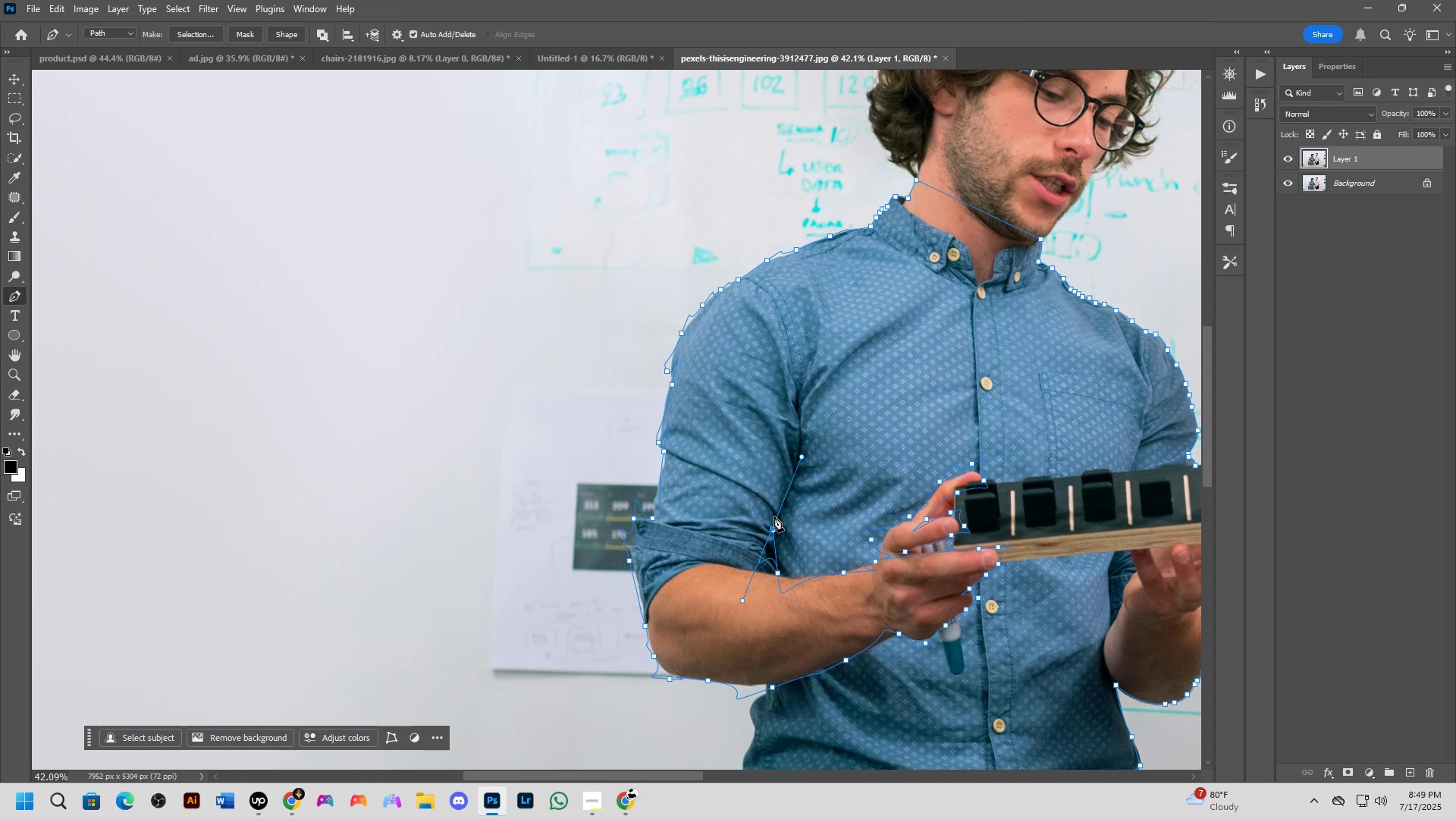 
wait(5.36)
 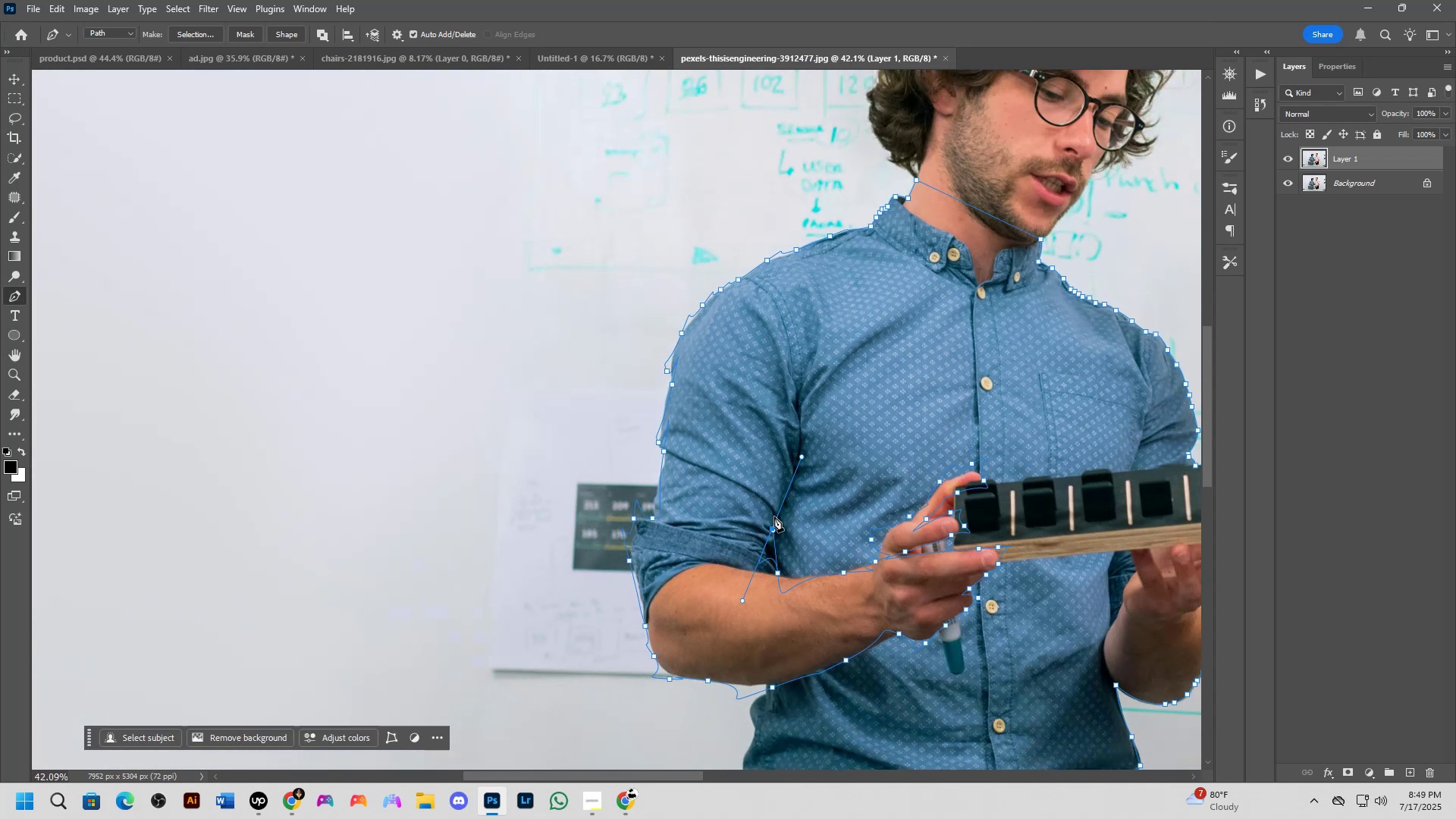 
hold_key(key=ControlLeft, duration=0.46)
 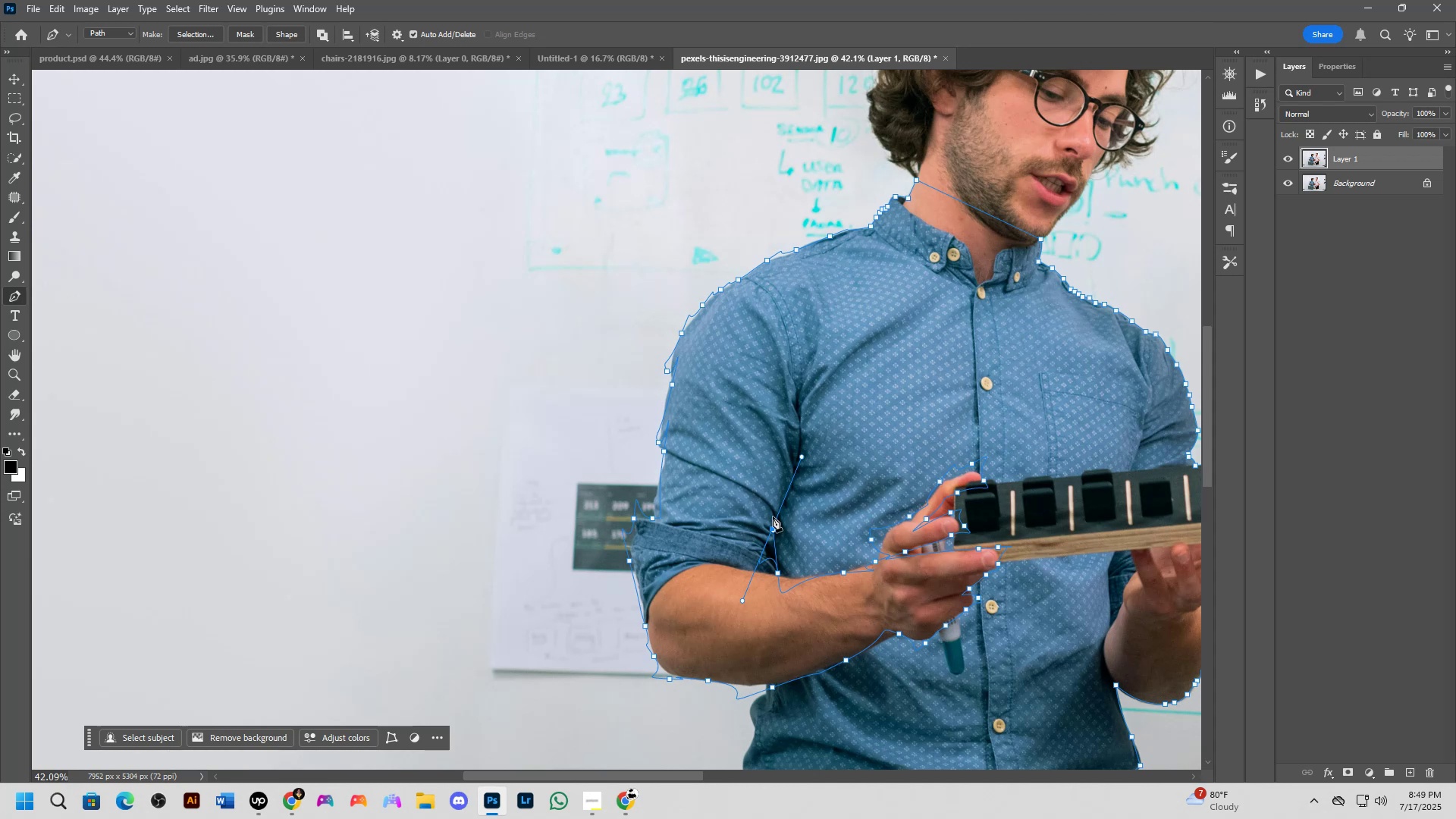 
key(Control+Z)
 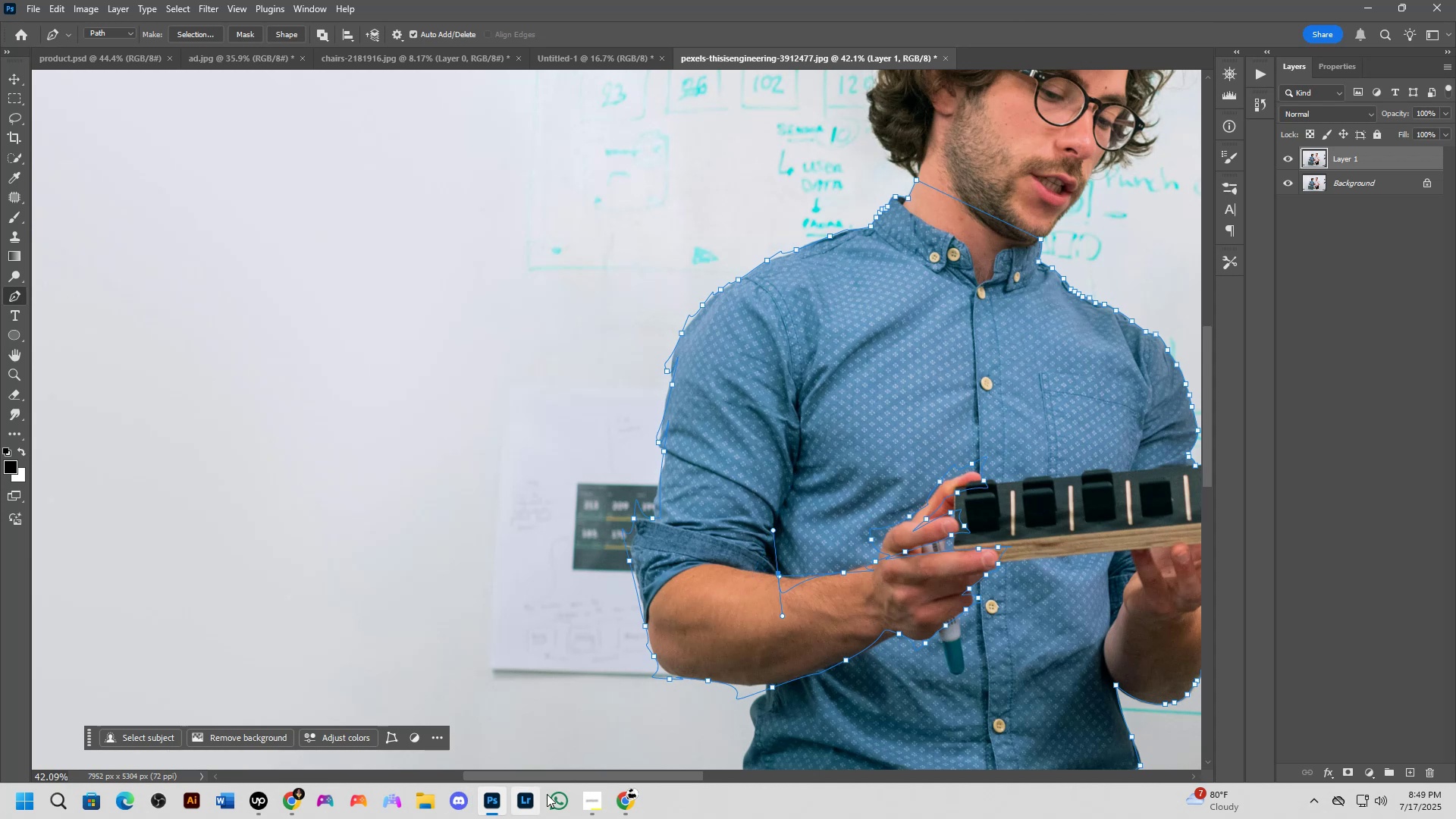 
key(Control+Z)
 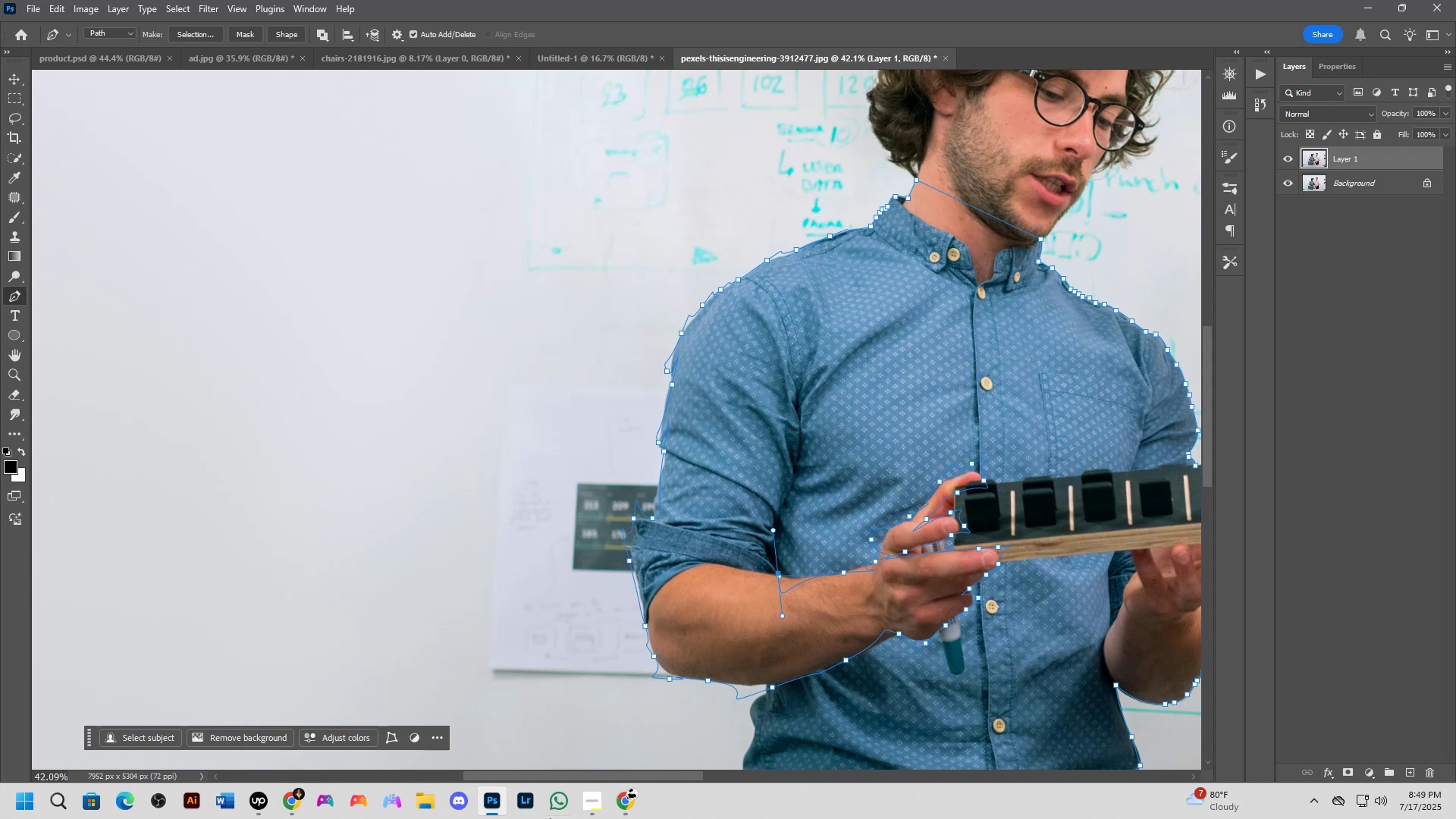 
key(Control+Z)
 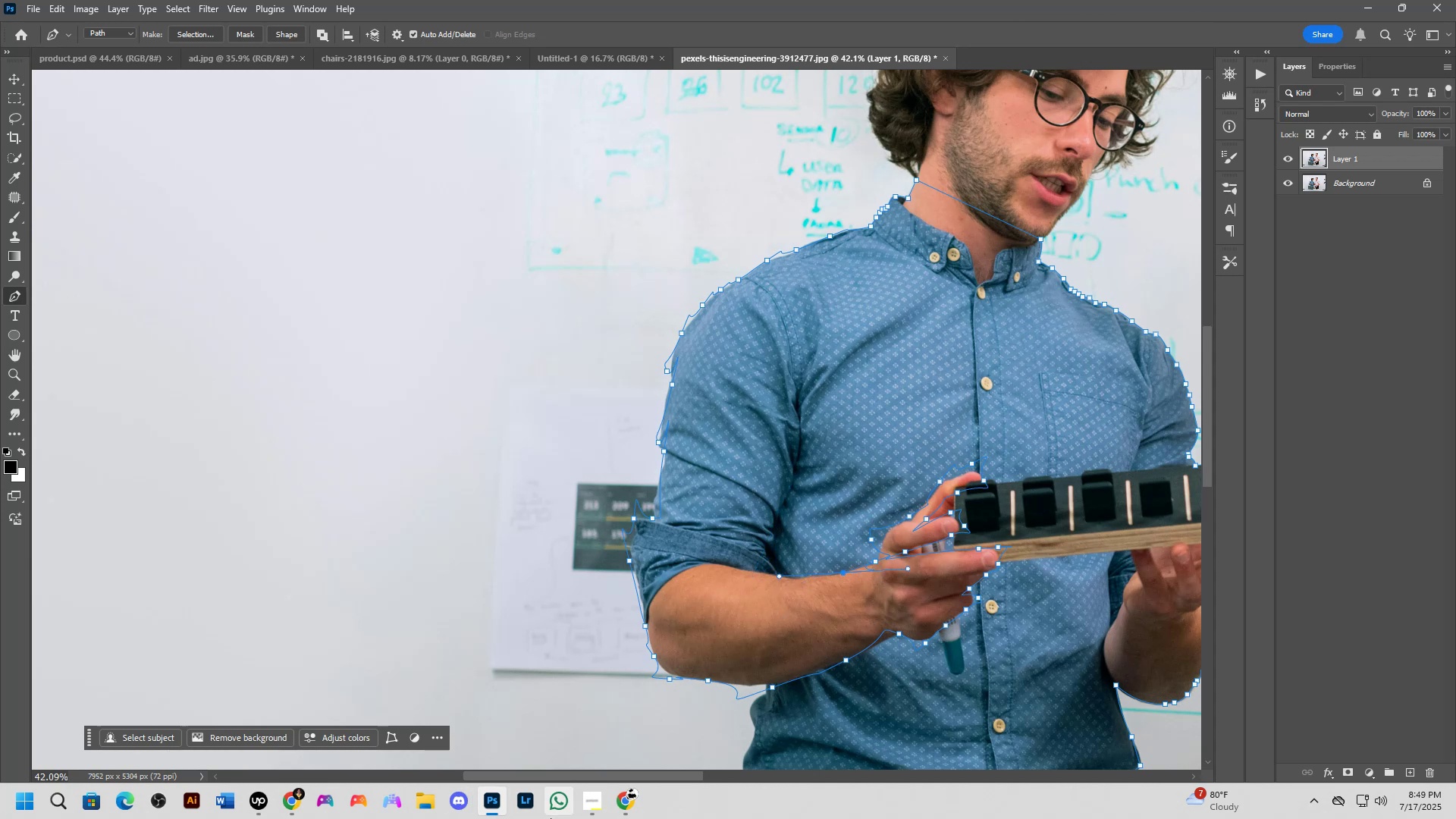 
key(Control+Z)
 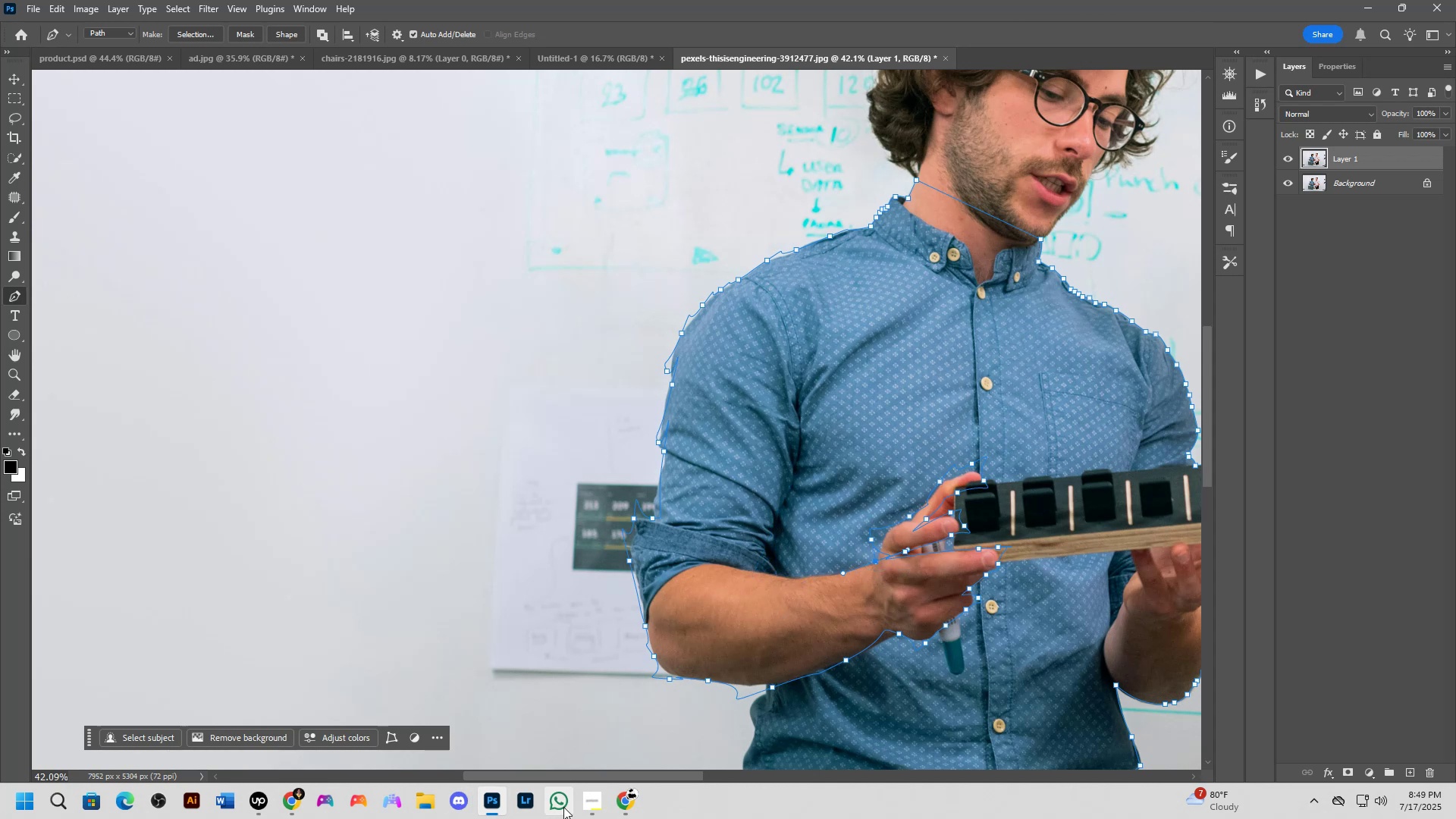 
key(Control+Z)
 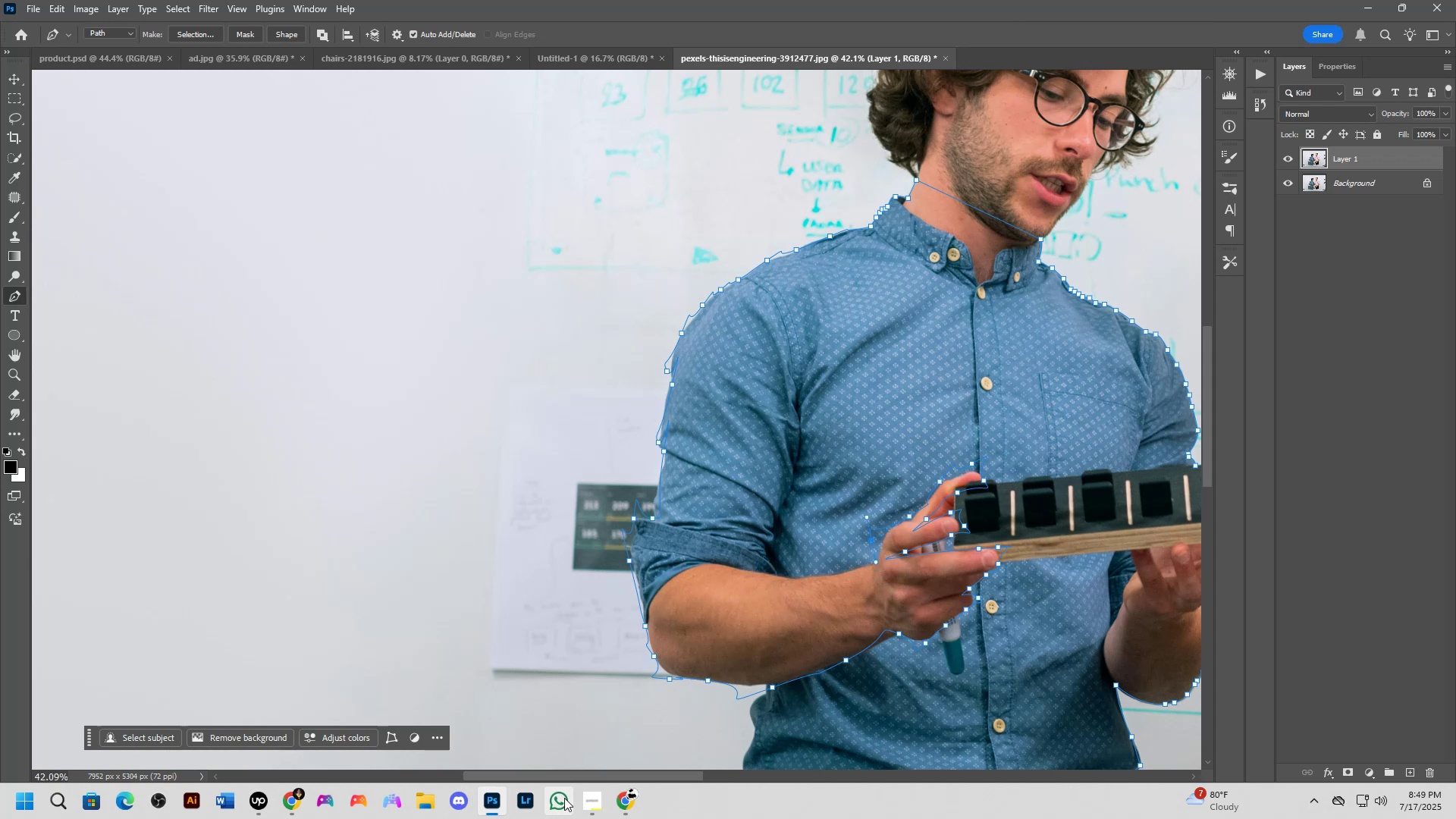 
key(Control+Z)
 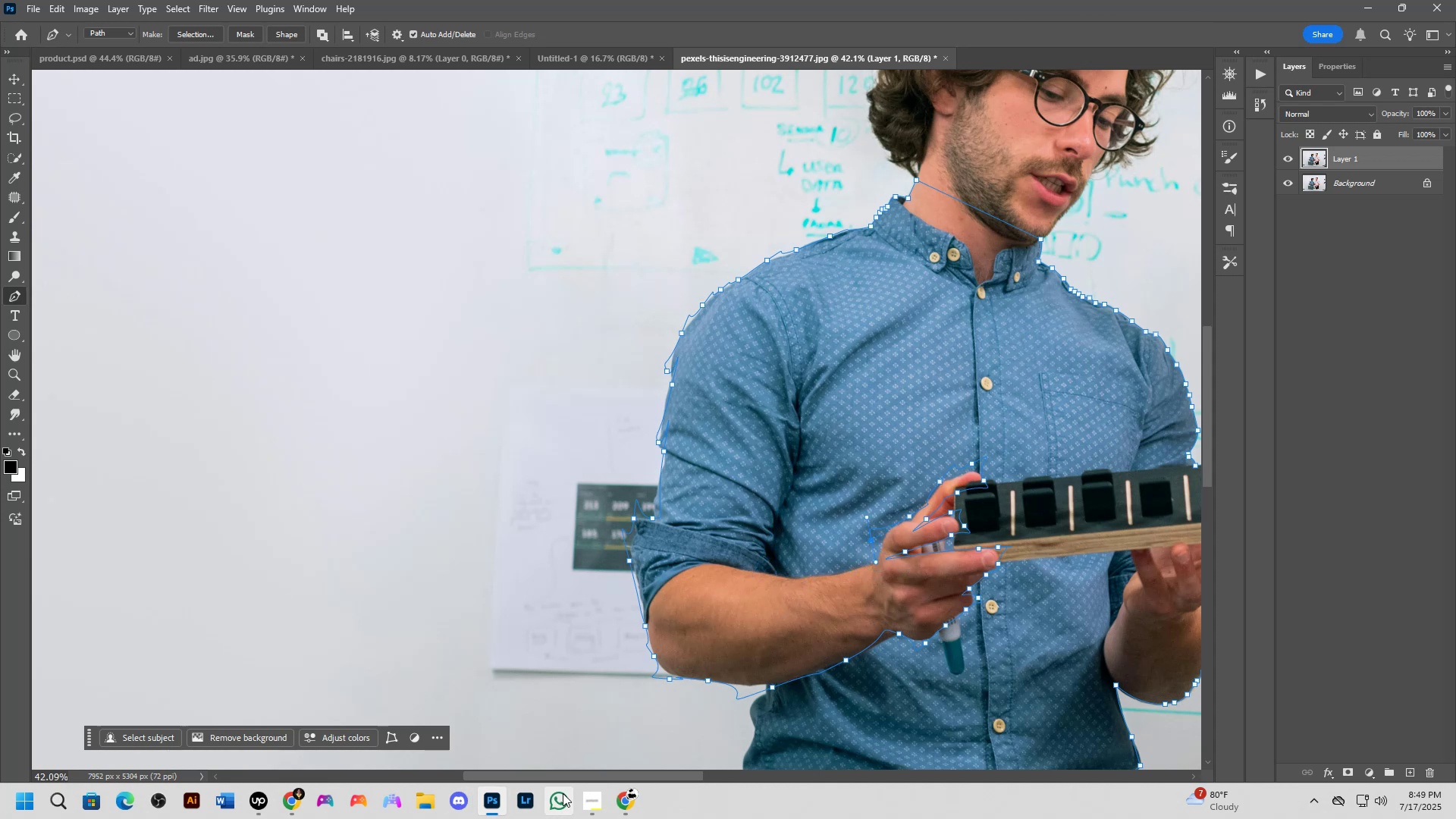 
key(Control+Z)
 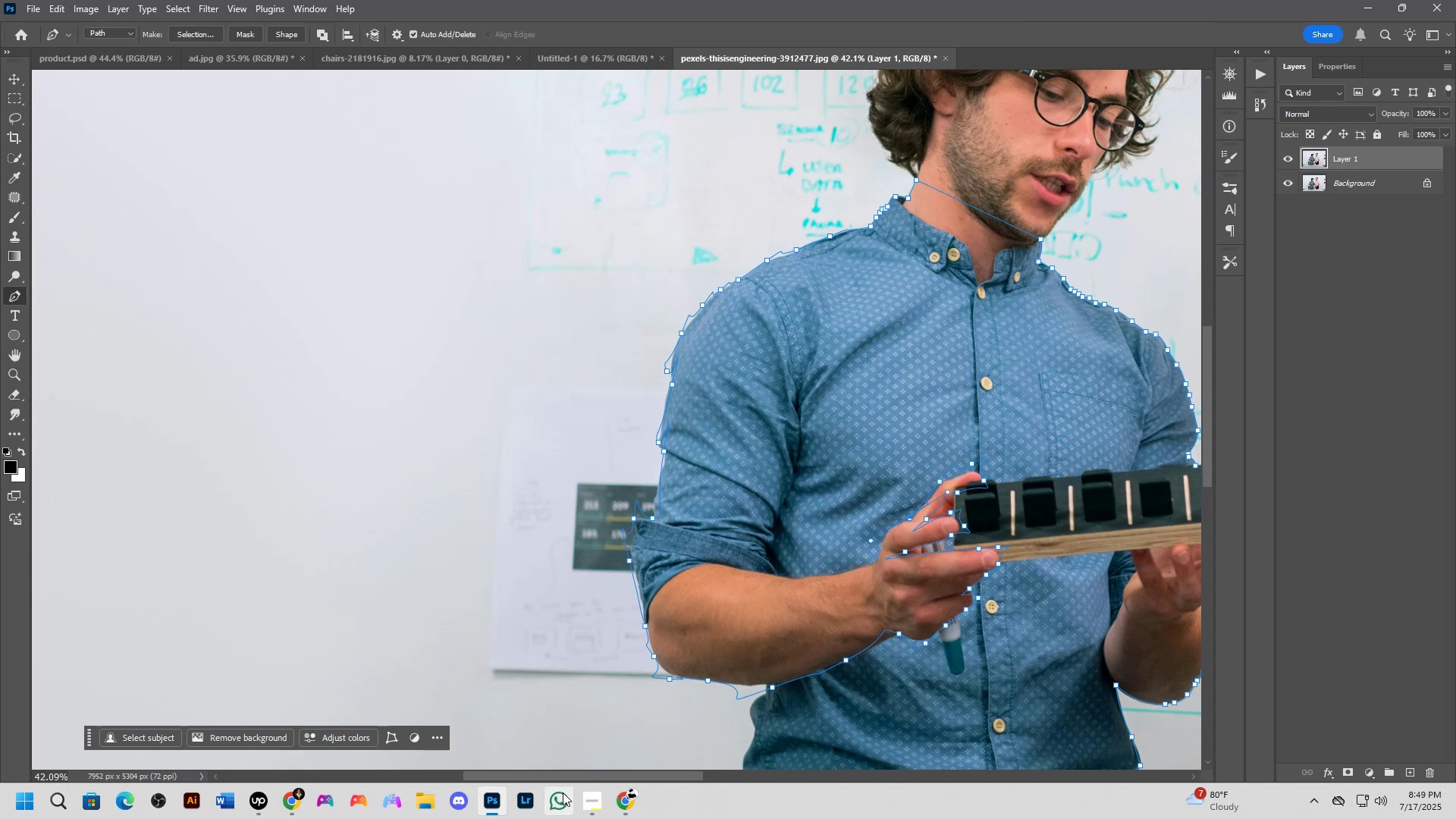 
key(Control+Z)
 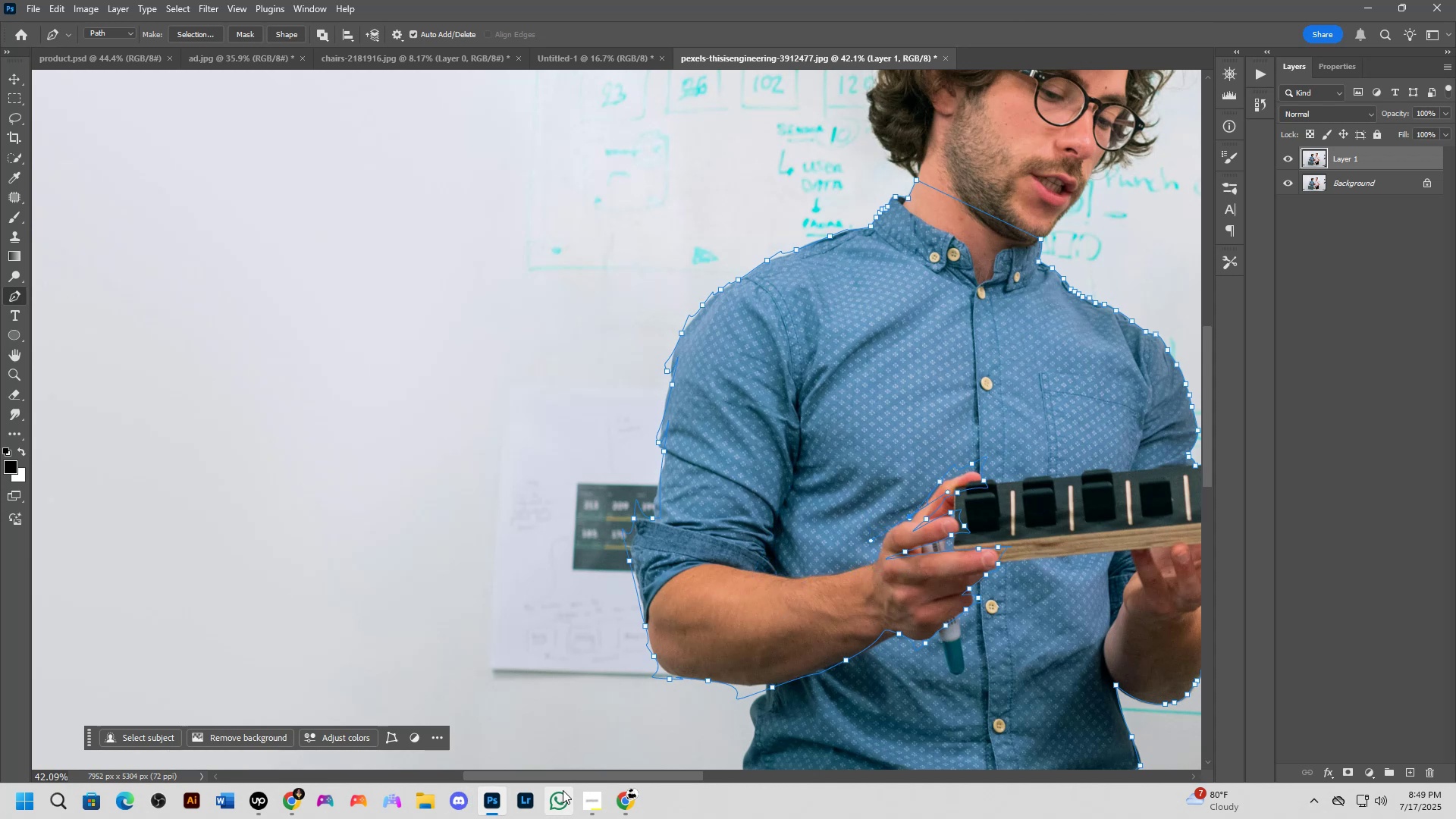 
key(Control+Z)
 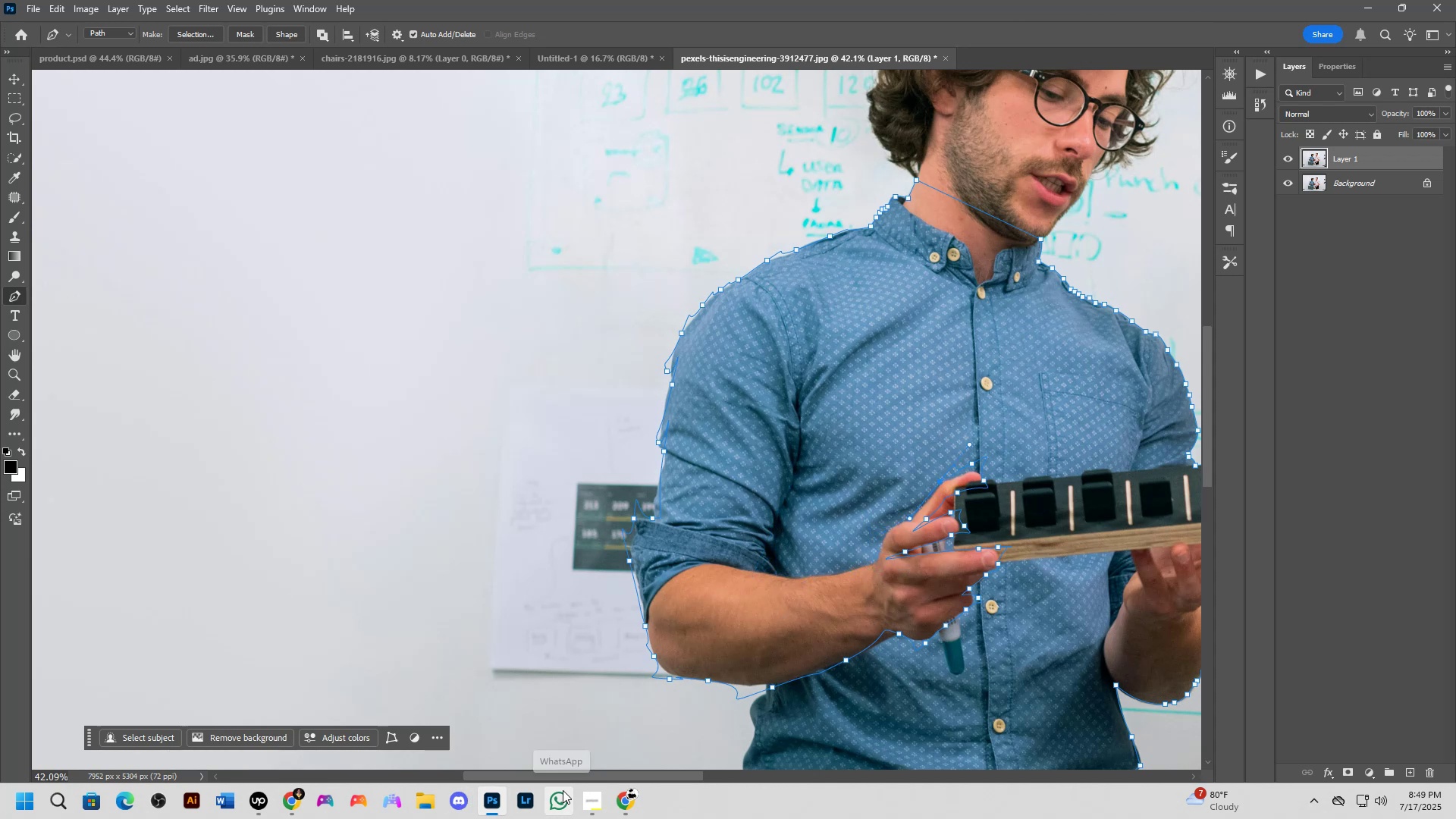 
key(Control+Z)
 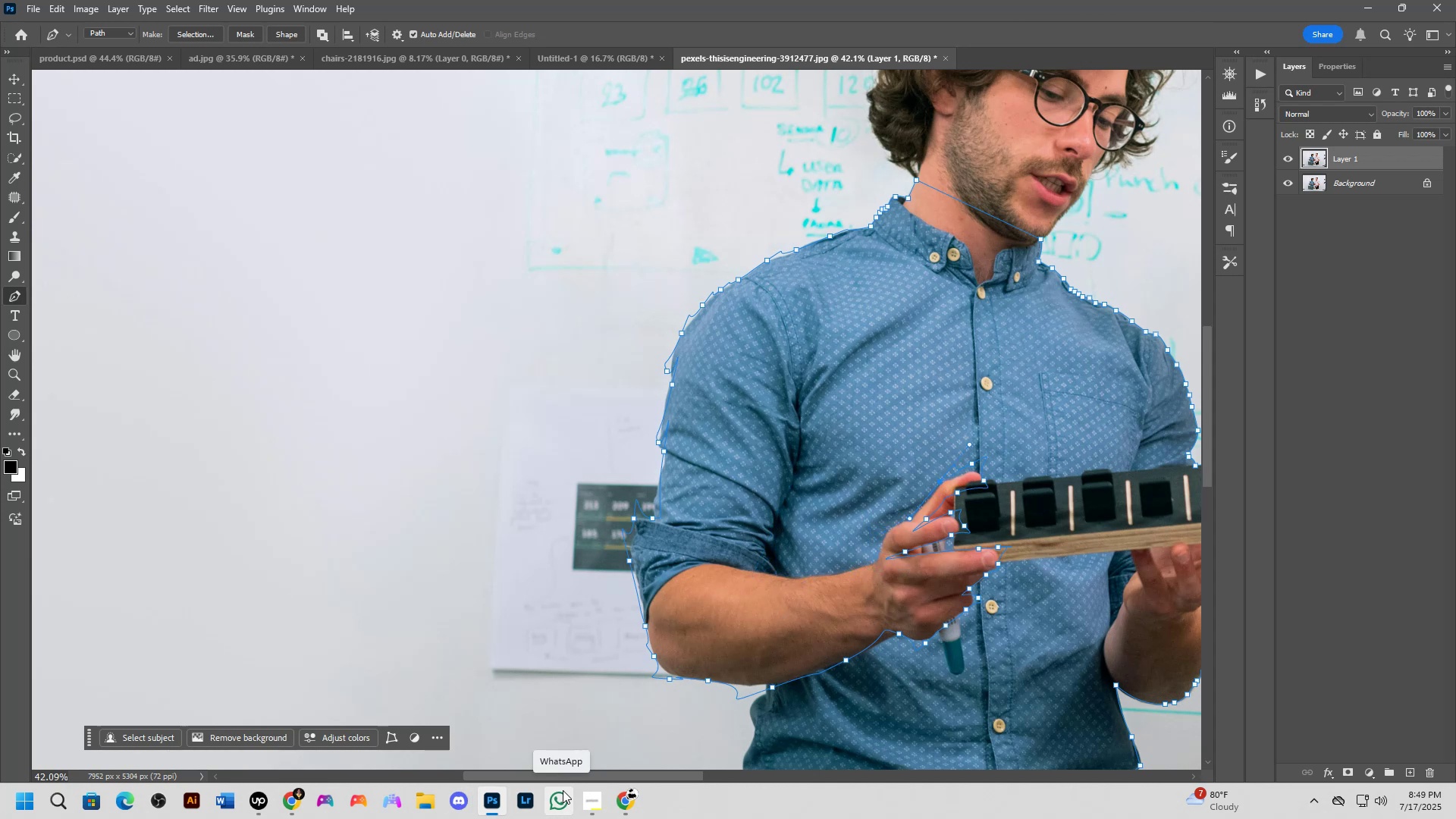 
key(Control+Z)
 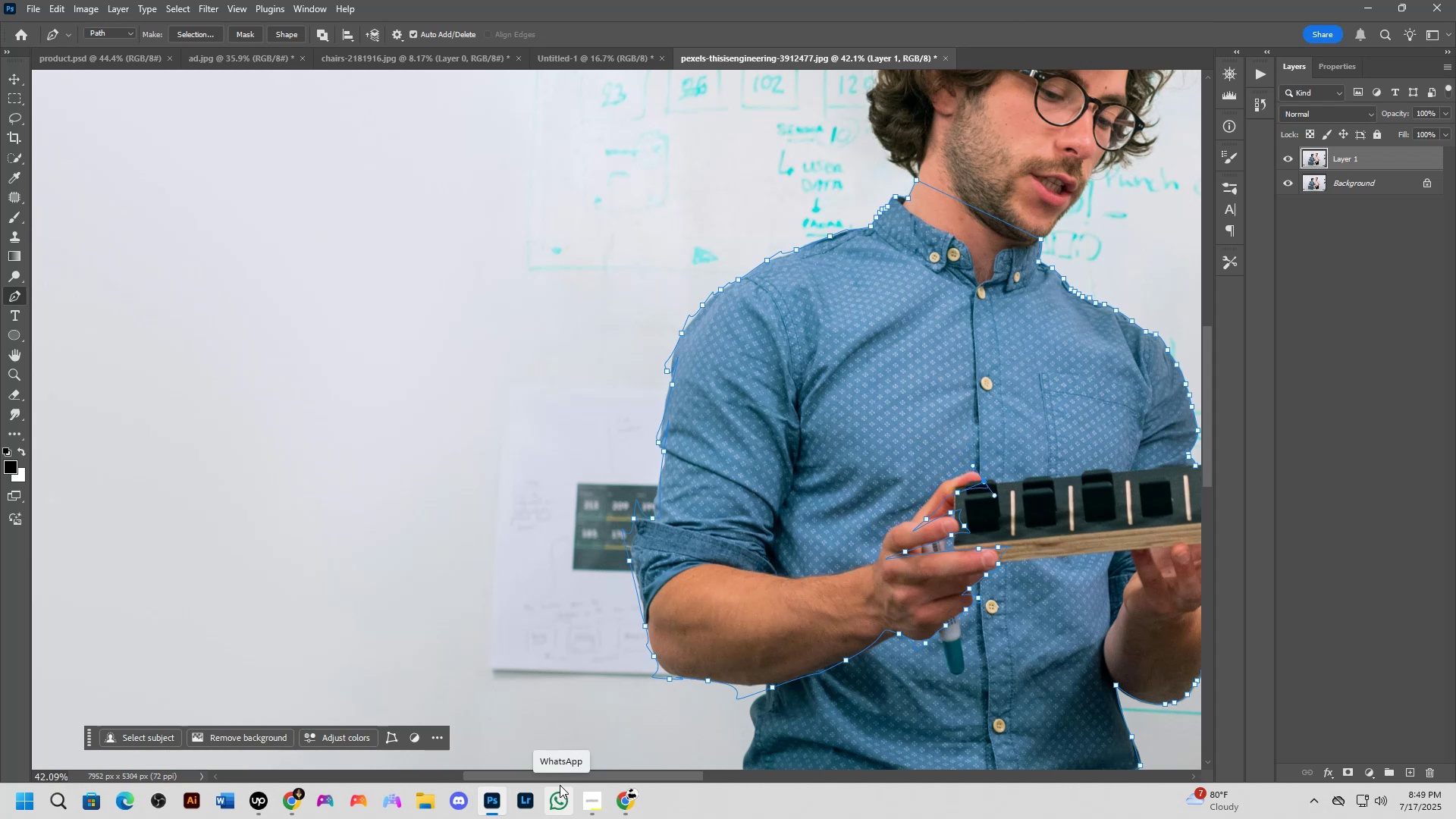 
key(Control+Z)
 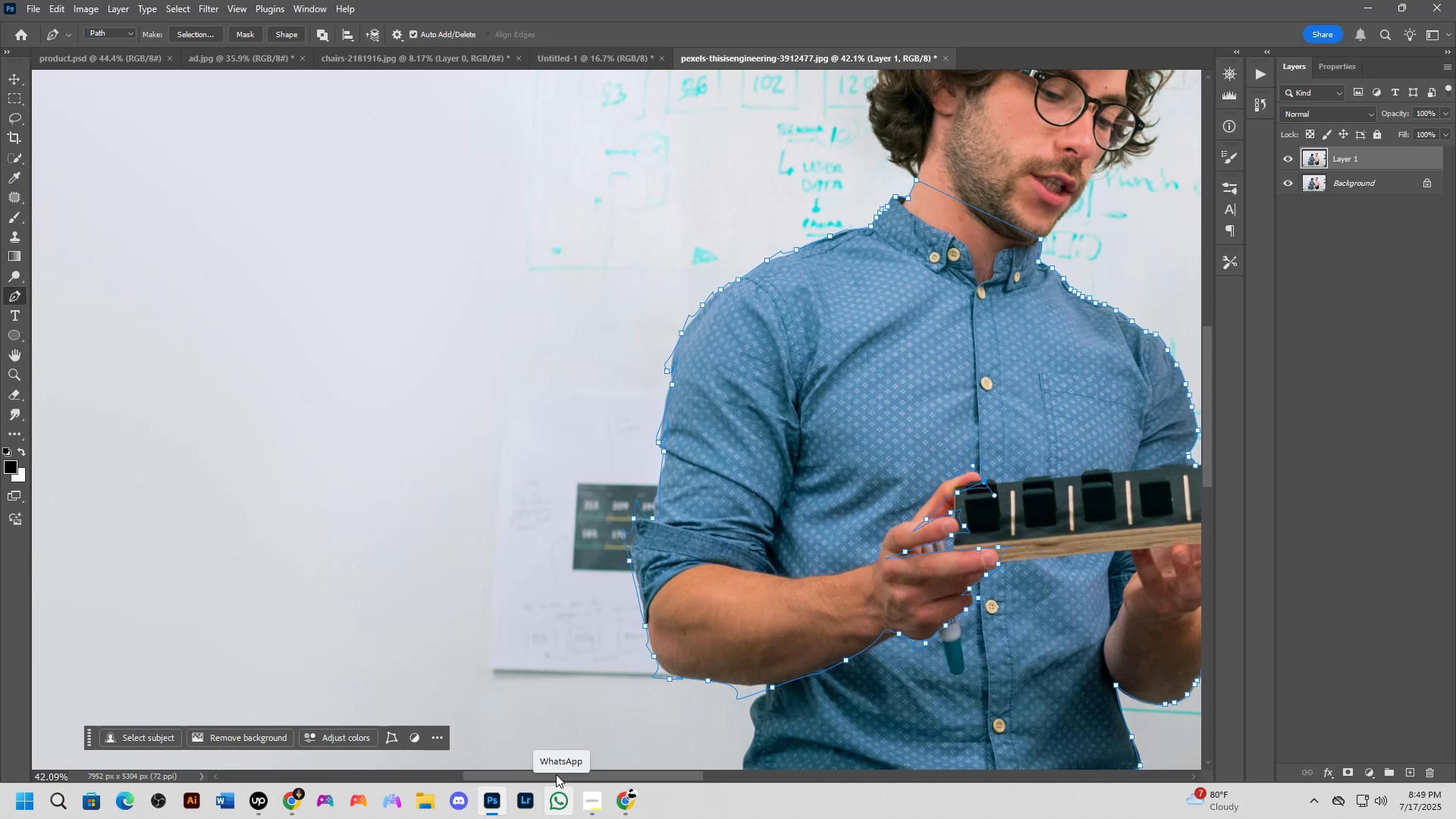 
key(Control+Z)
 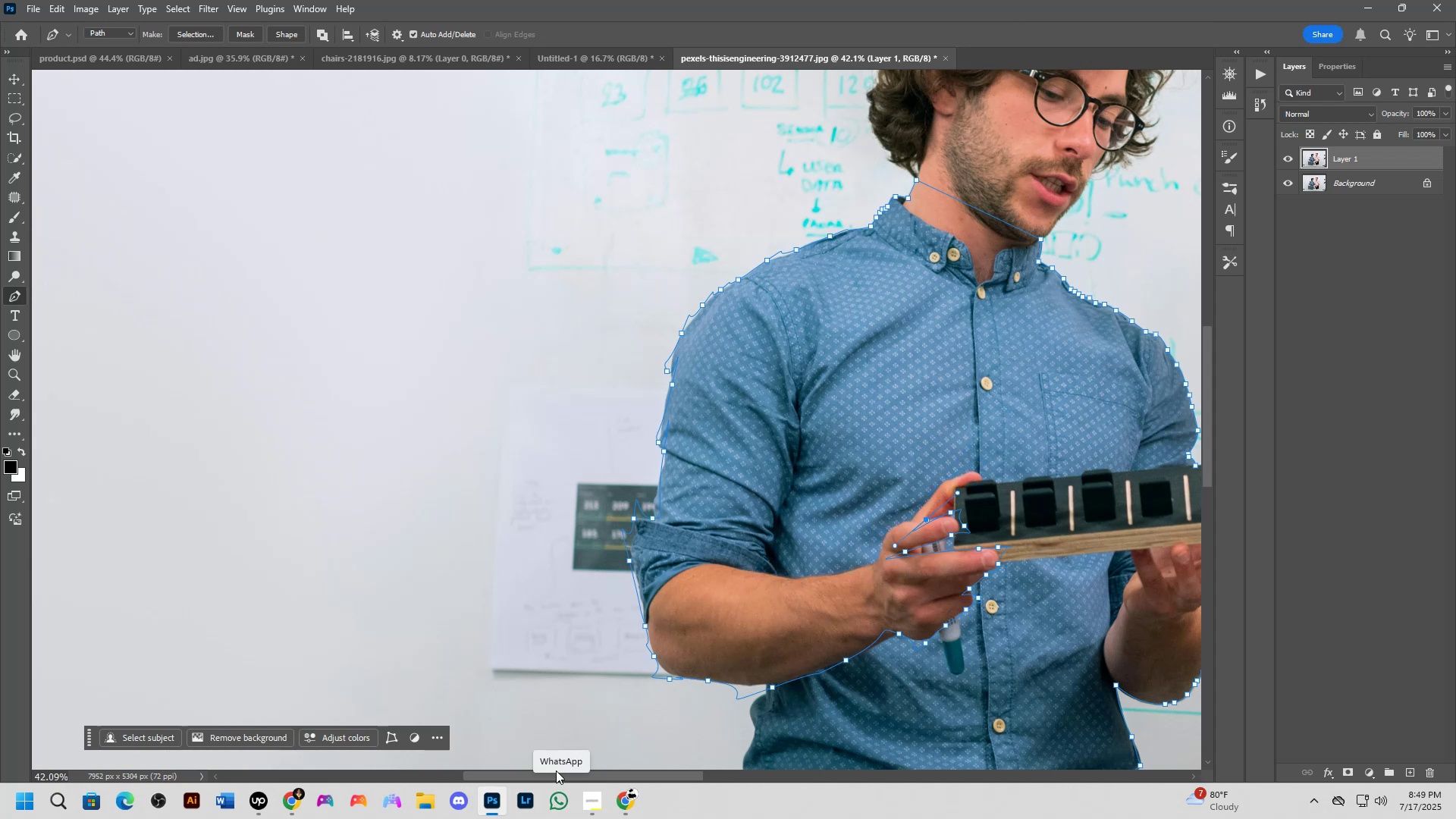 
key(Control+Z)
 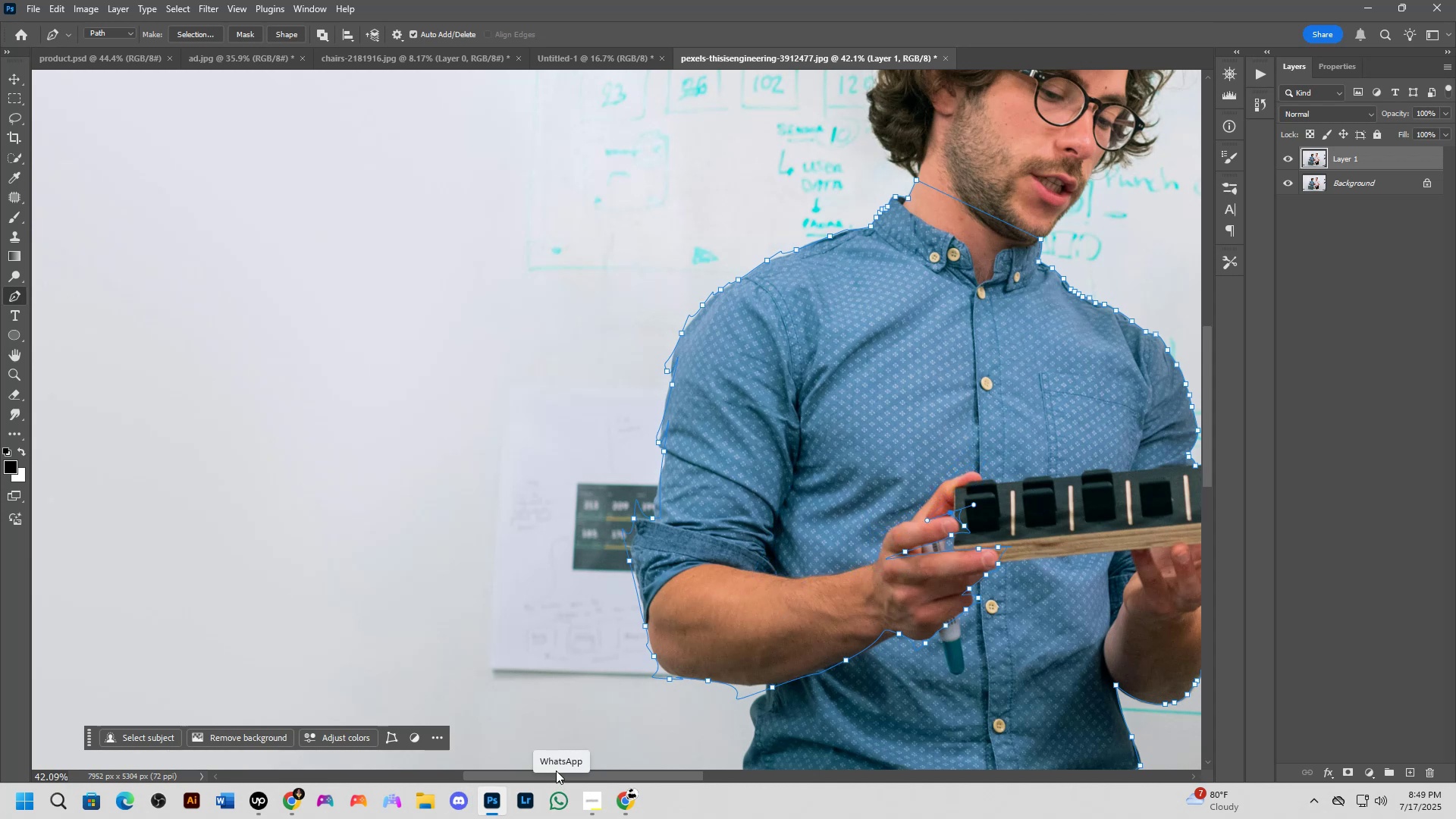 
key(Control+Z)
 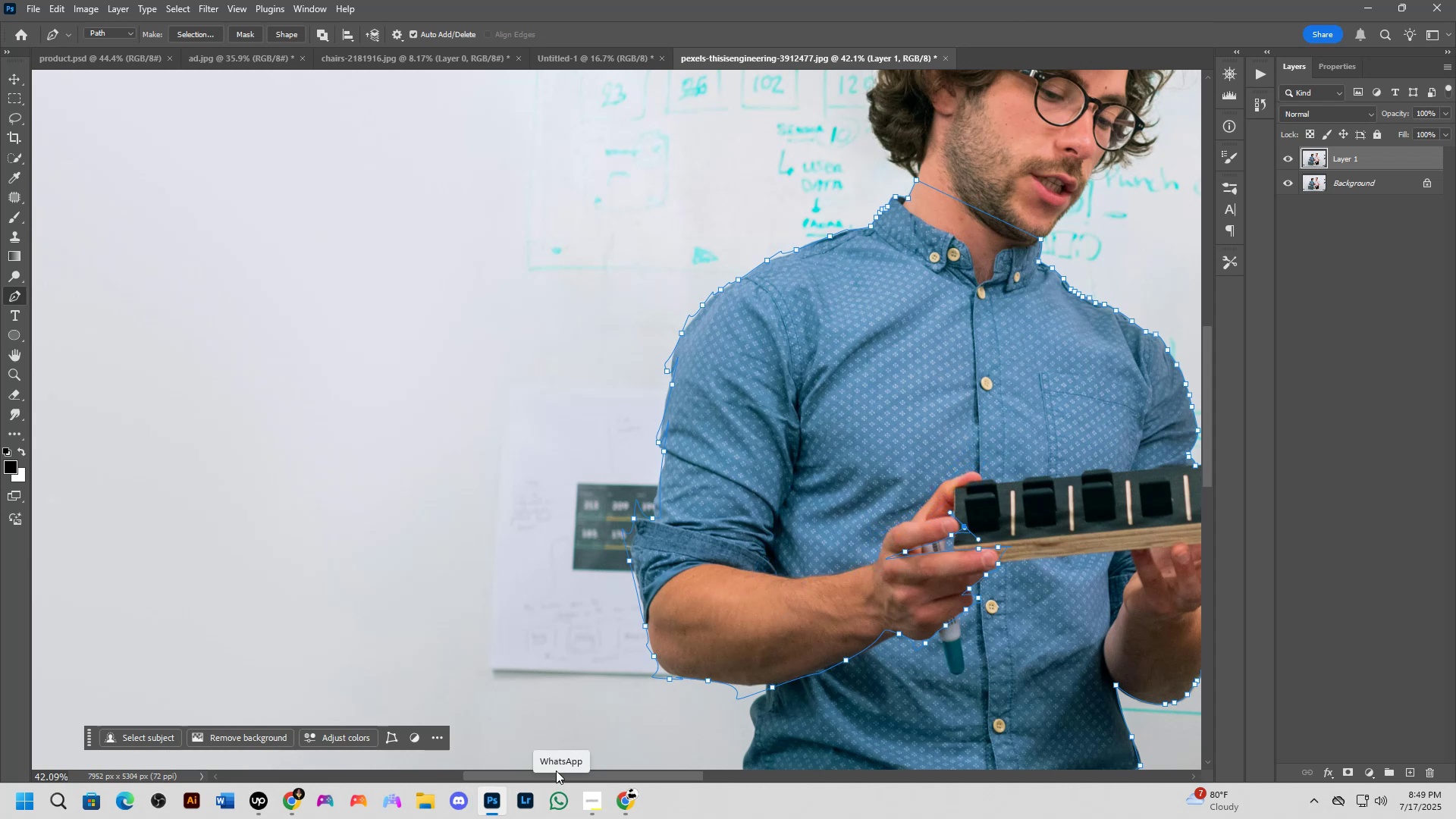 
key(Control+Z)
 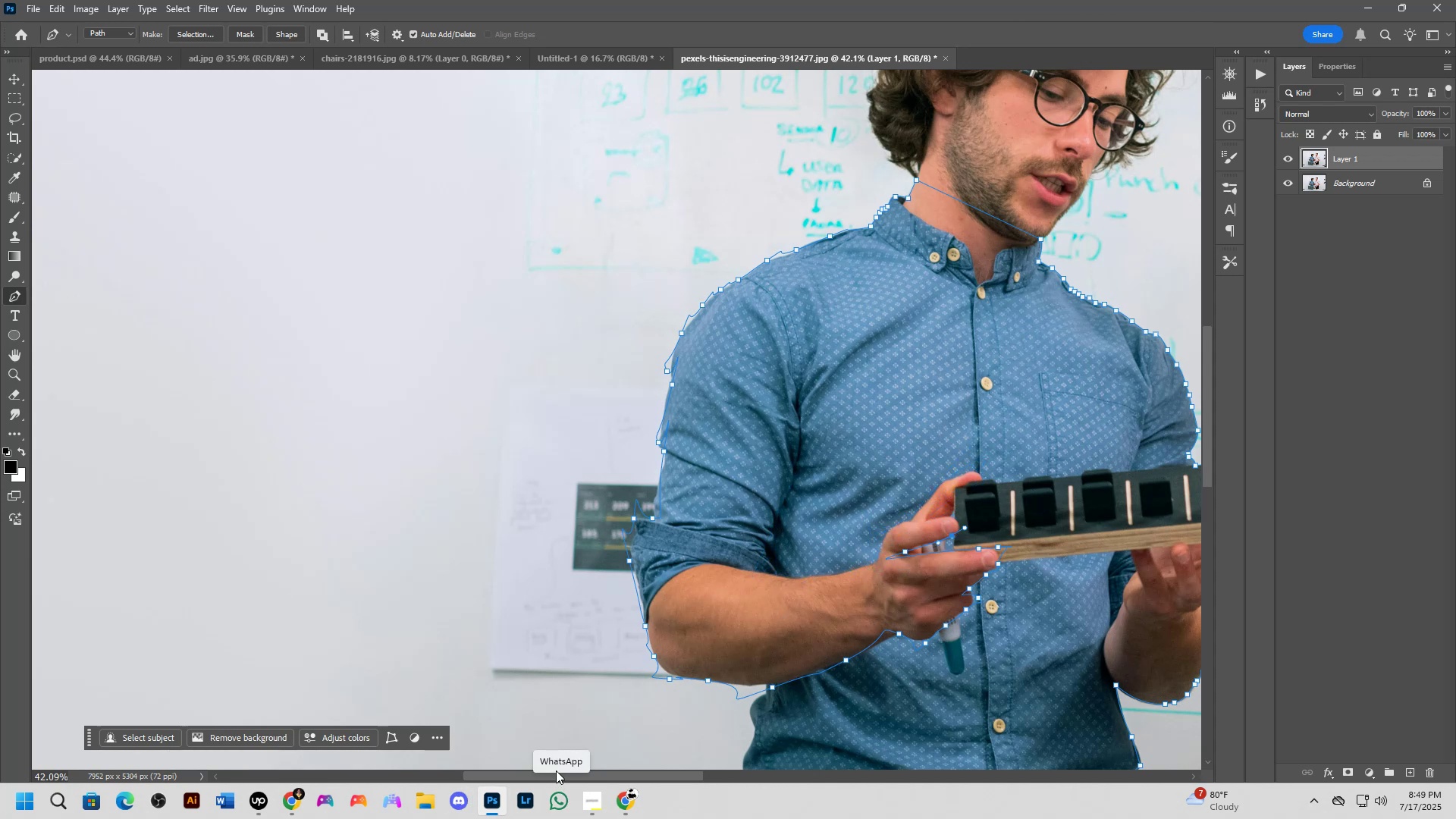 
key(Control+Z)
 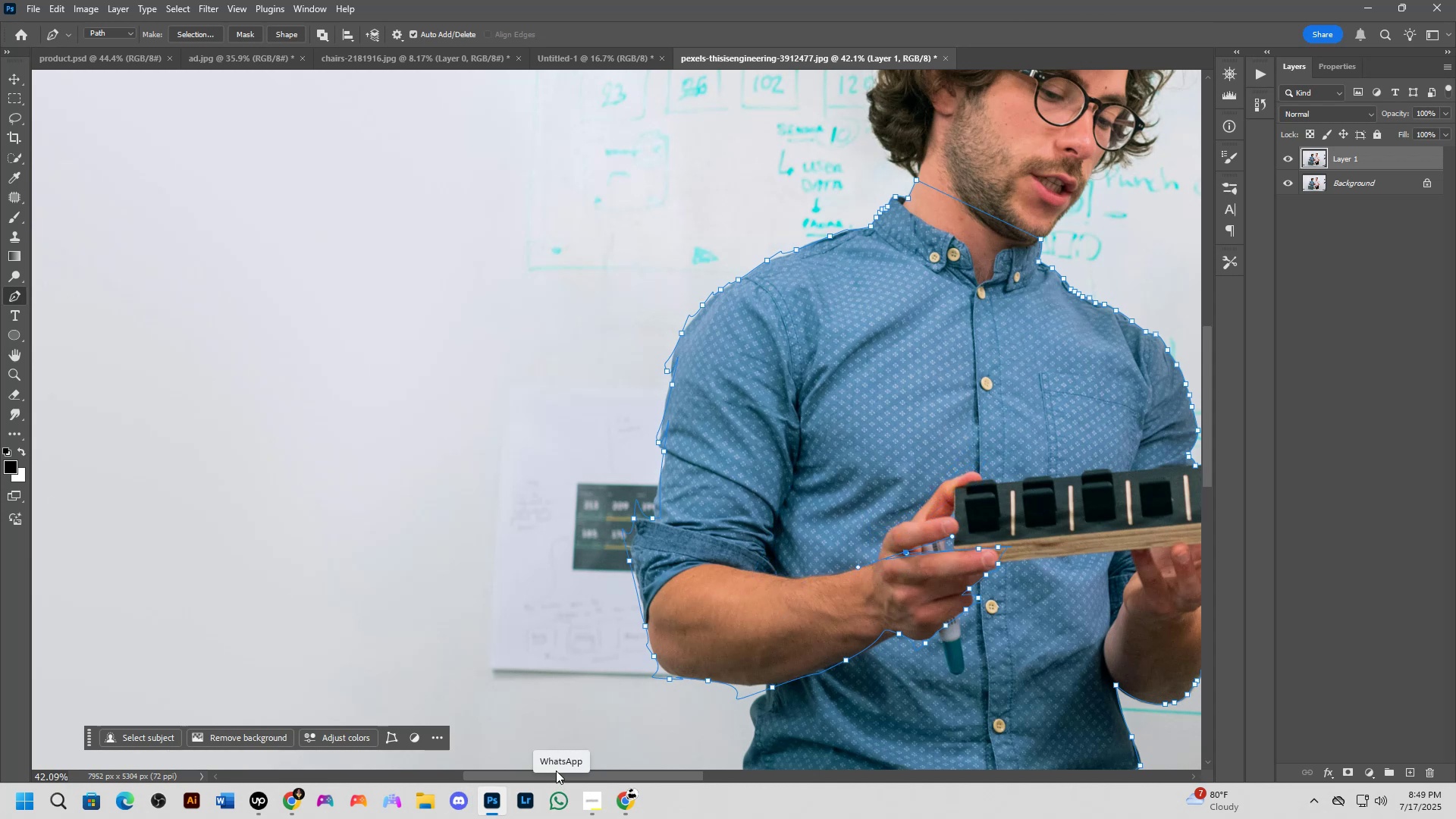 
key(Control+Z)
 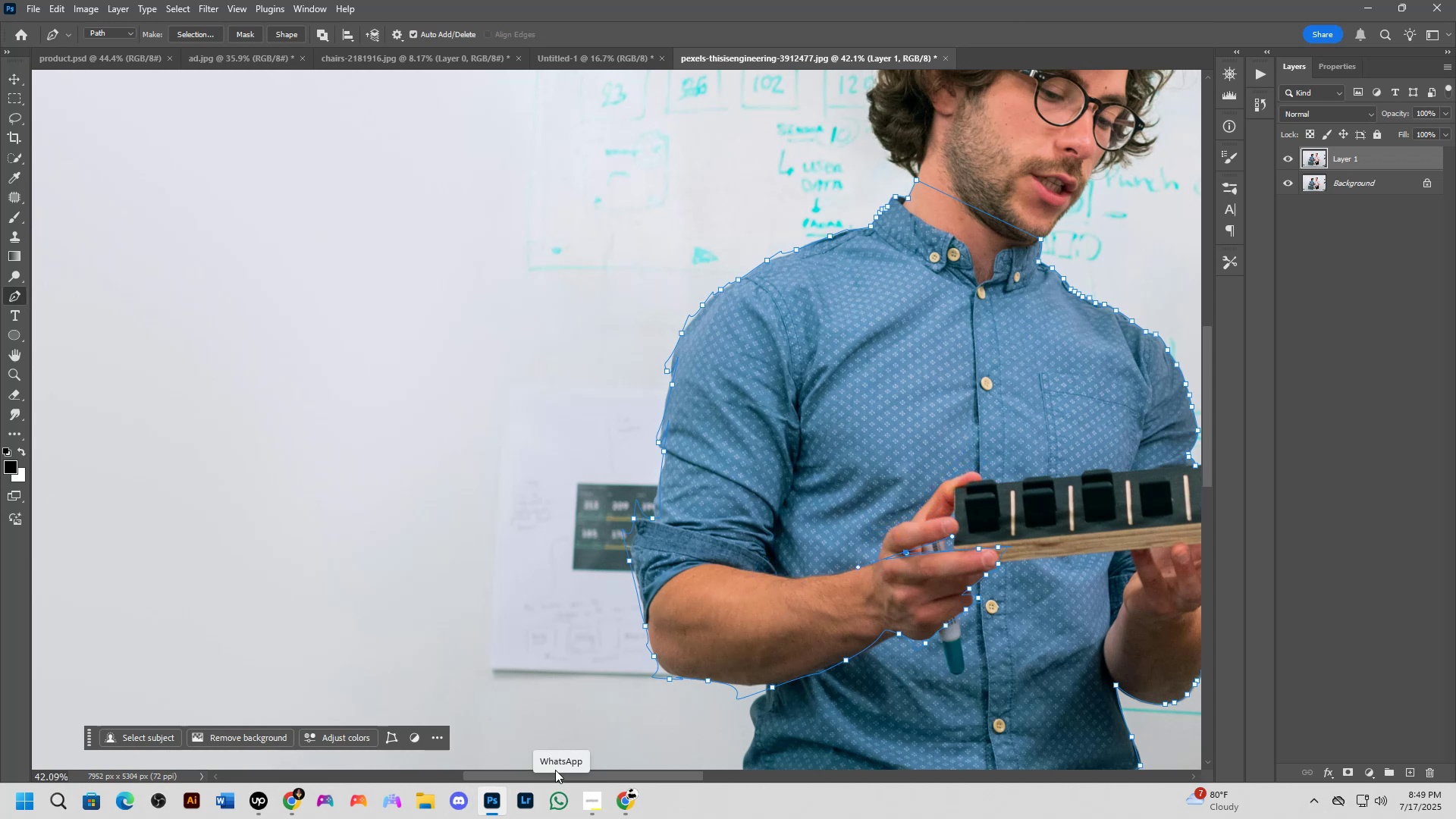 
key(Control+Z)
 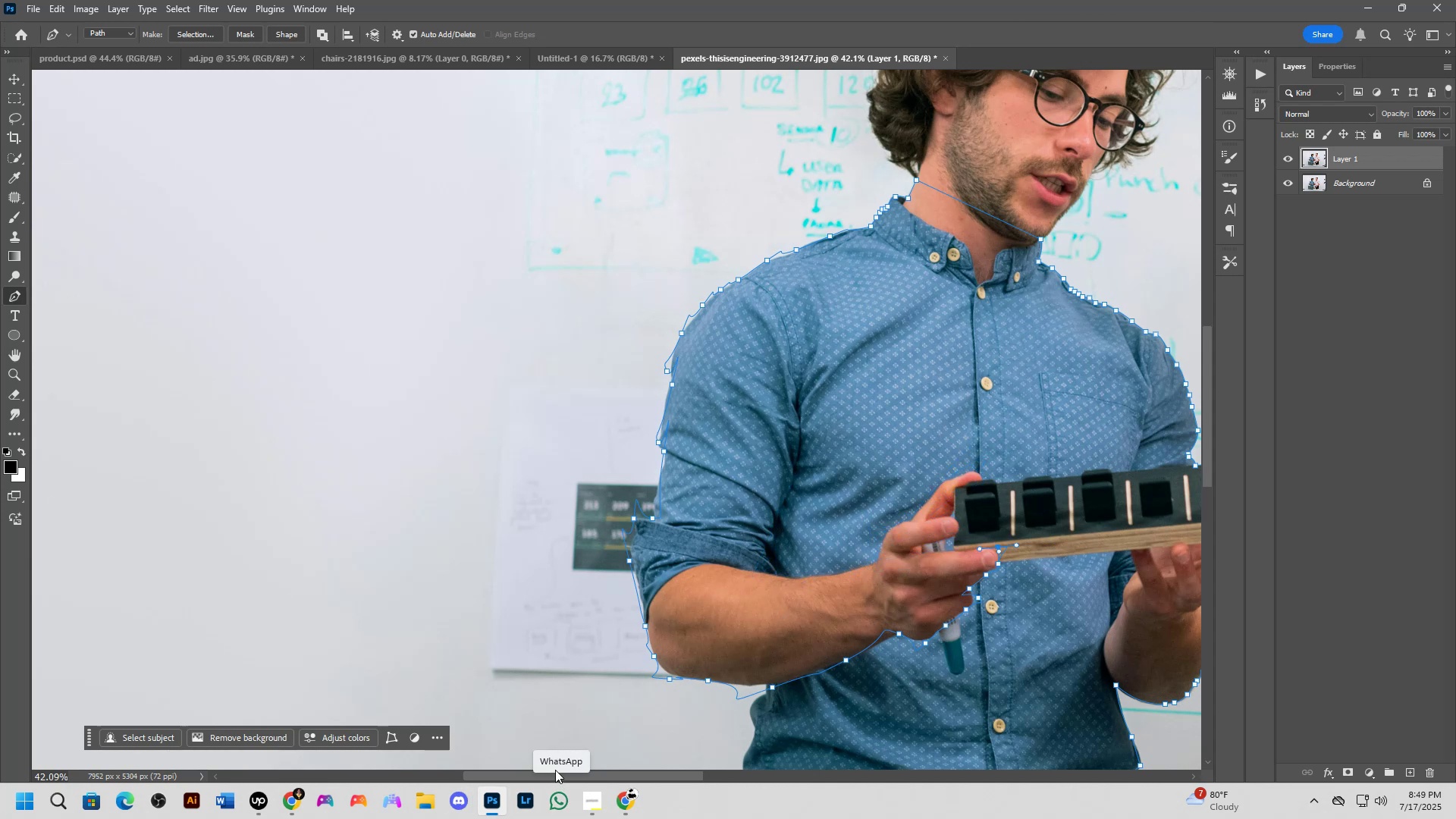 
key(Control+Z)
 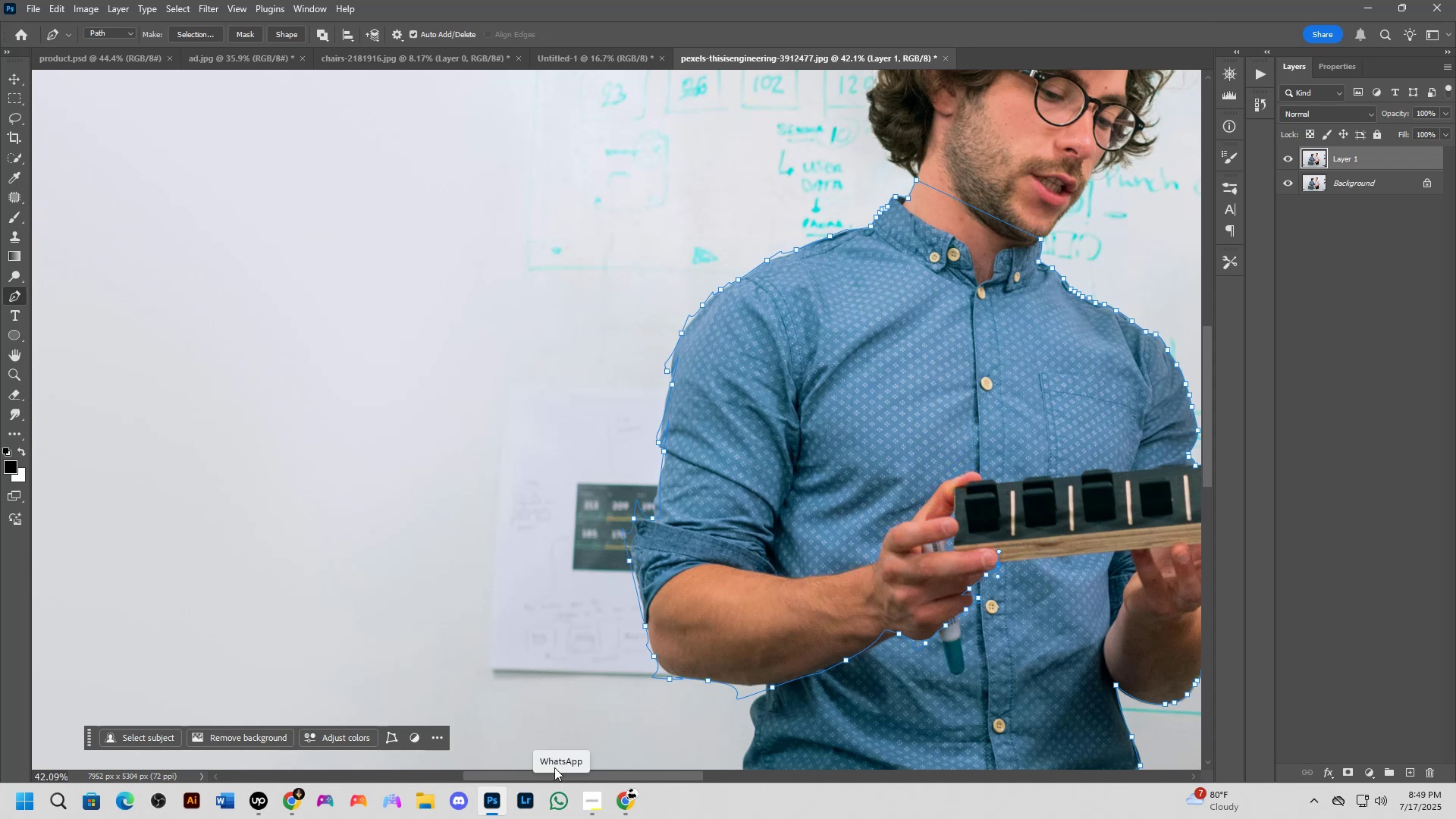 
key(Control+Z)
 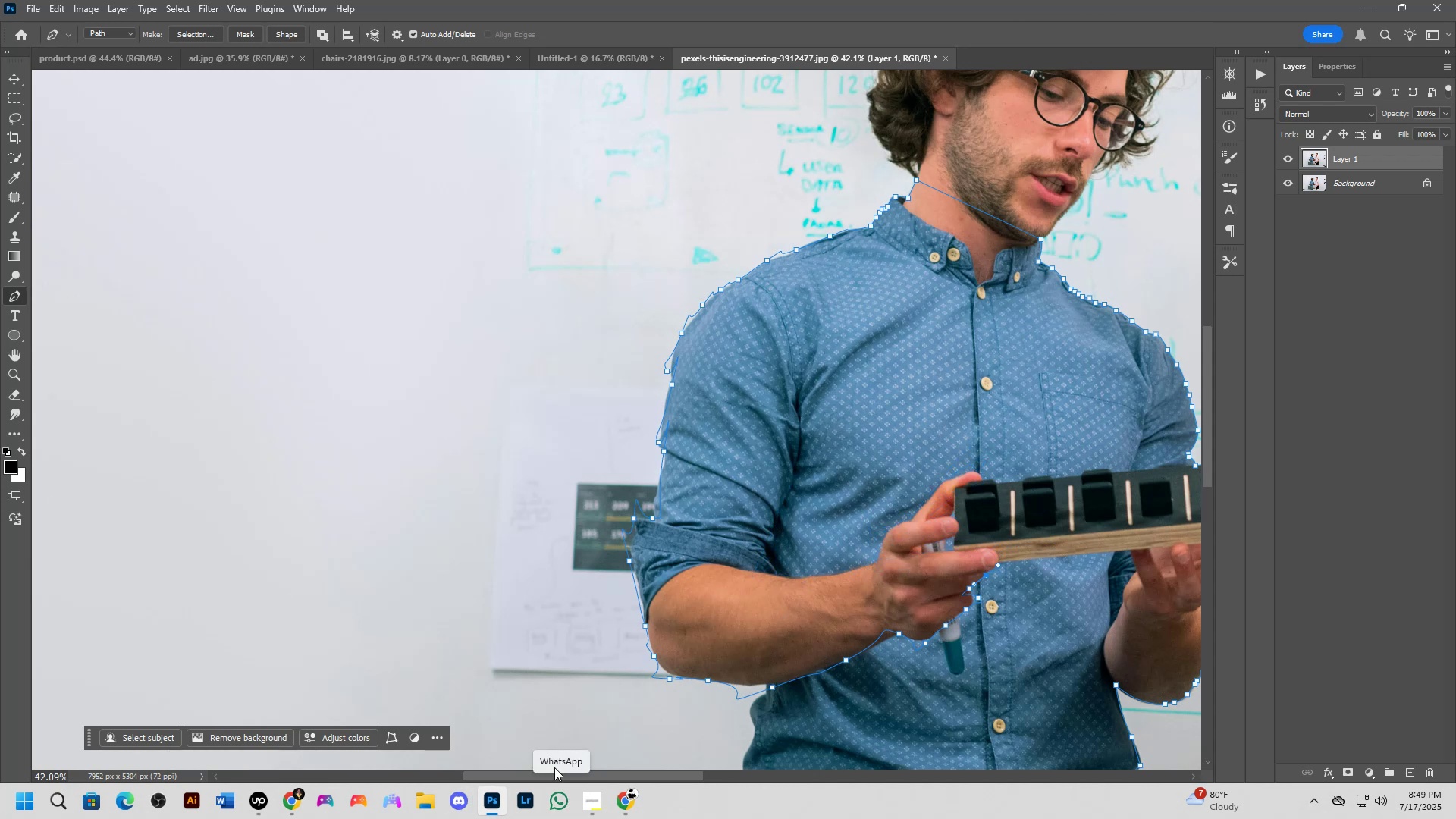 
key(Control+Z)
 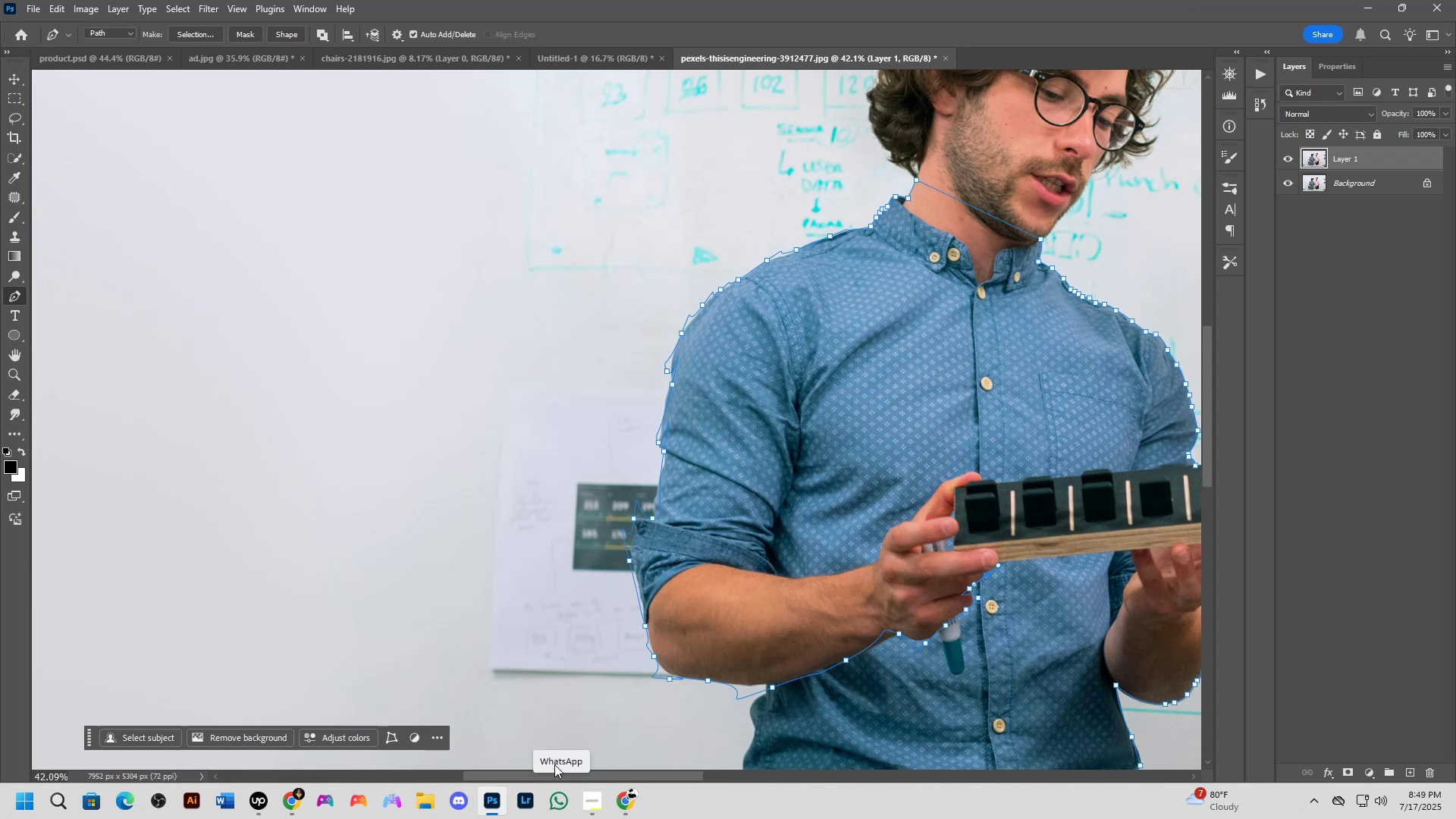 
key(Control+Z)
 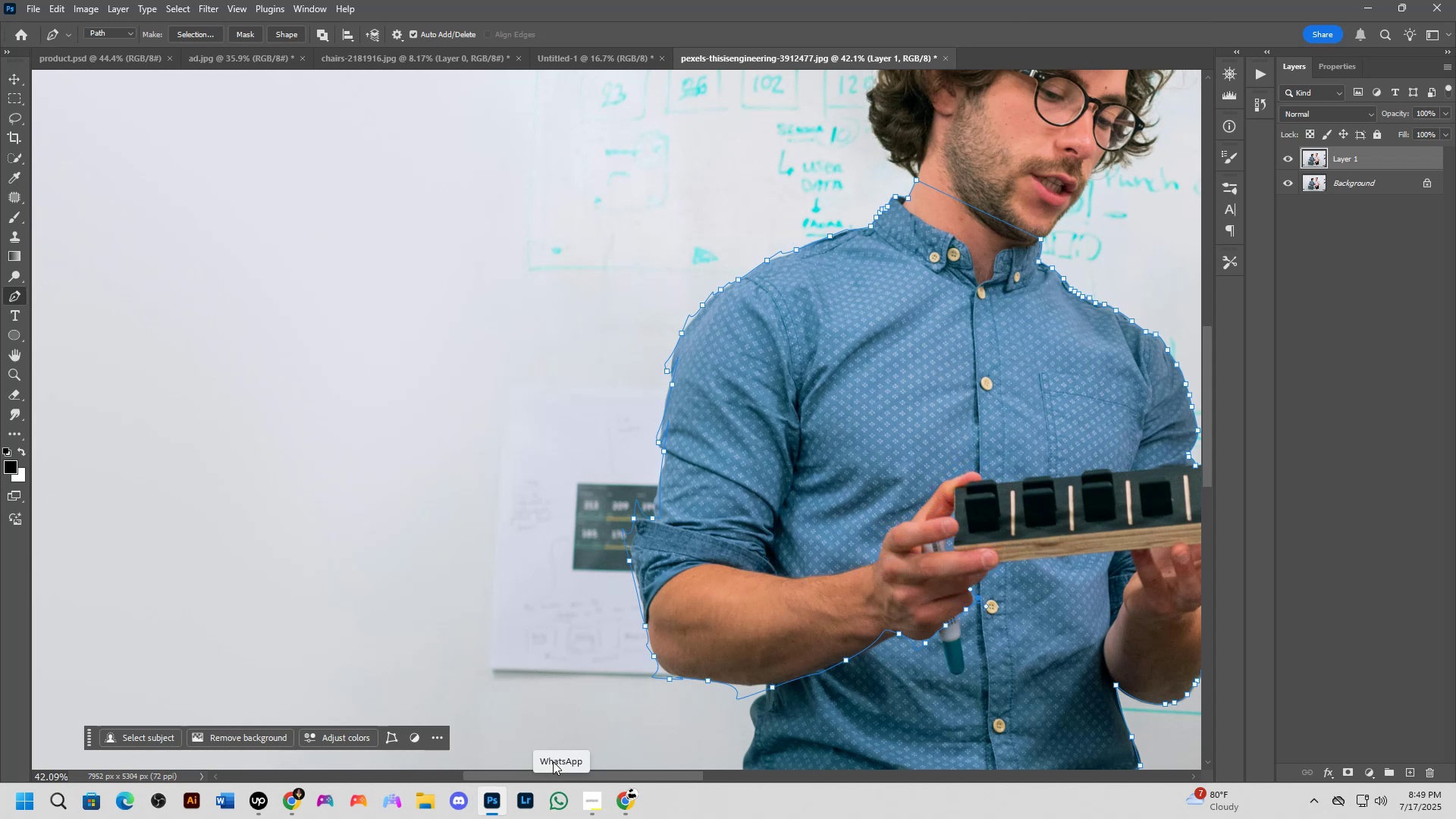 
key(Control+Z)
 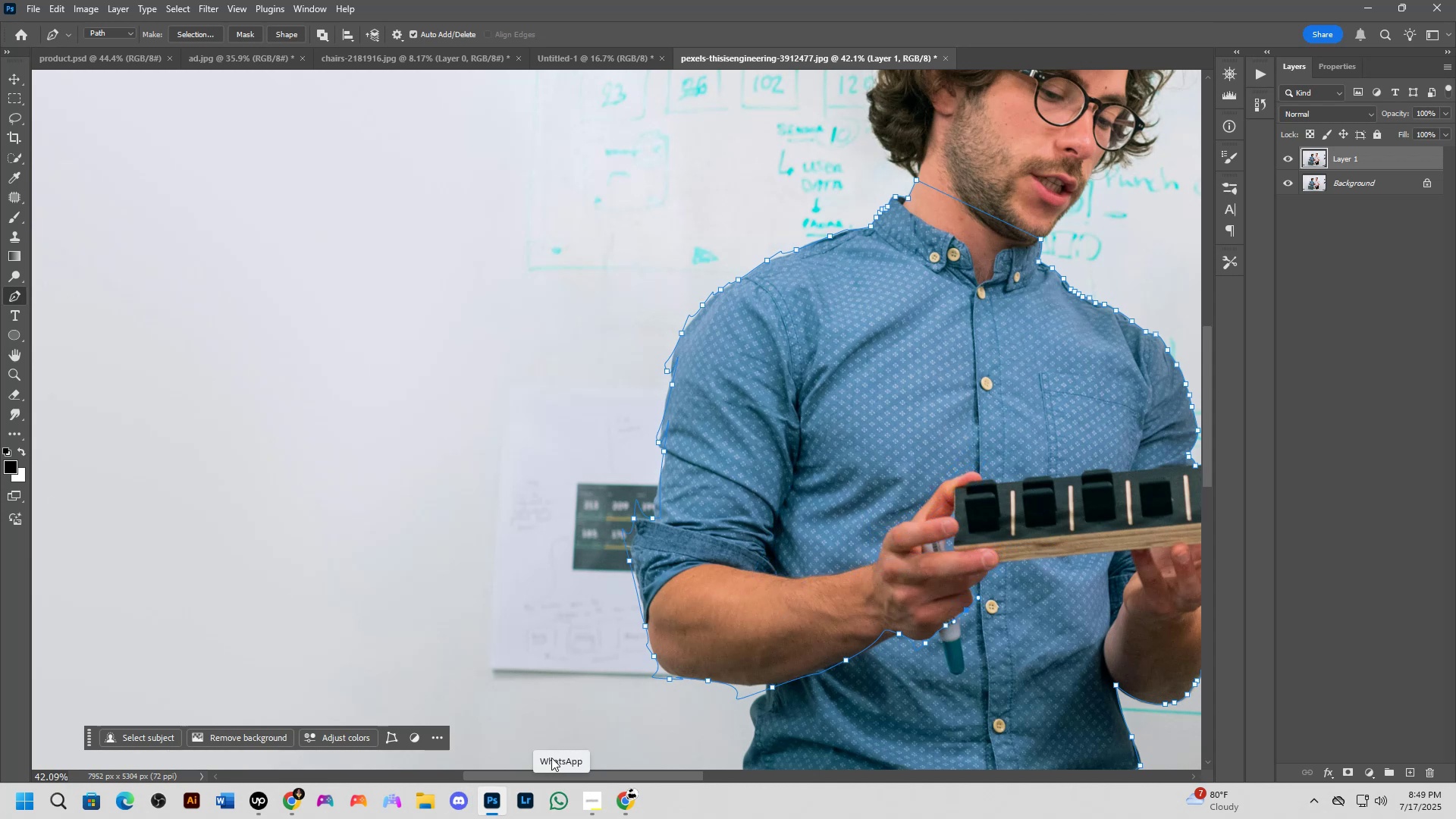 
key(Control+Z)
 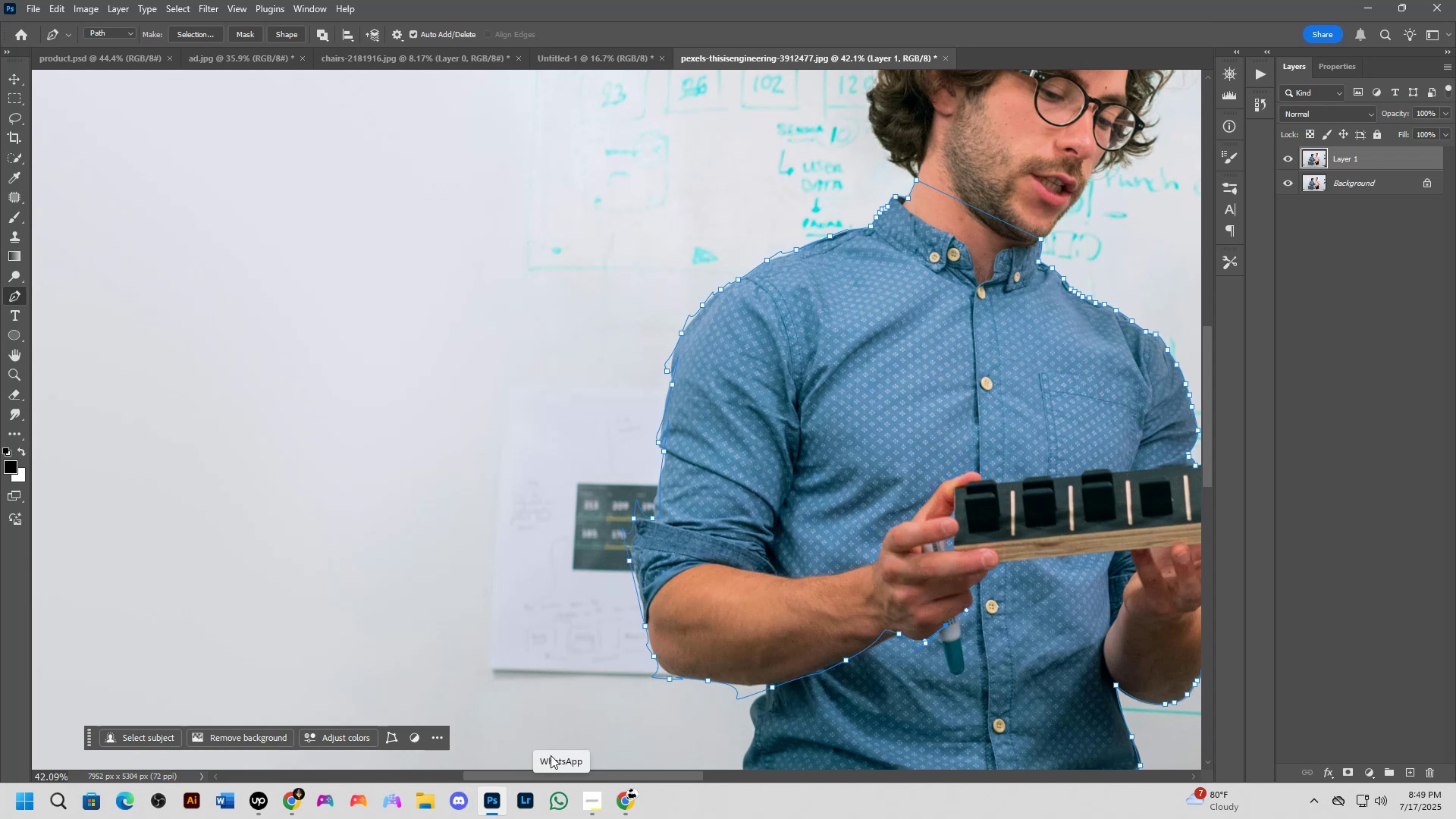 
key(Control+Z)
 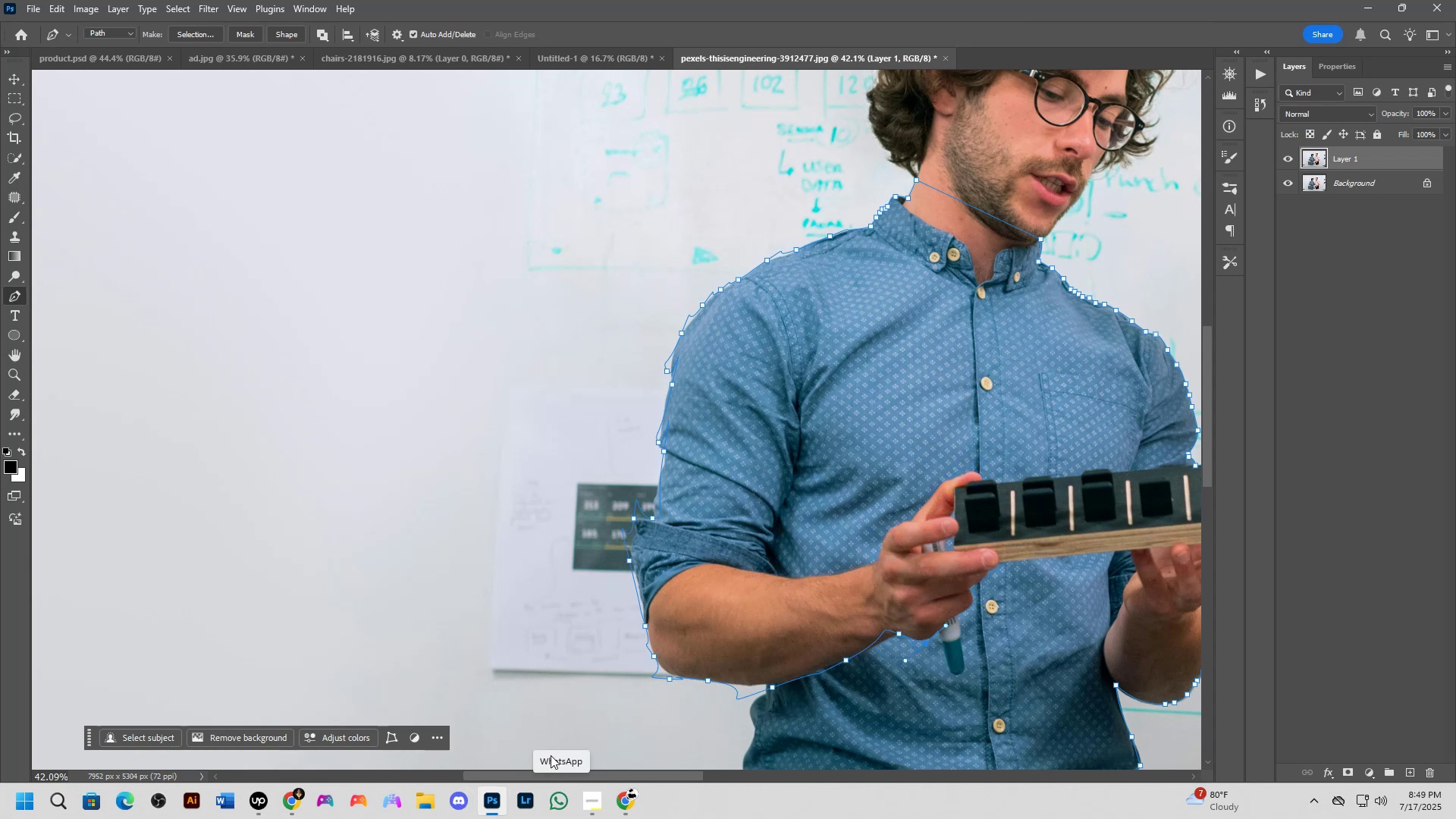 
key(Control+Z)
 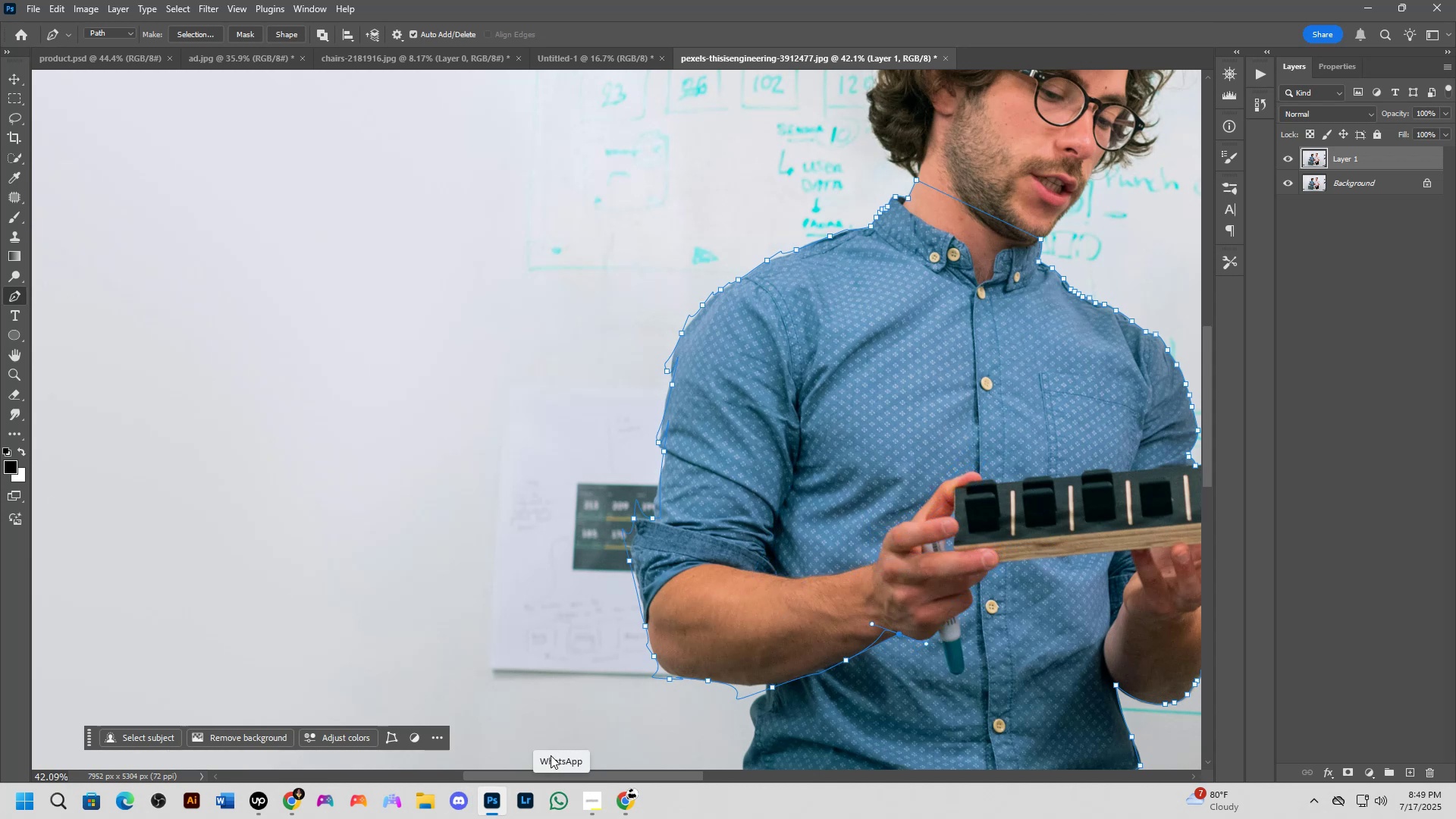 
key(Control+Z)
 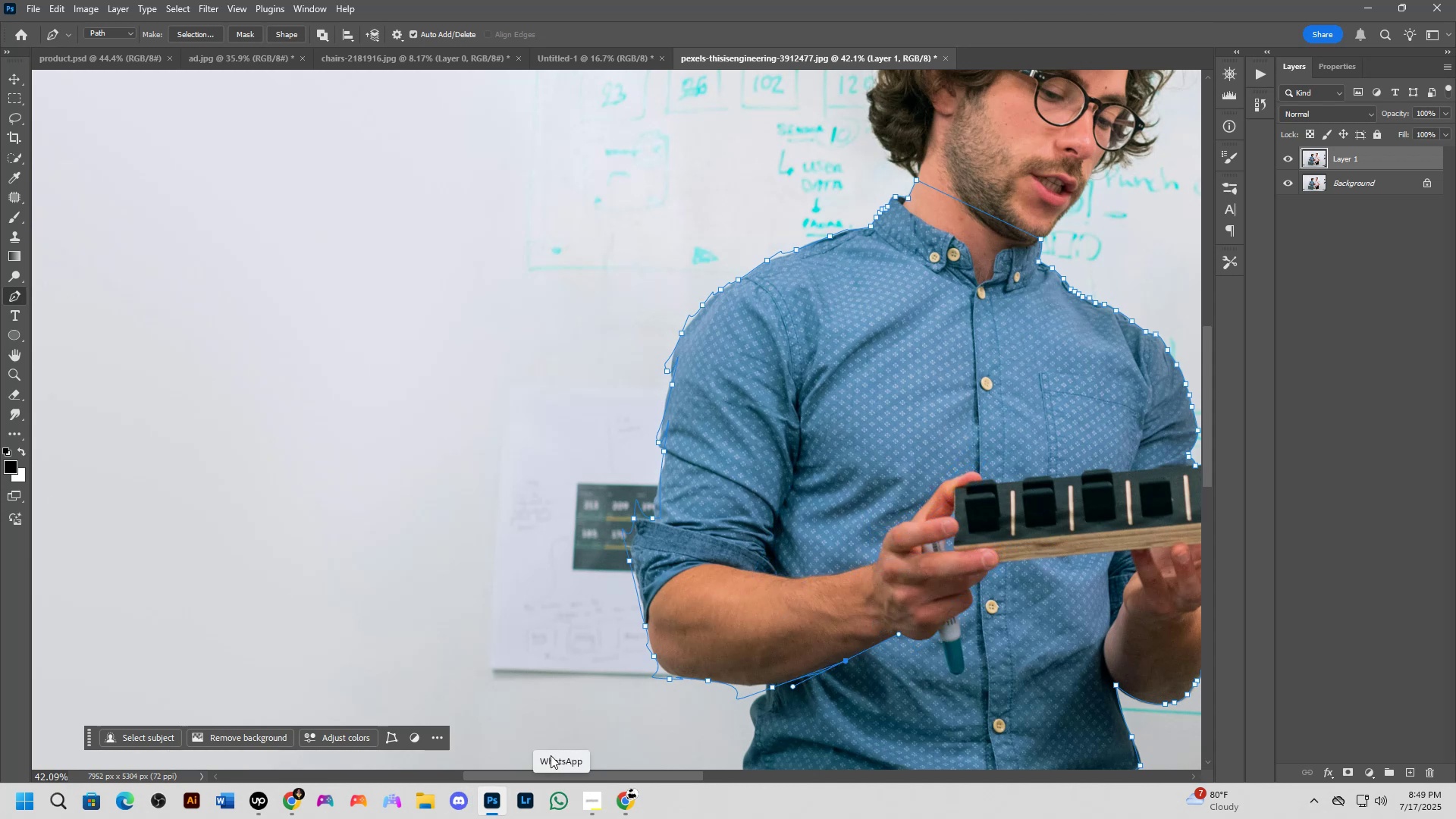 
key(Control+Z)
 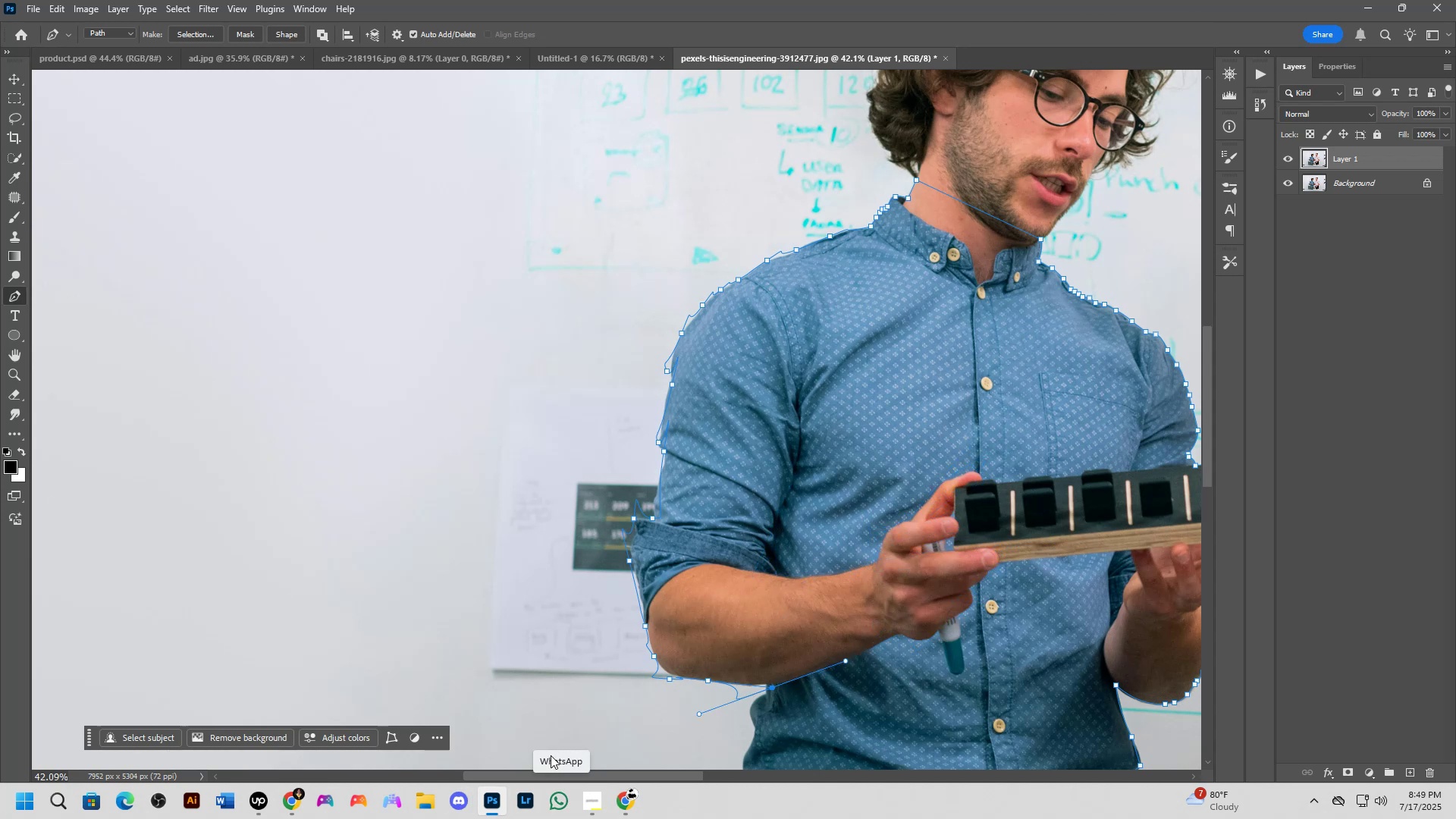 
key(Control+Z)
 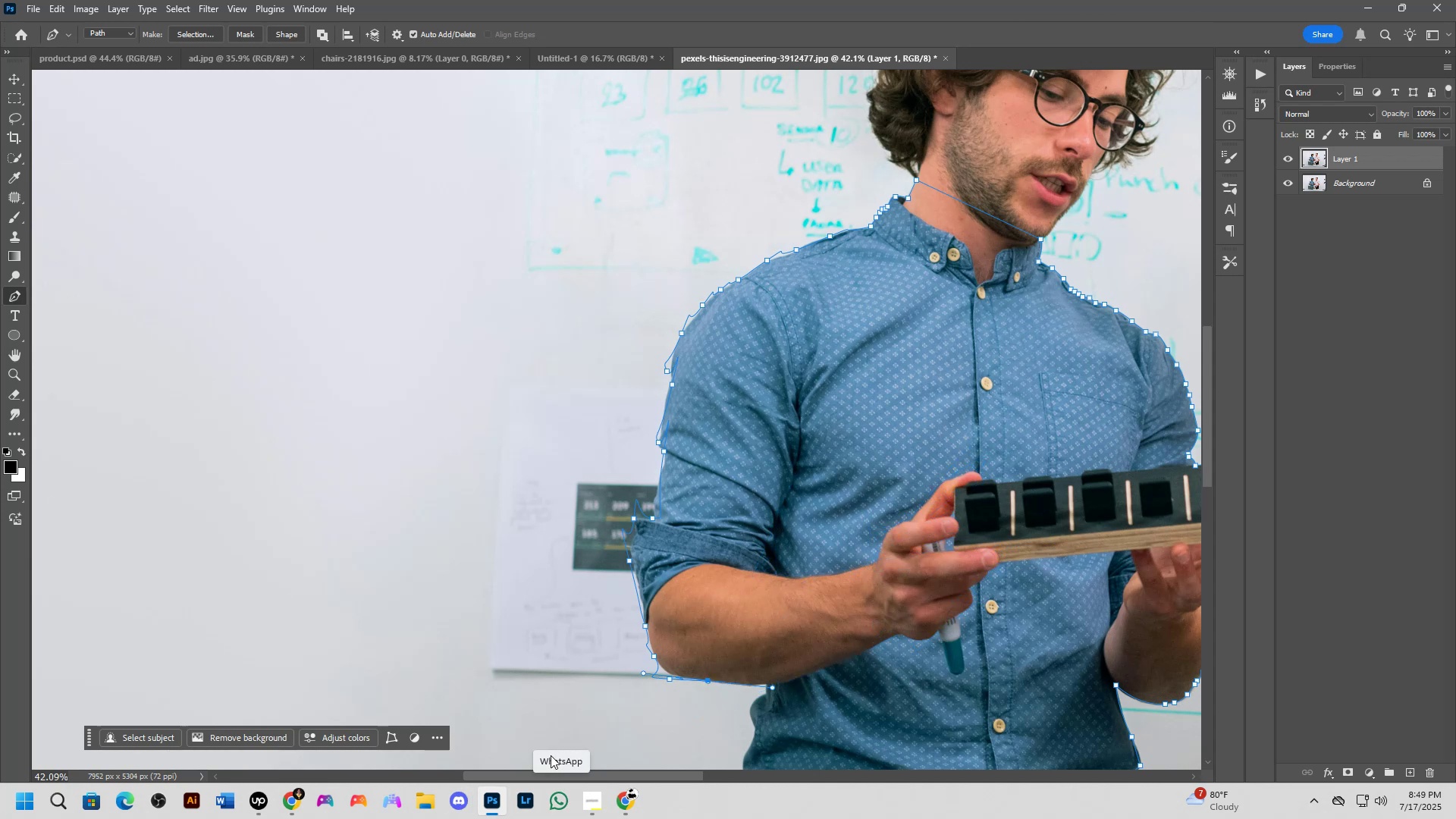 
key(Control+Z)
 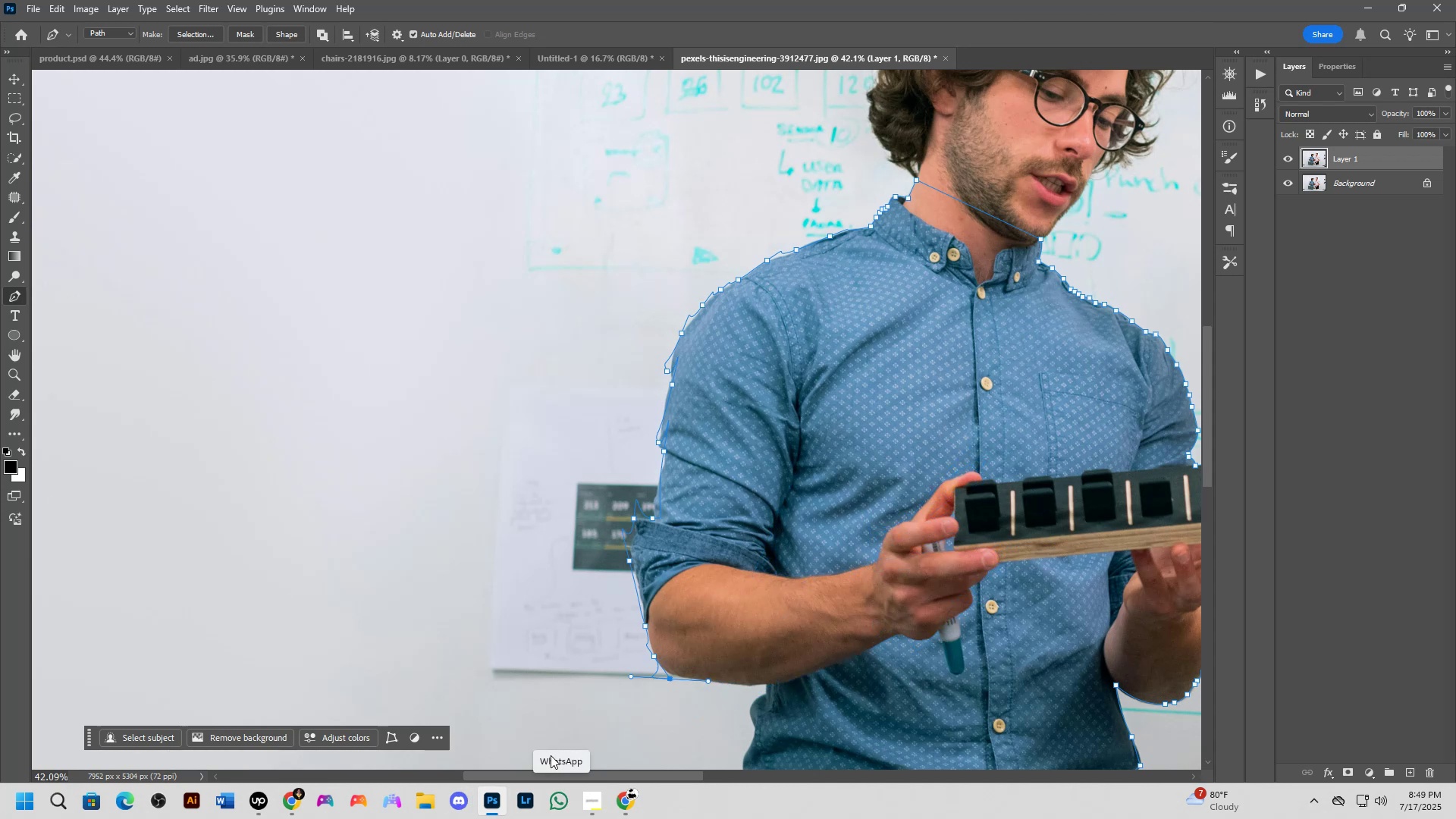 
key(Control+Z)
 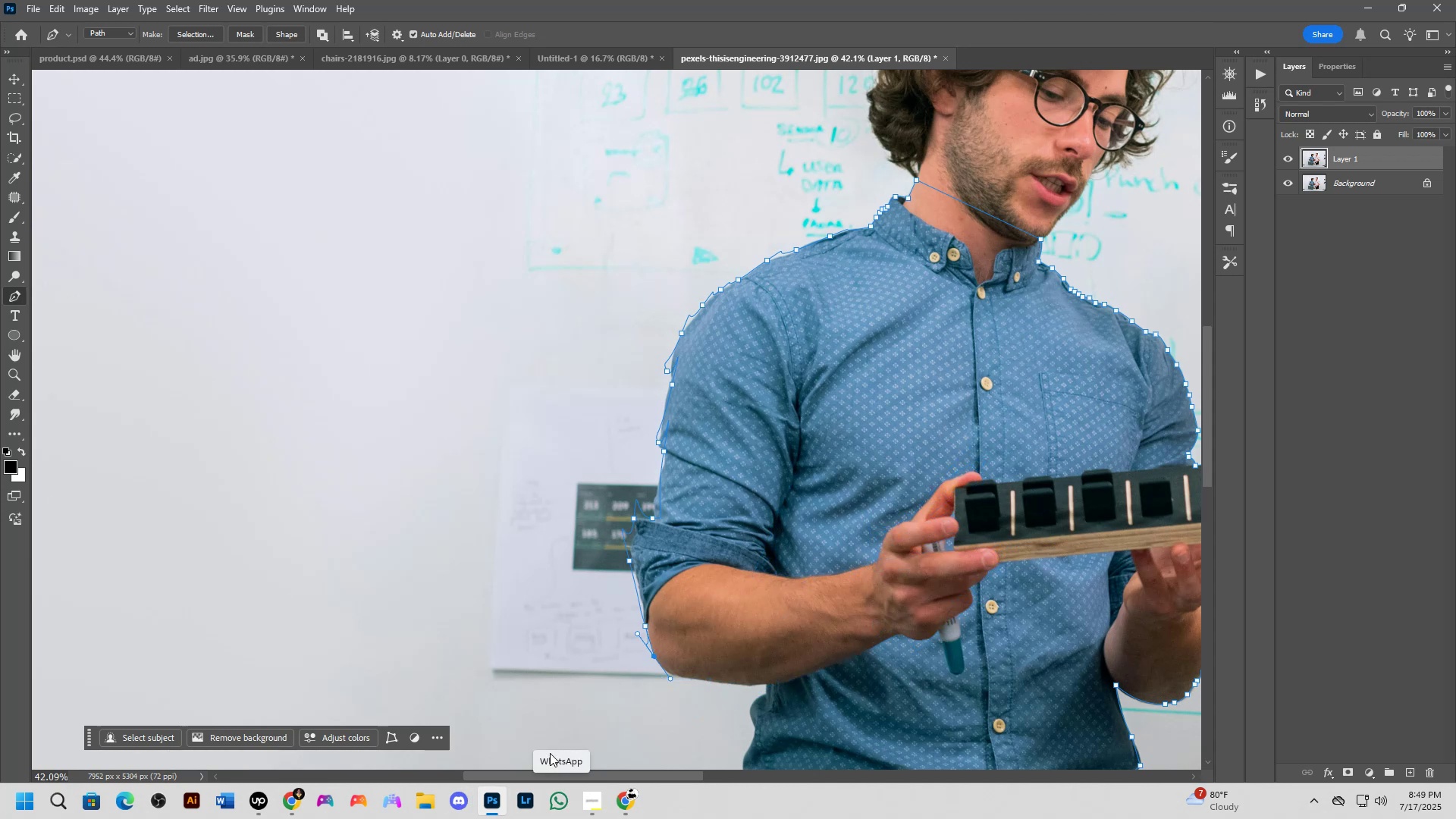 
key(Control+Z)
 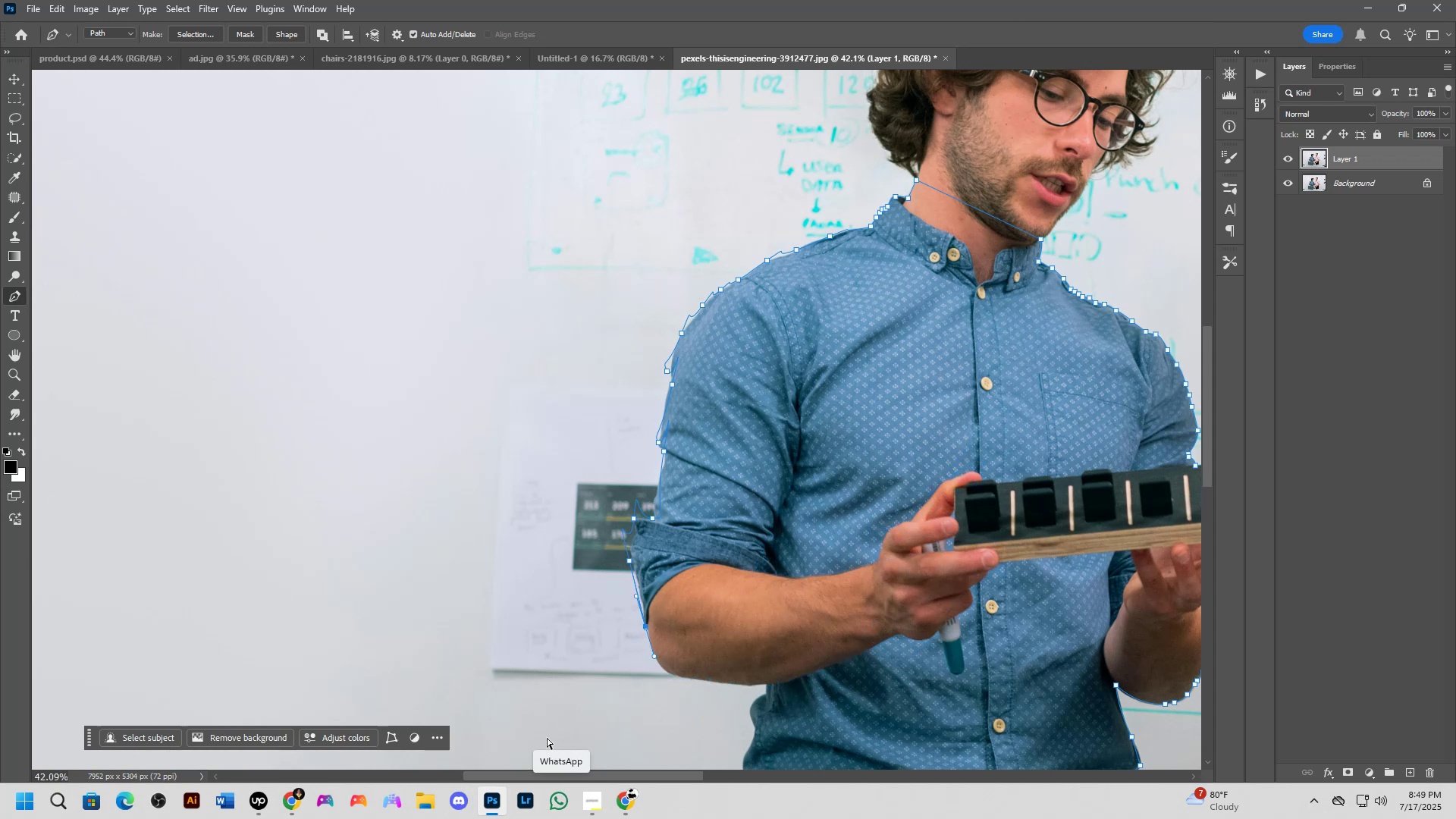 
key(Control+Z)
 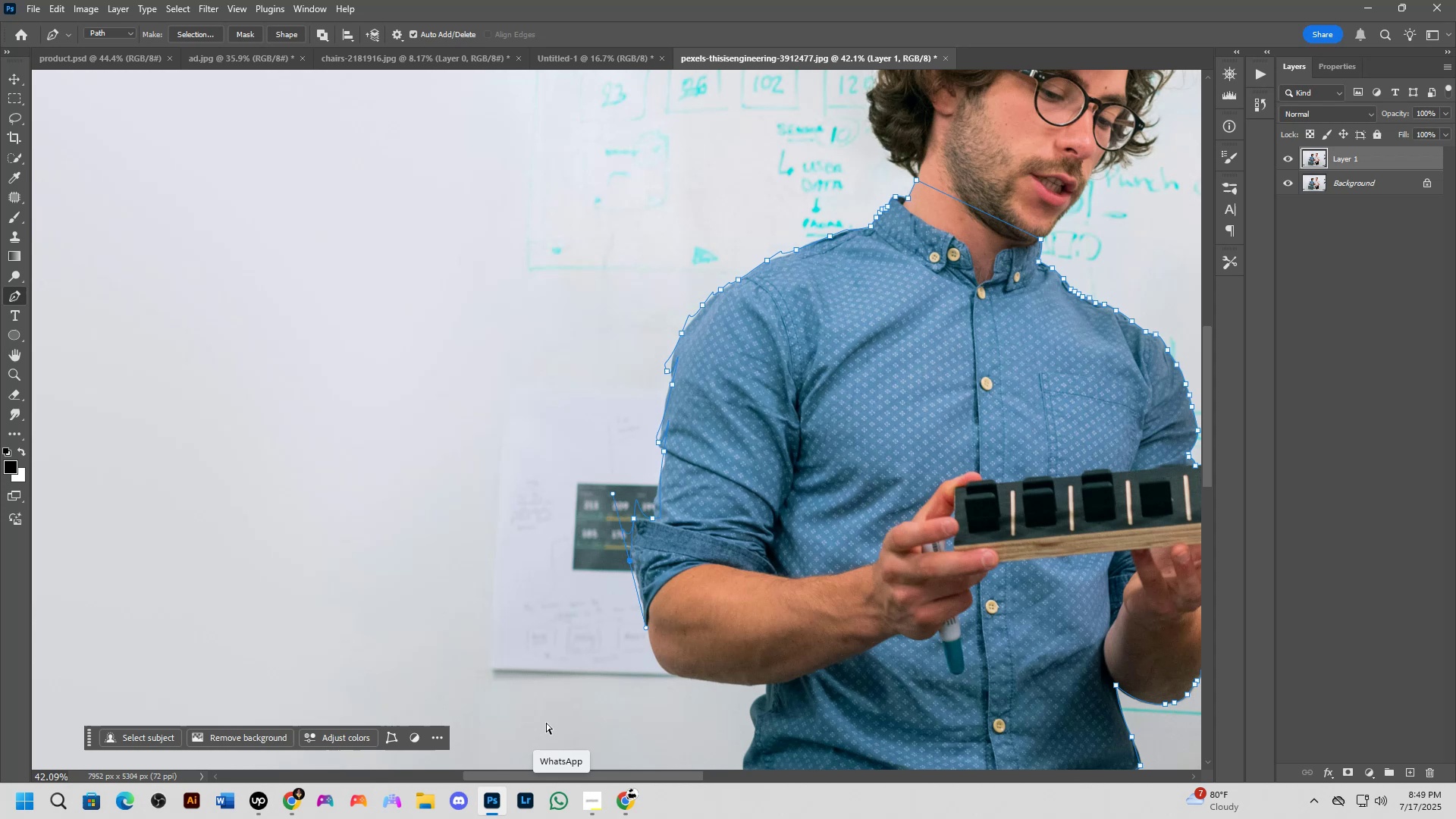 
key(Control+Z)
 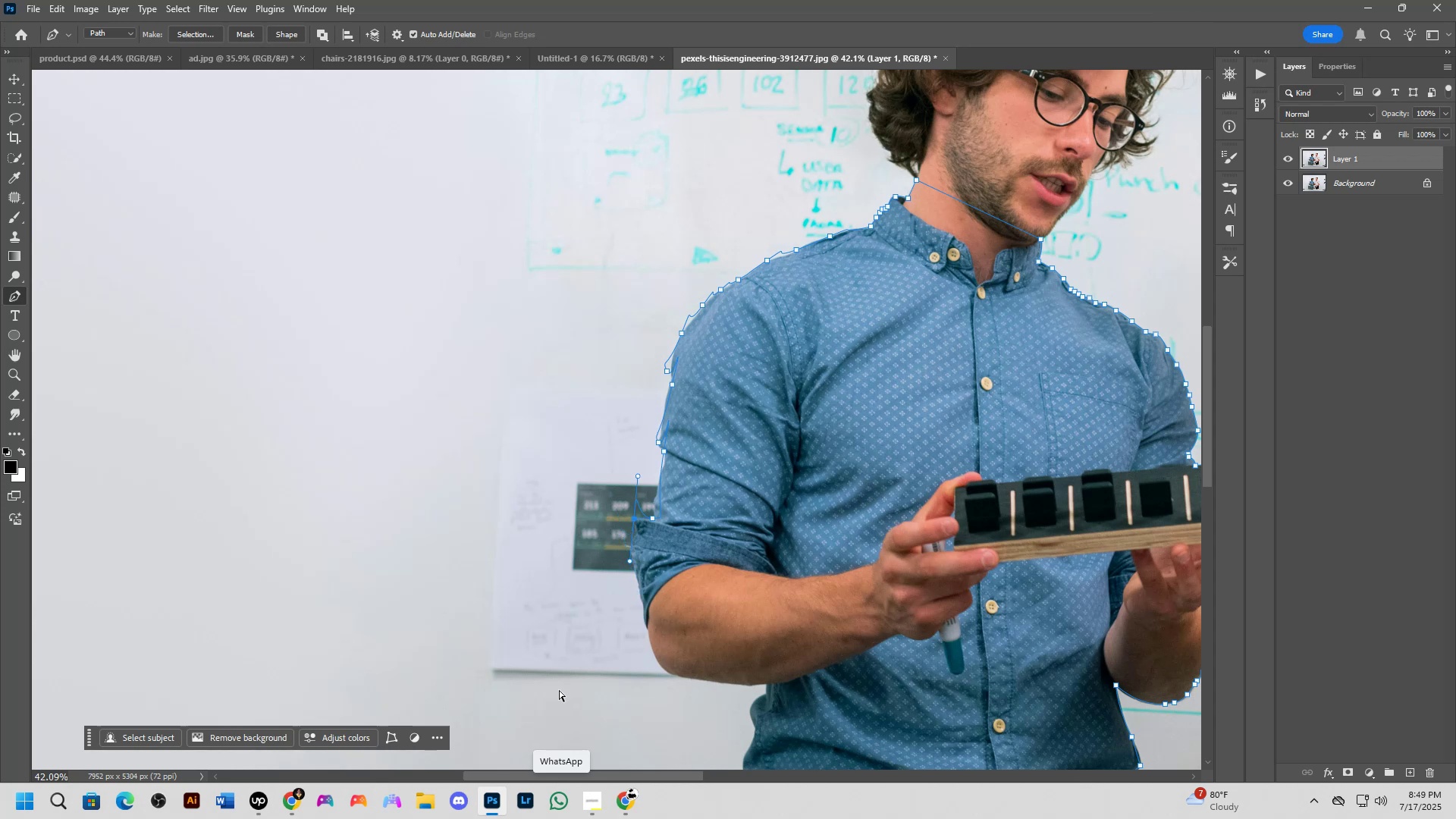 
key(Control+Z)
 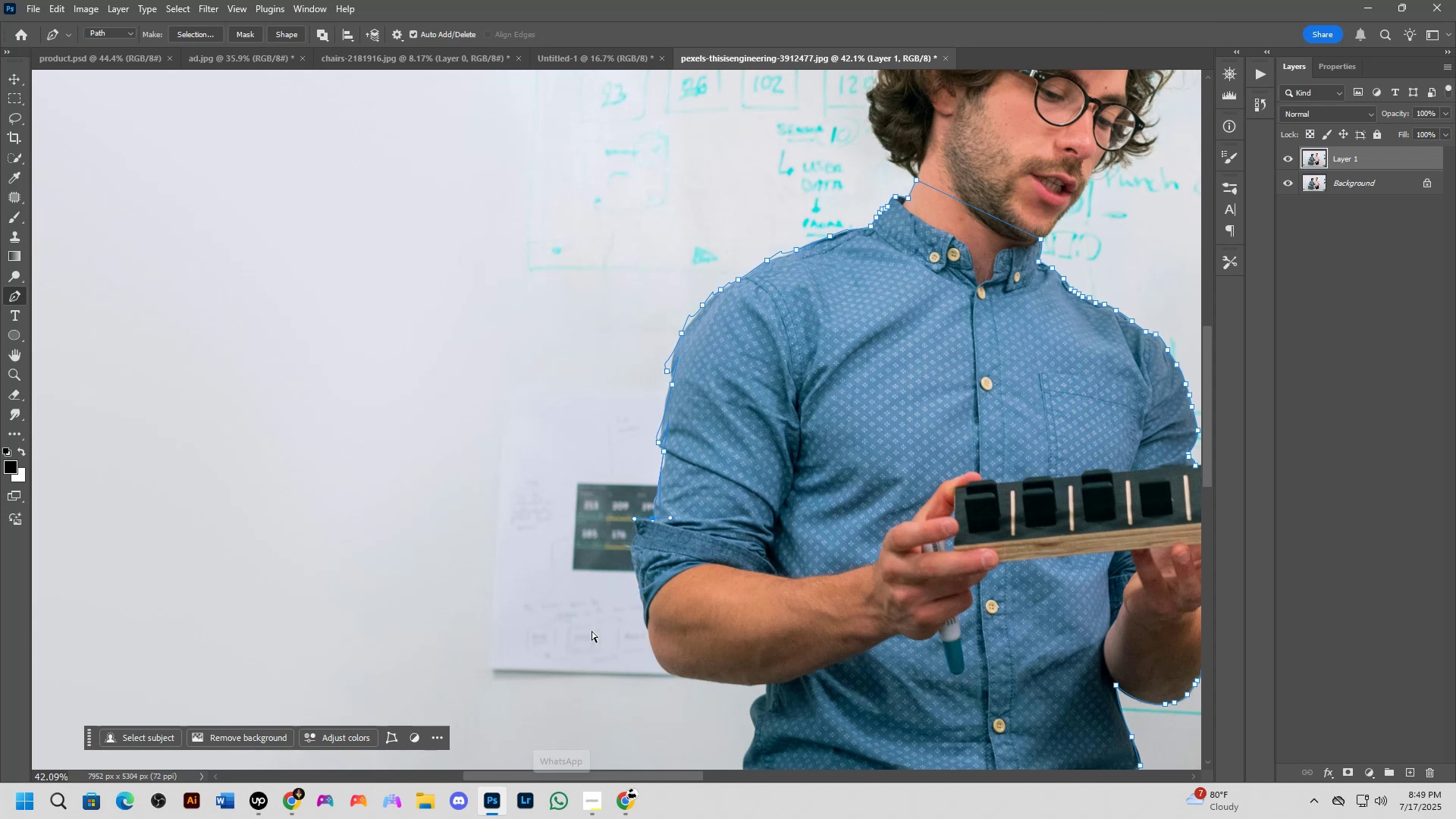 
key(Control+Z)
 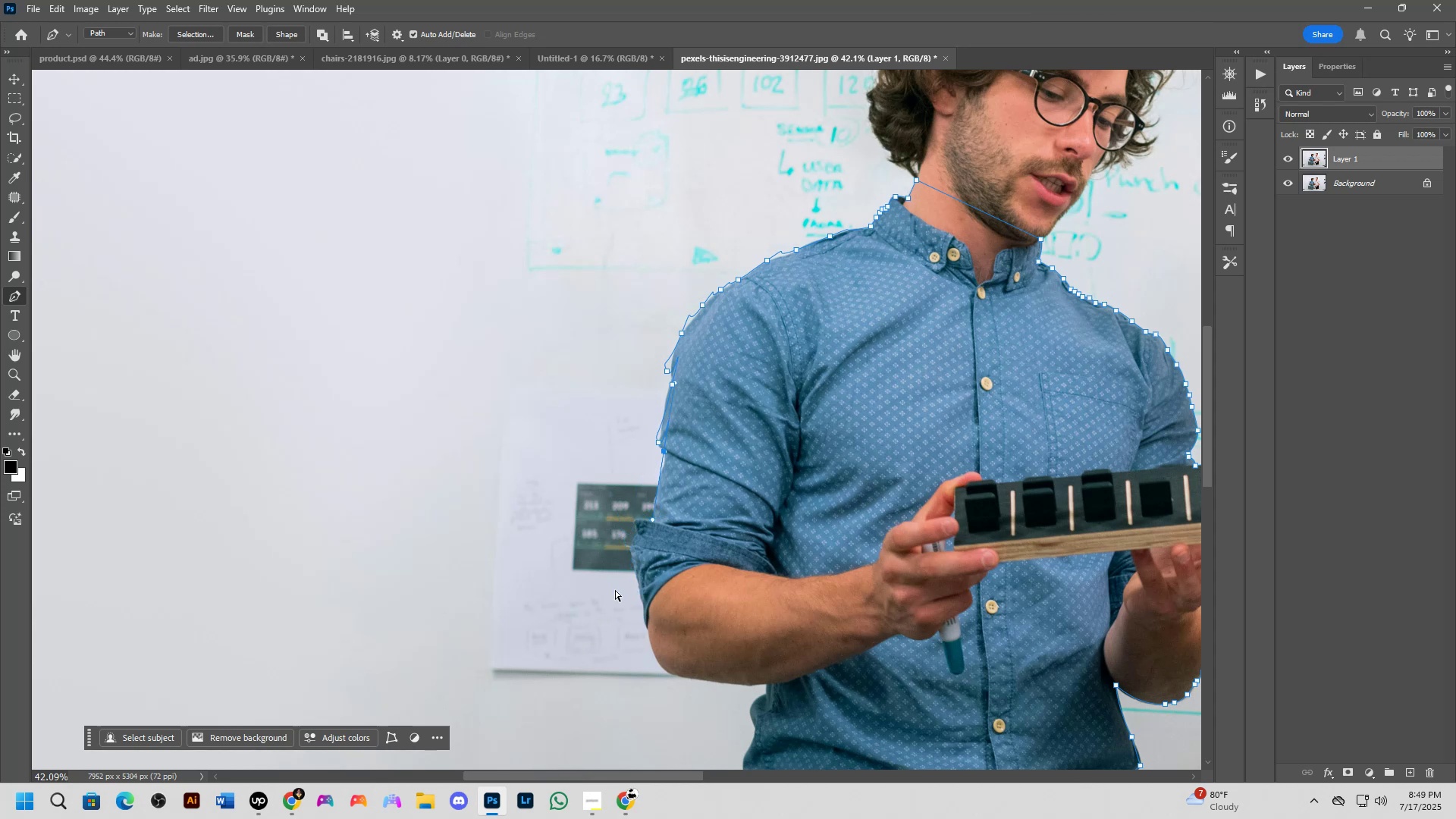 
key(Control+Z)
 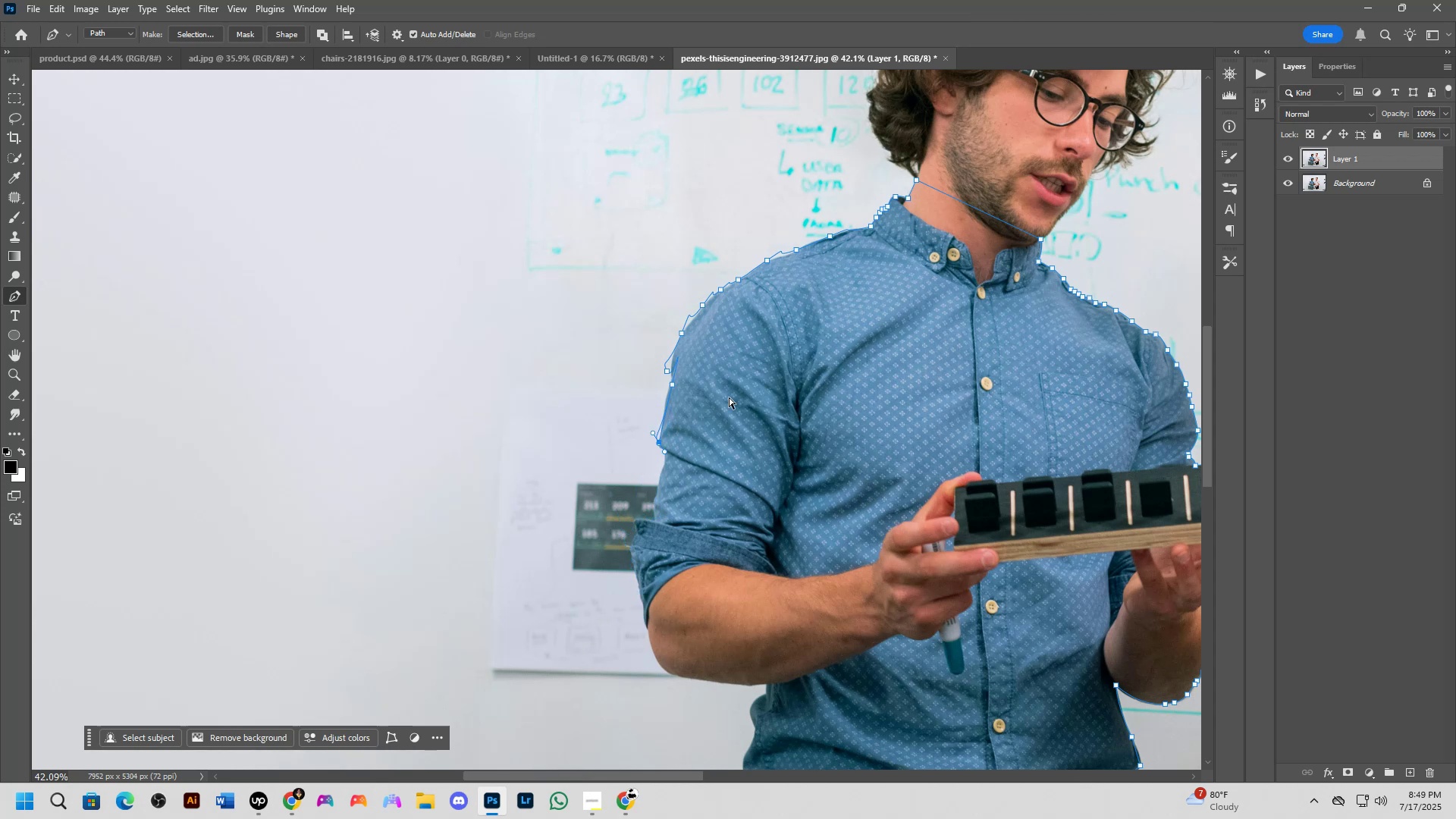 
key(Control+Z)
 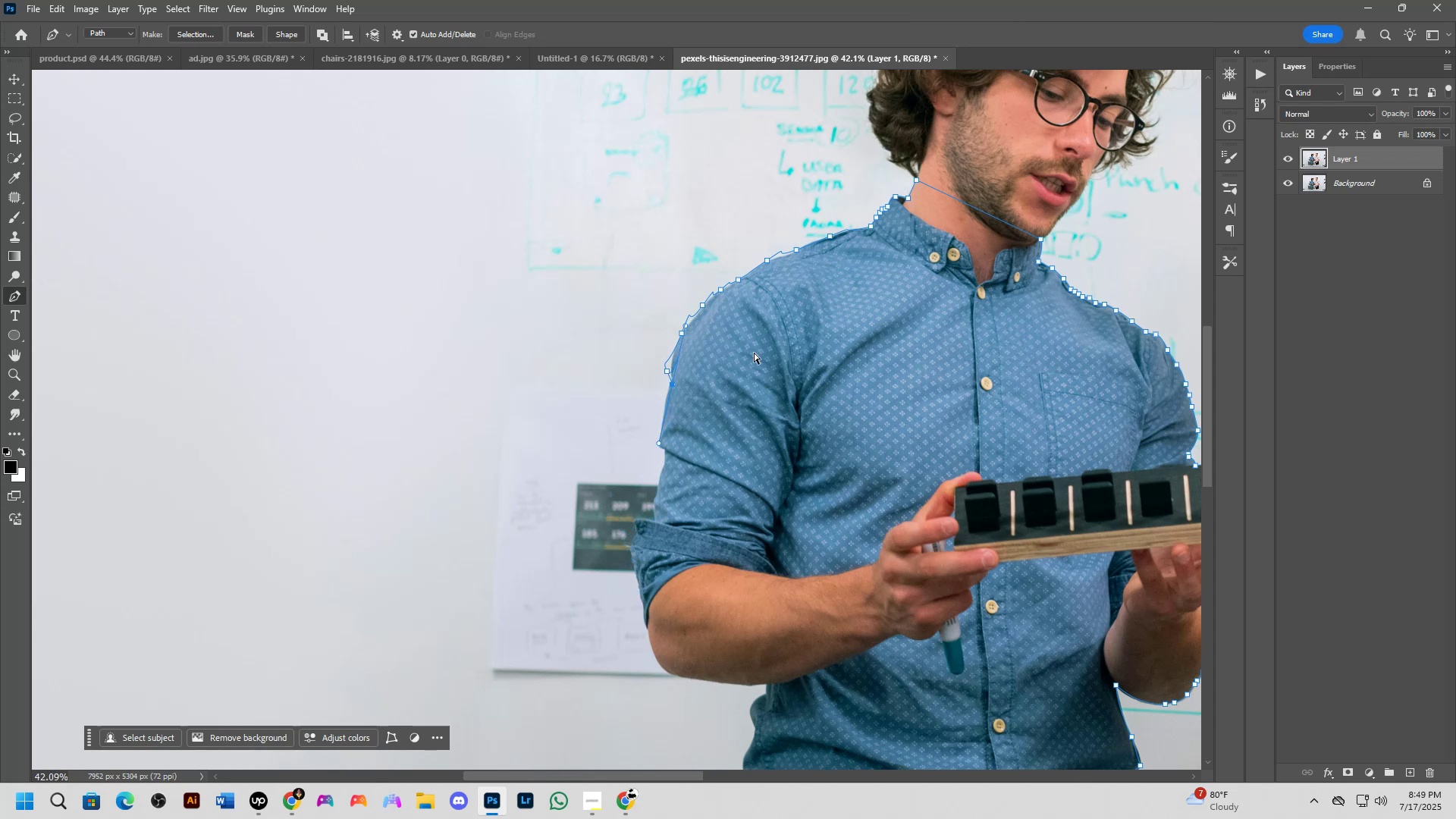 
key(Control+Z)
 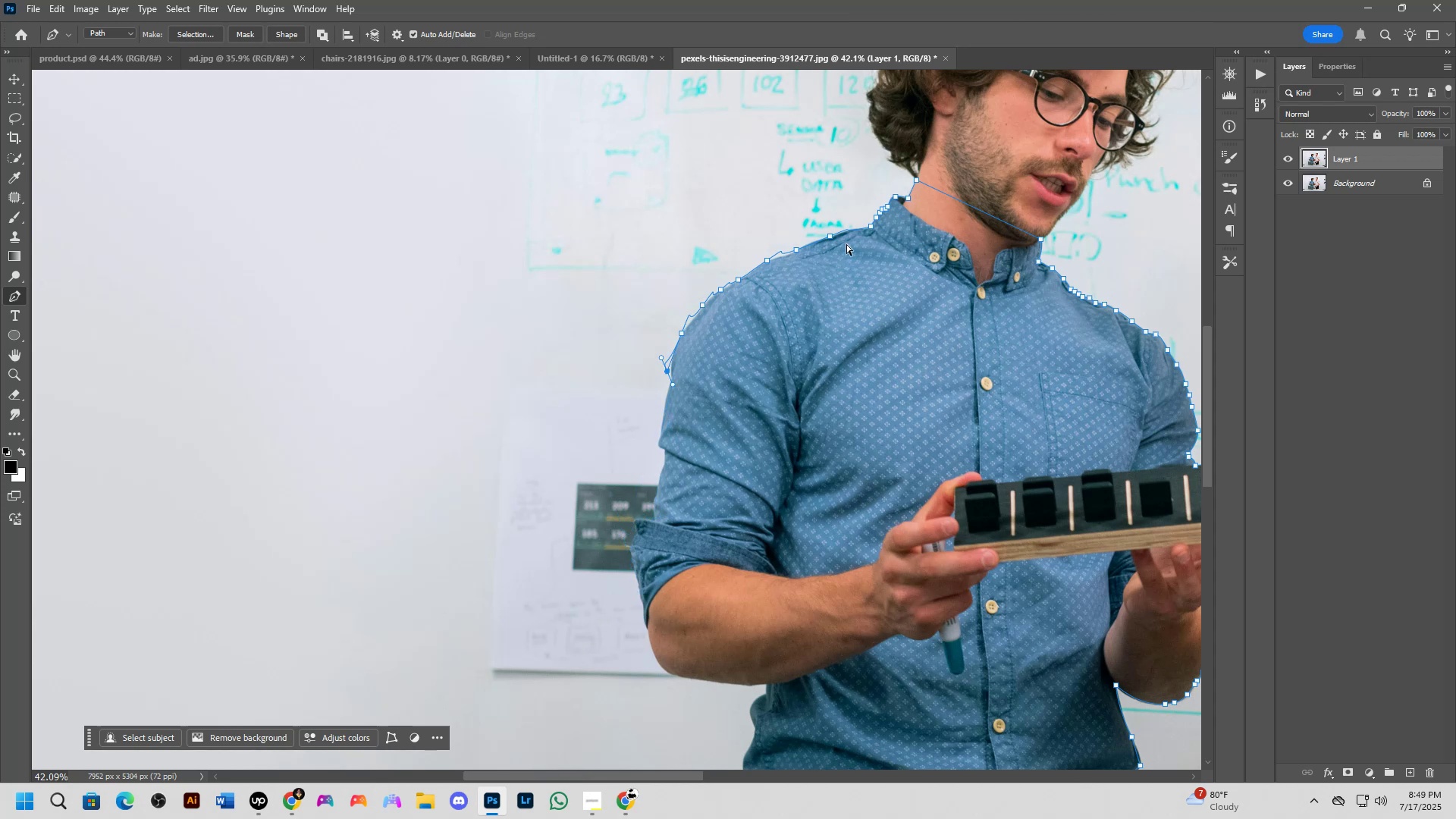 
key(Control+Z)
 